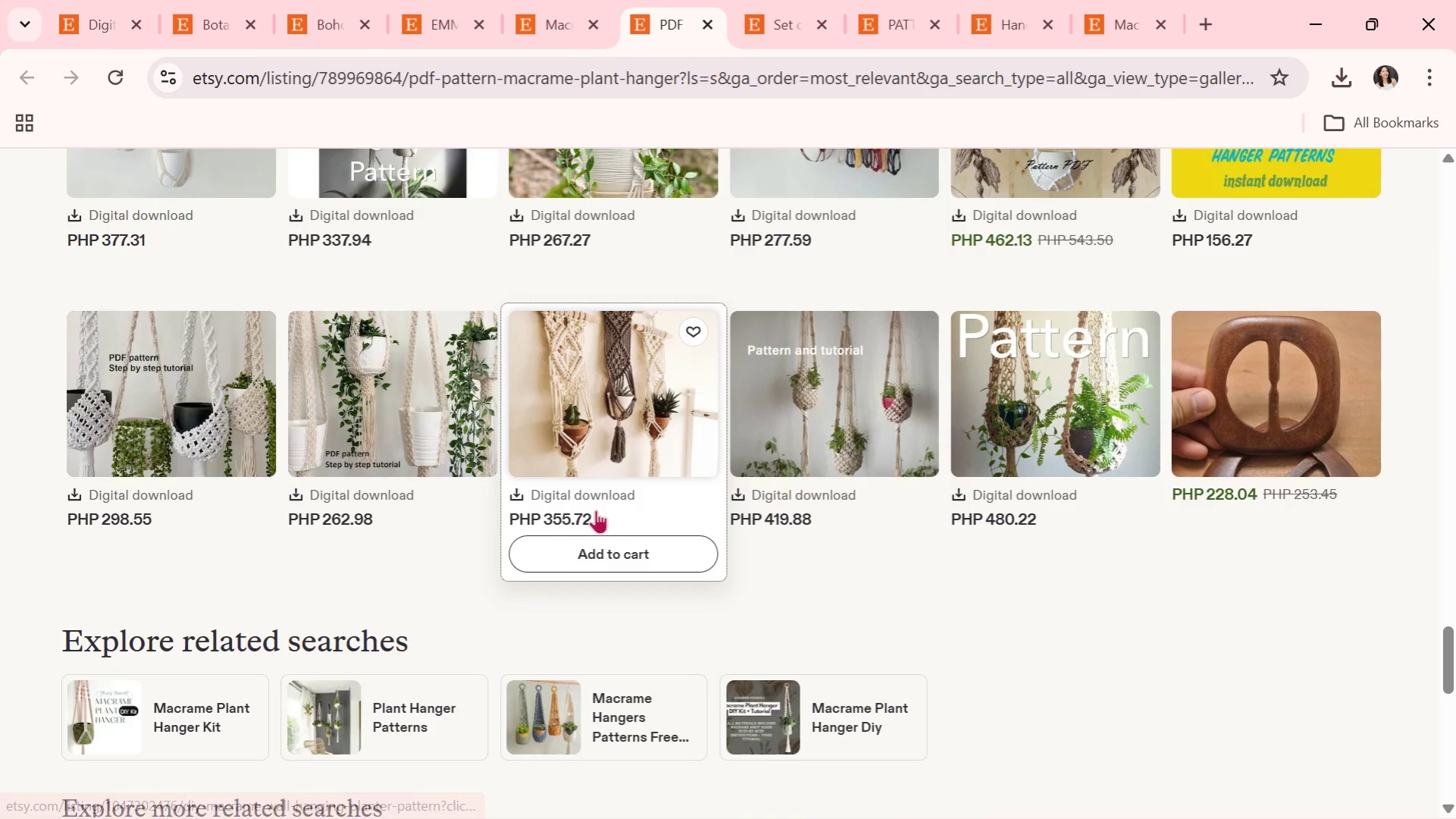 
scroll: coordinate [594, 510], scroll_direction: down, amount: 1.0
 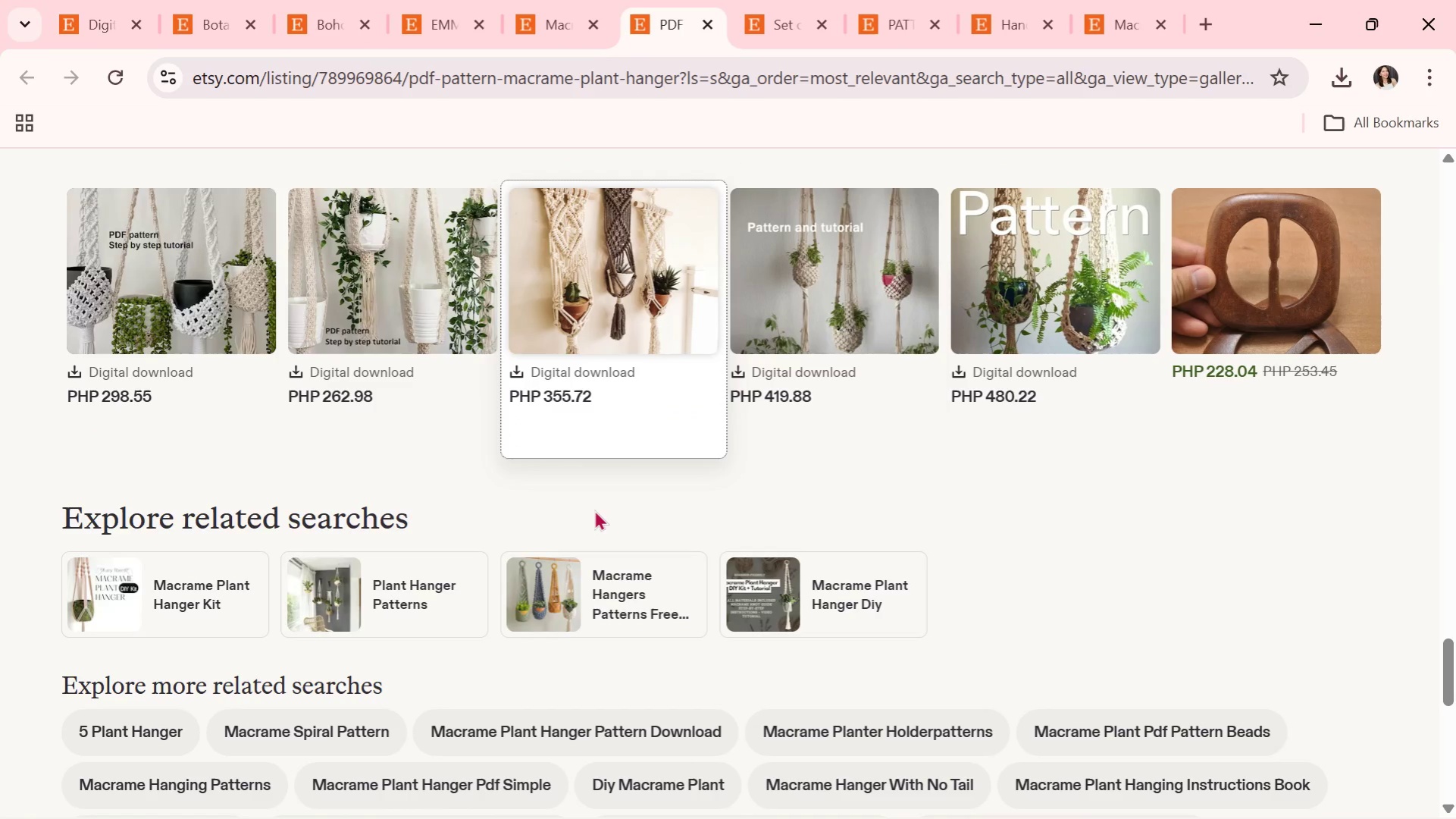 
wait(6.75)
 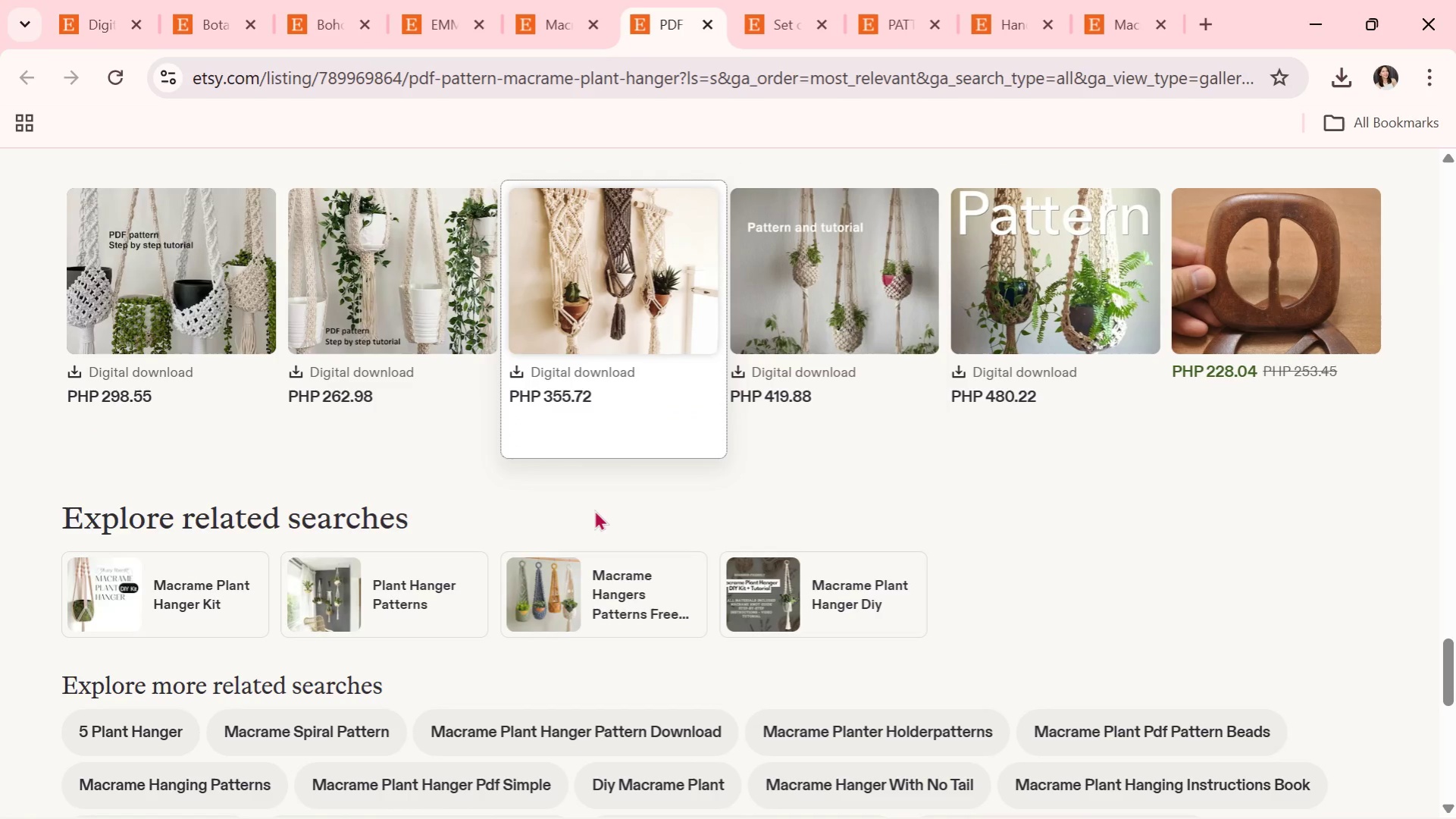 
scroll: coordinate [586, 559], scroll_direction: down, amount: 1.0
 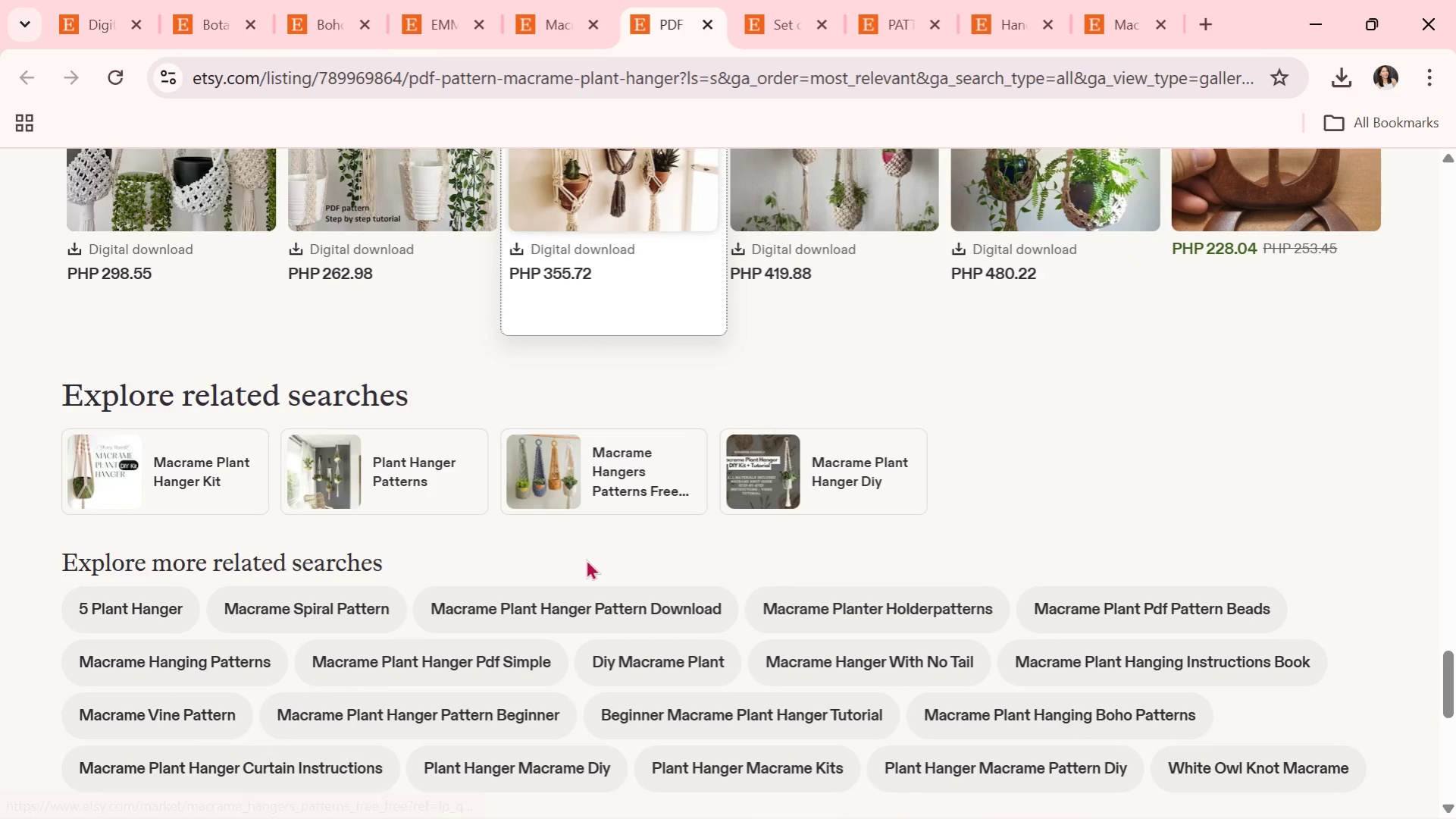 
scroll: coordinate [531, 559], scroll_direction: up, amount: 42.0
 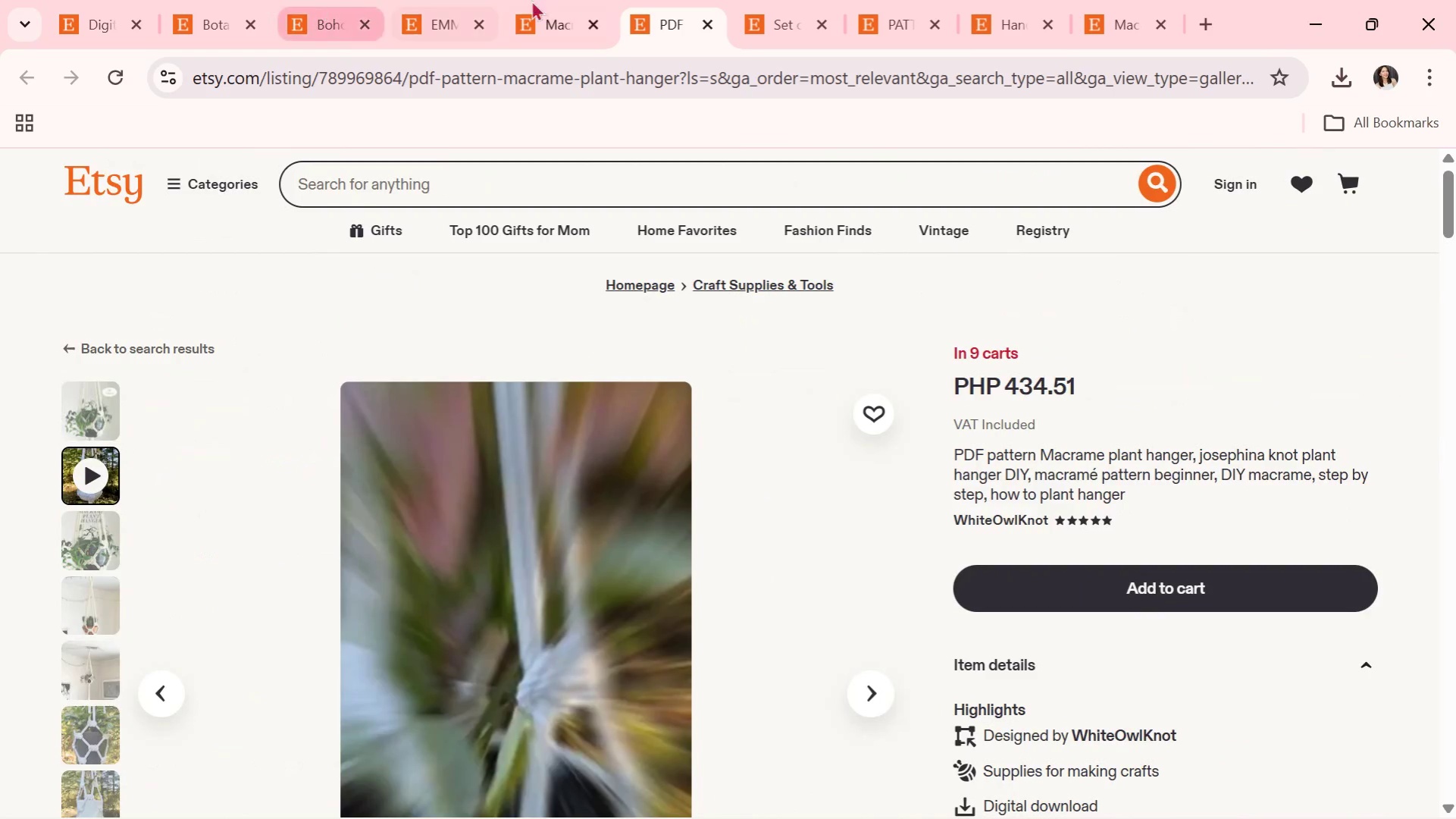 
left_click([568, 0])
 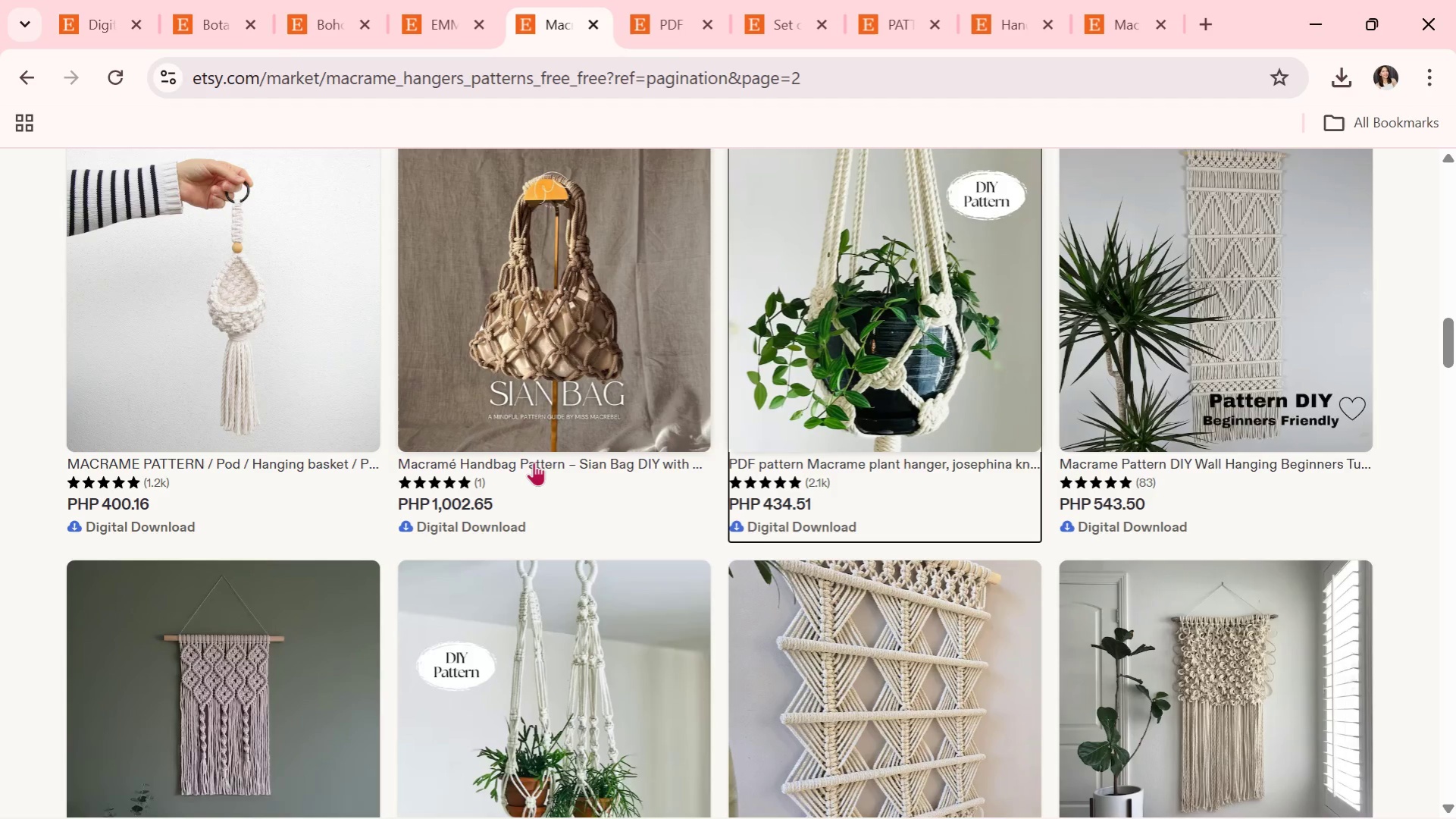 
scroll: coordinate [534, 462], scroll_direction: down, amount: 1.0
 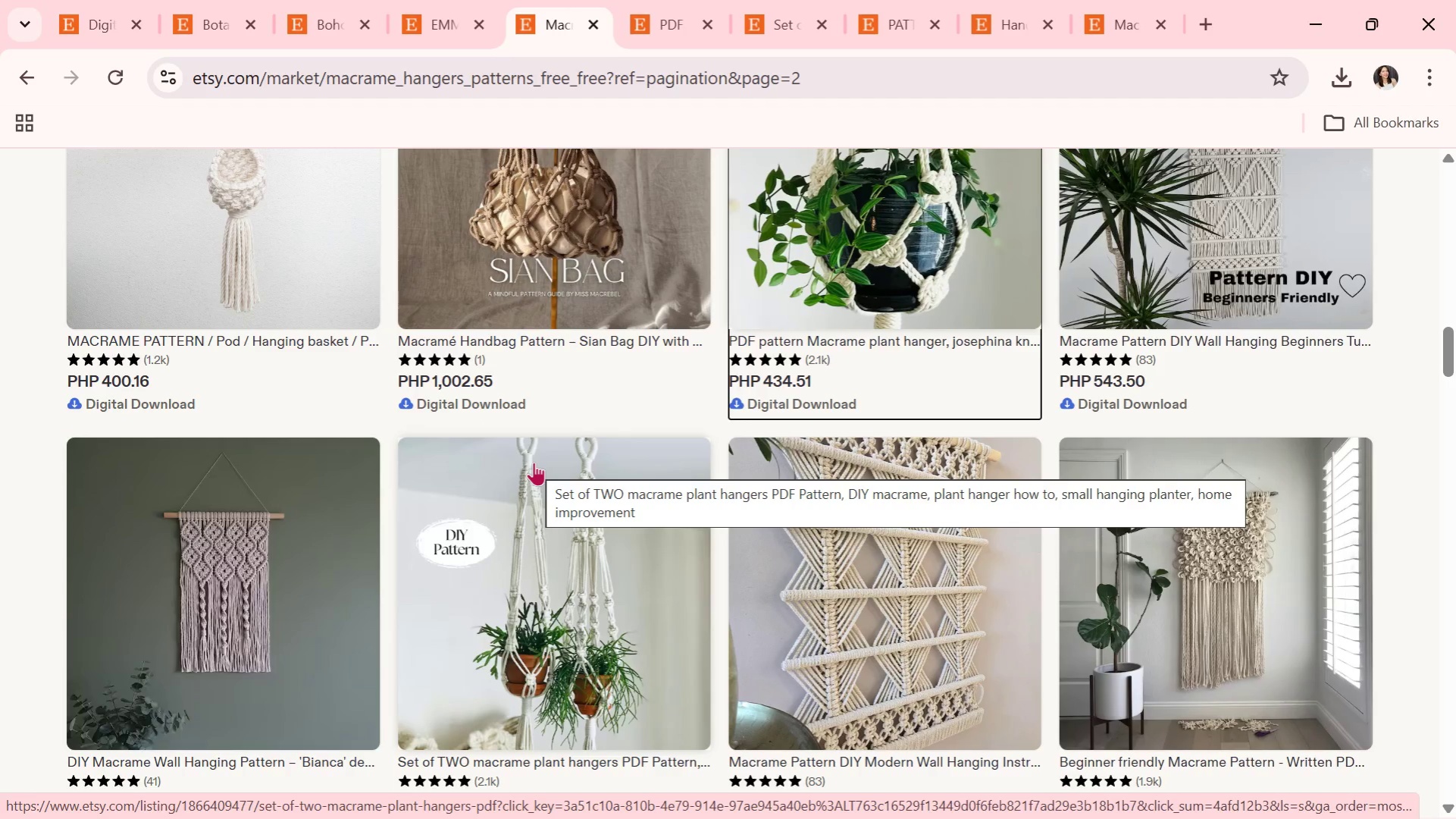 
wait(9.81)
 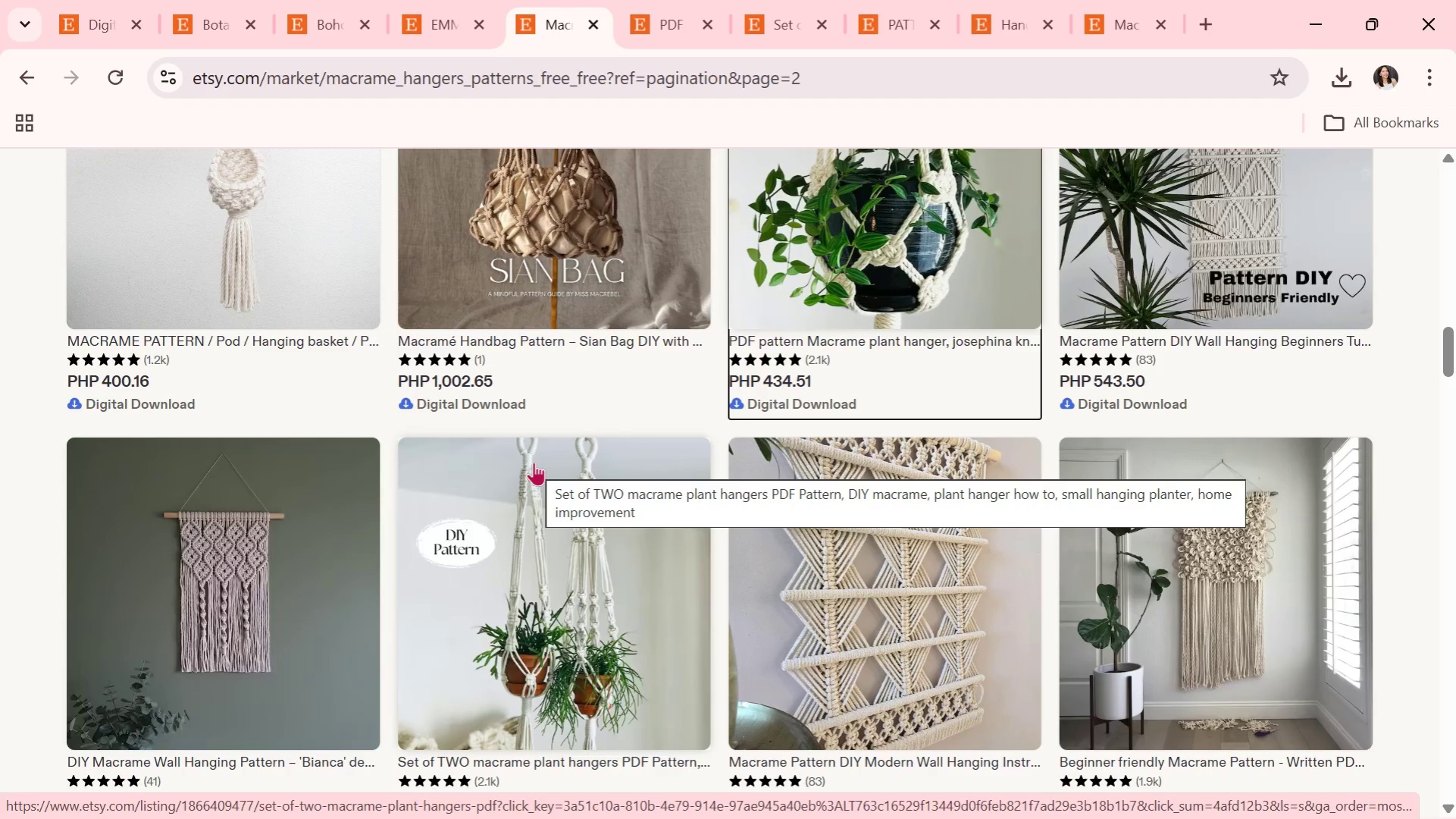 
scroll: coordinate [534, 462], scroll_direction: down, amount: 1.0
 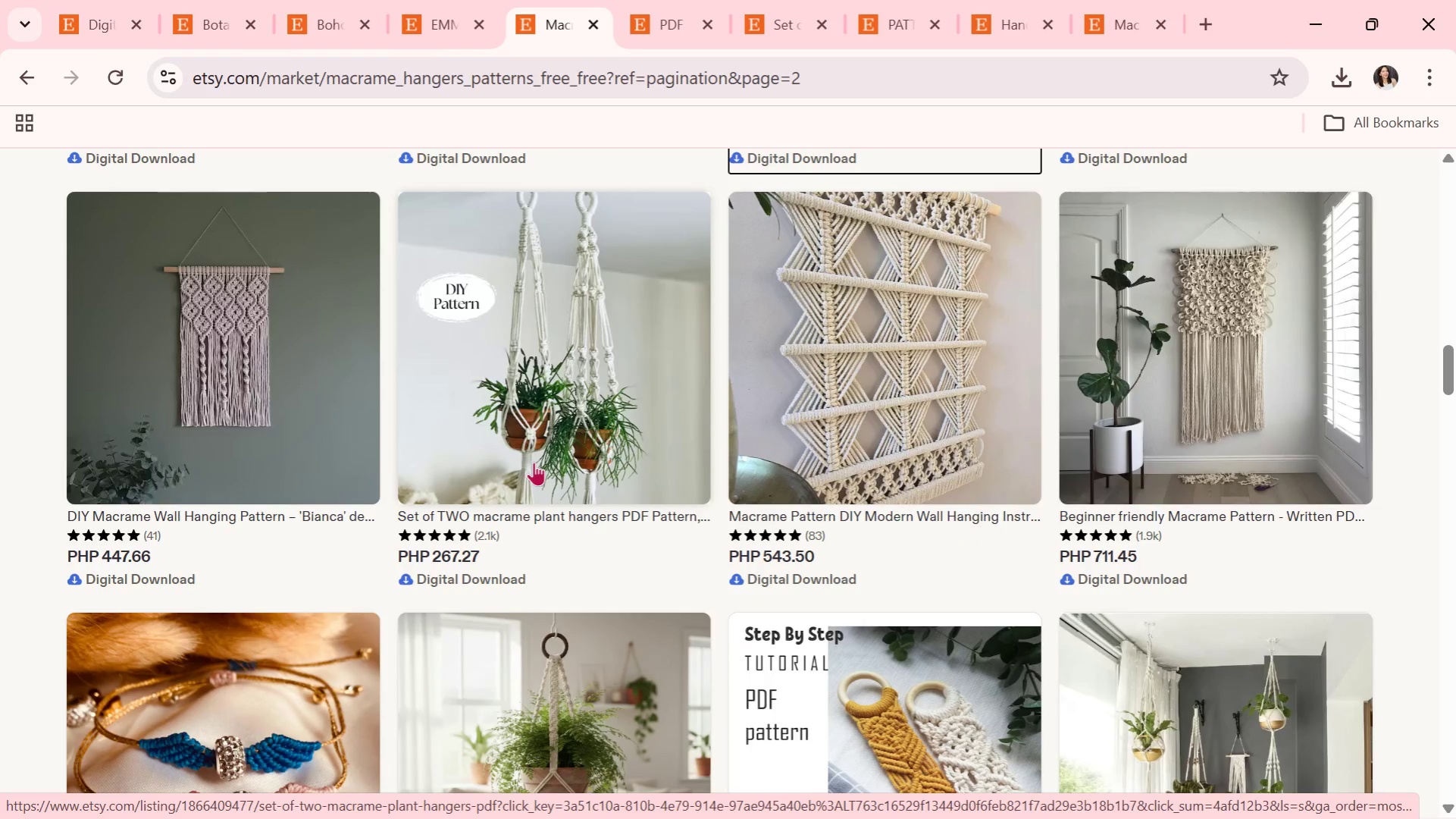 
wait(12.64)
 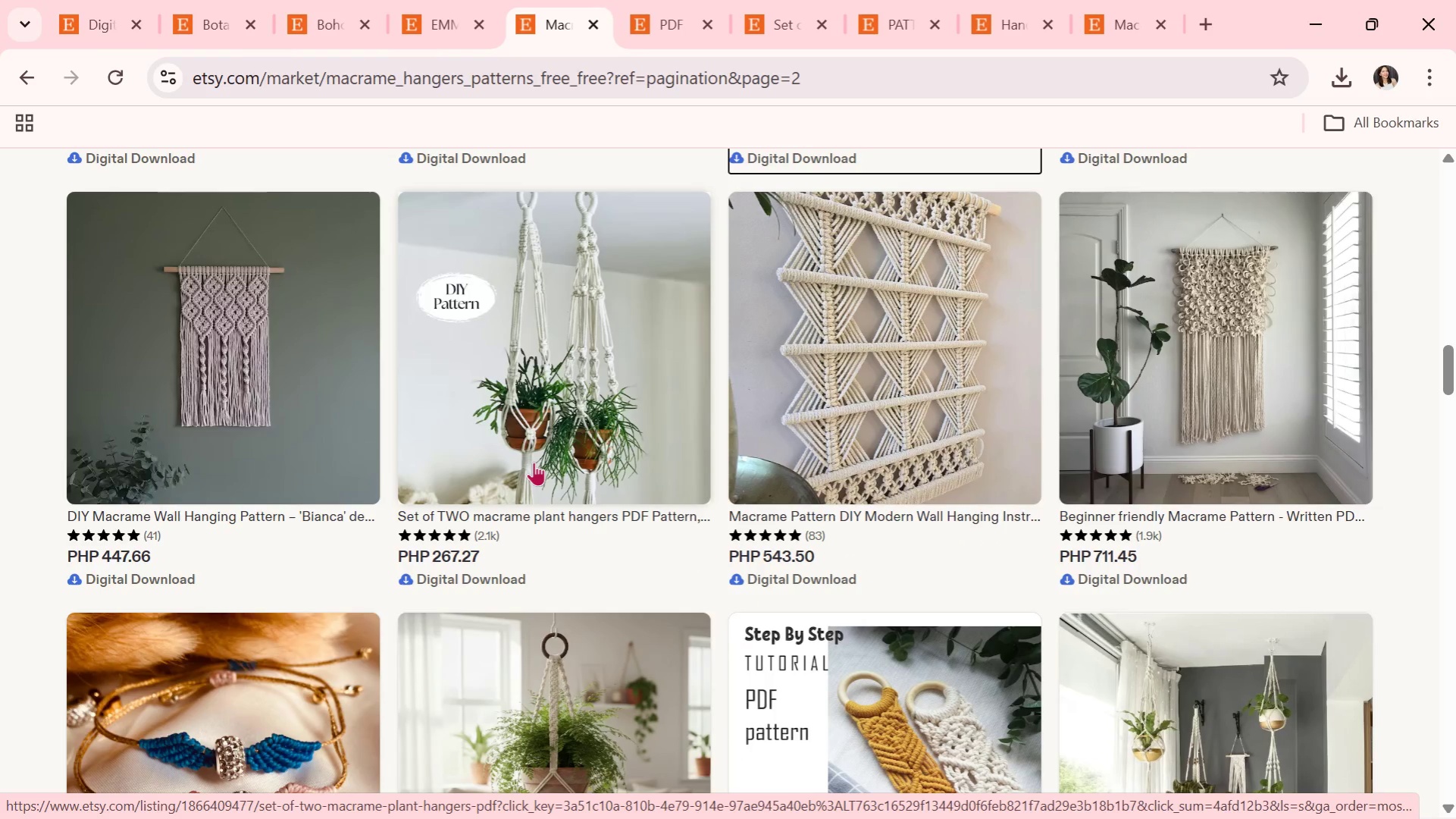 
scroll: coordinate [782, 394], scroll_direction: down, amount: 3.0
 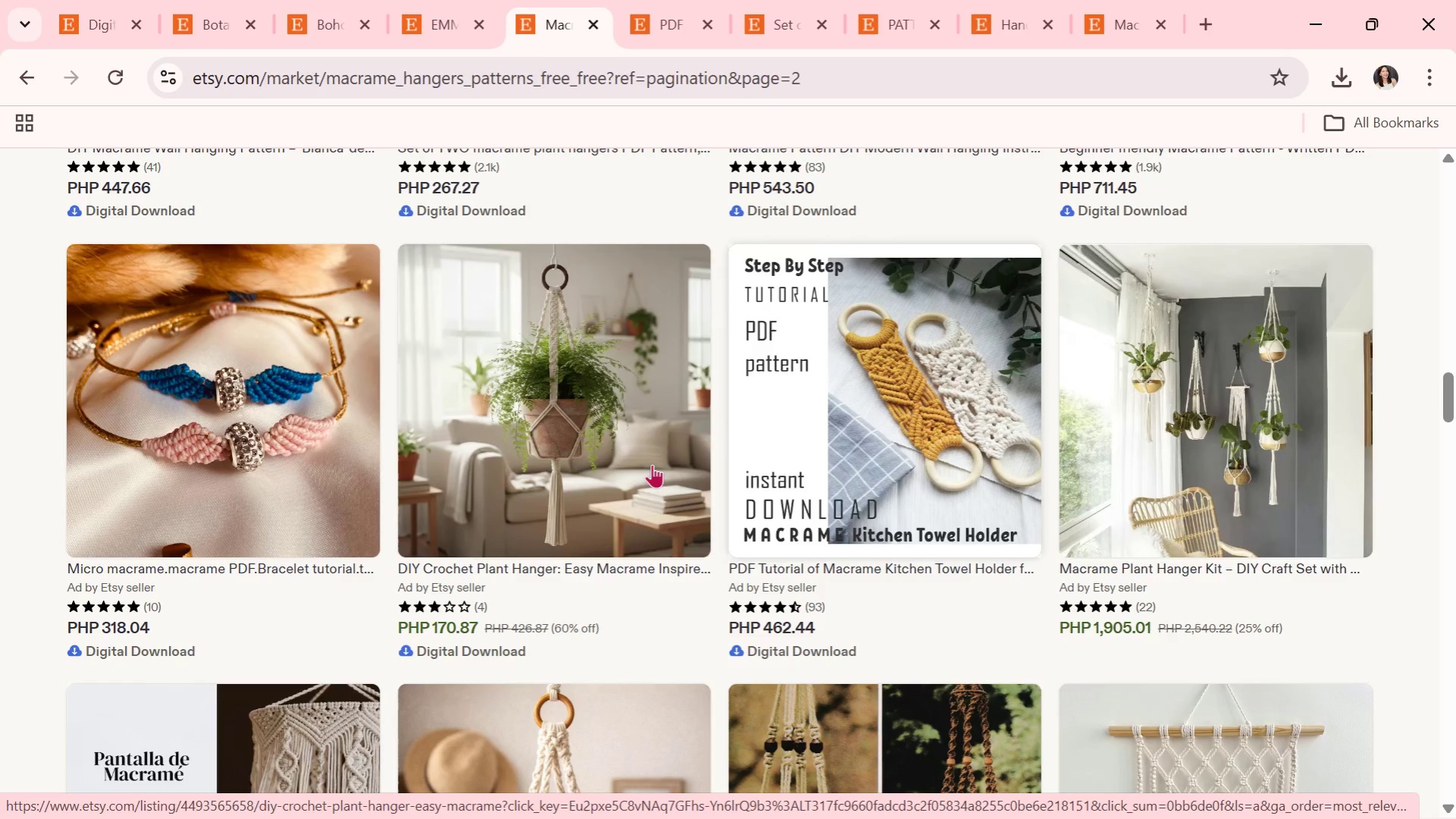 
left_click([573, 461])
 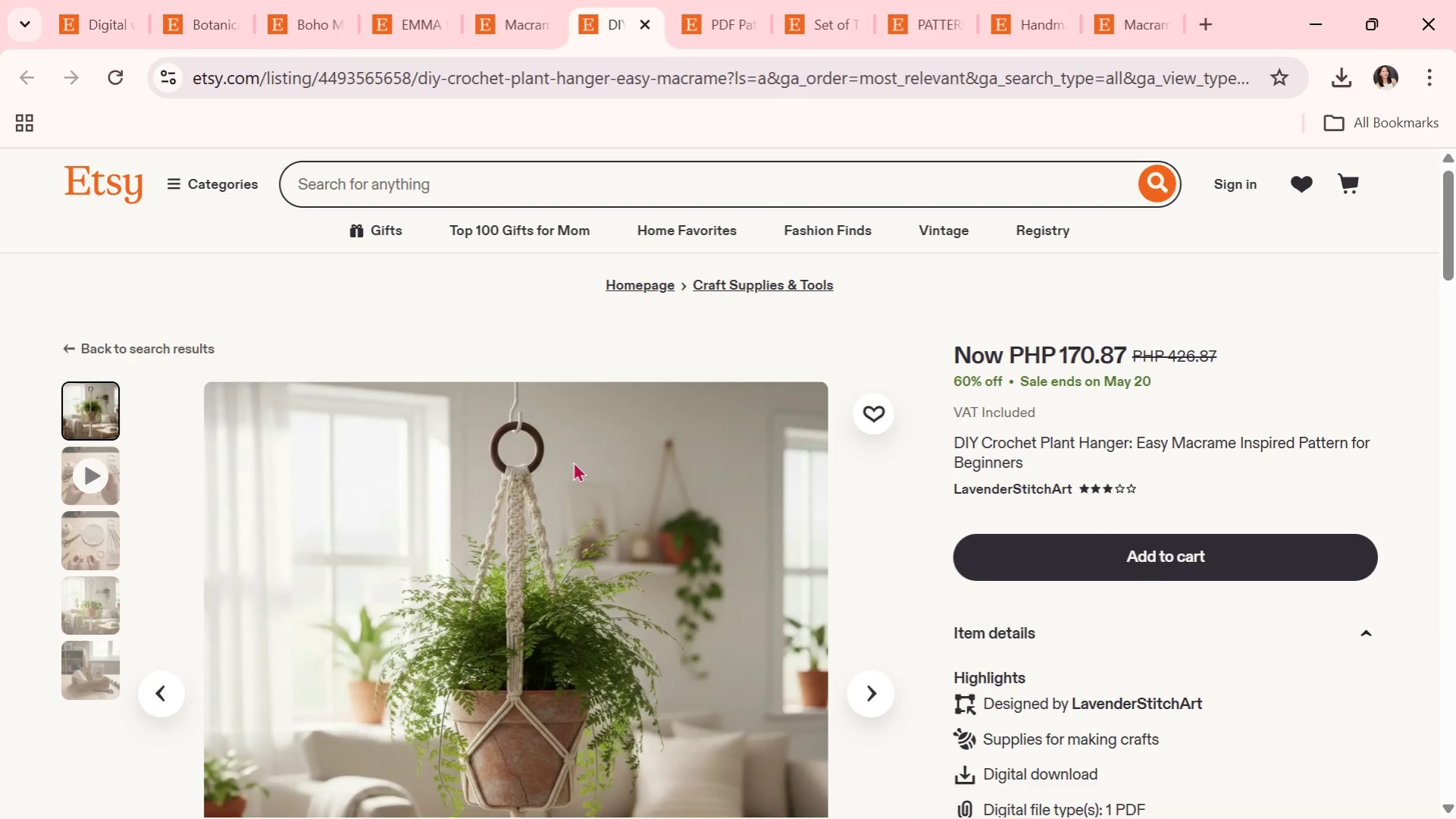 
wait(12.31)
 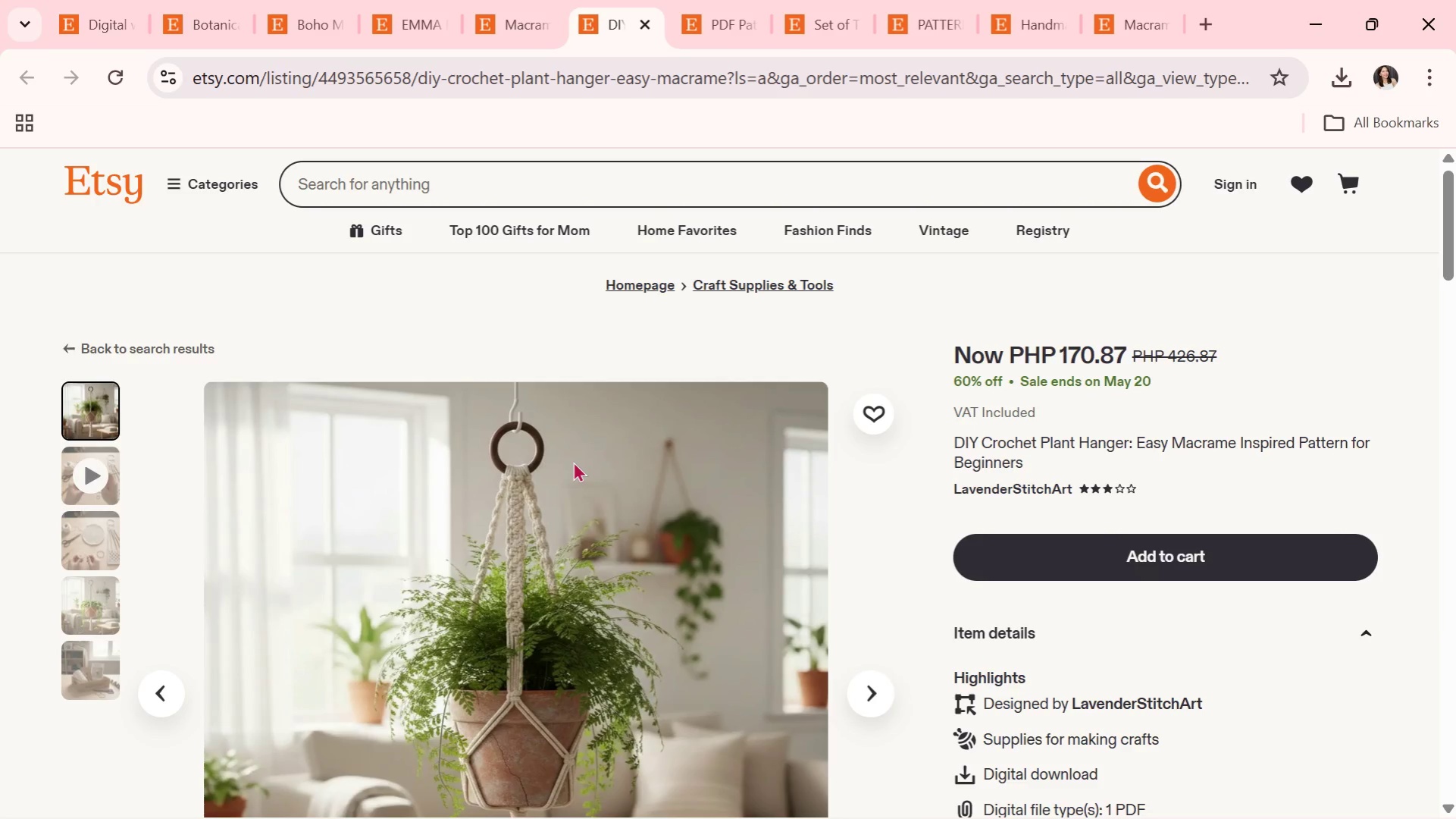 
scroll: coordinate [457, 631], scroll_direction: down, amount: 1.0
 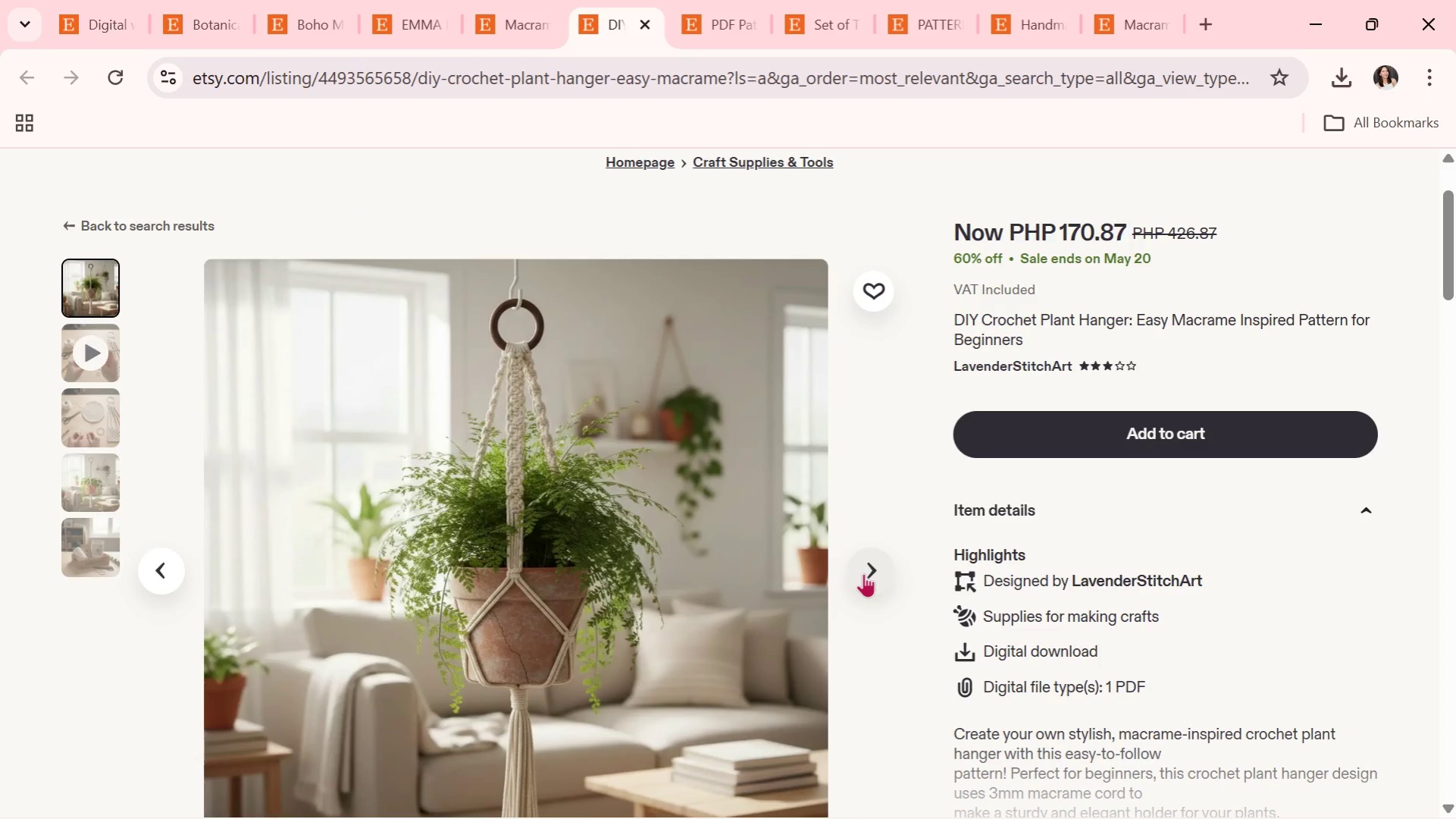 
left_click([859, 567])
 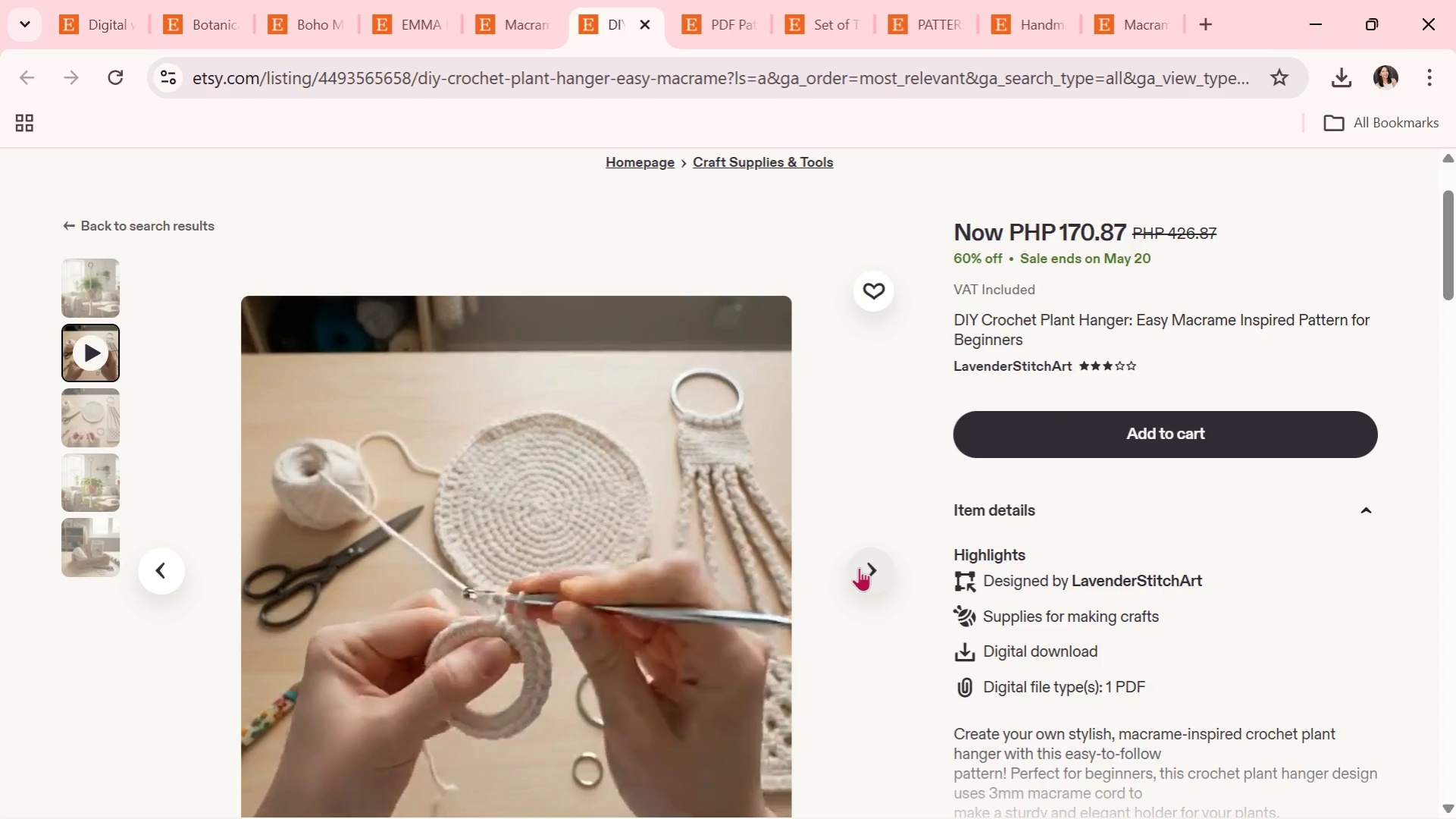 
wait(10.81)
 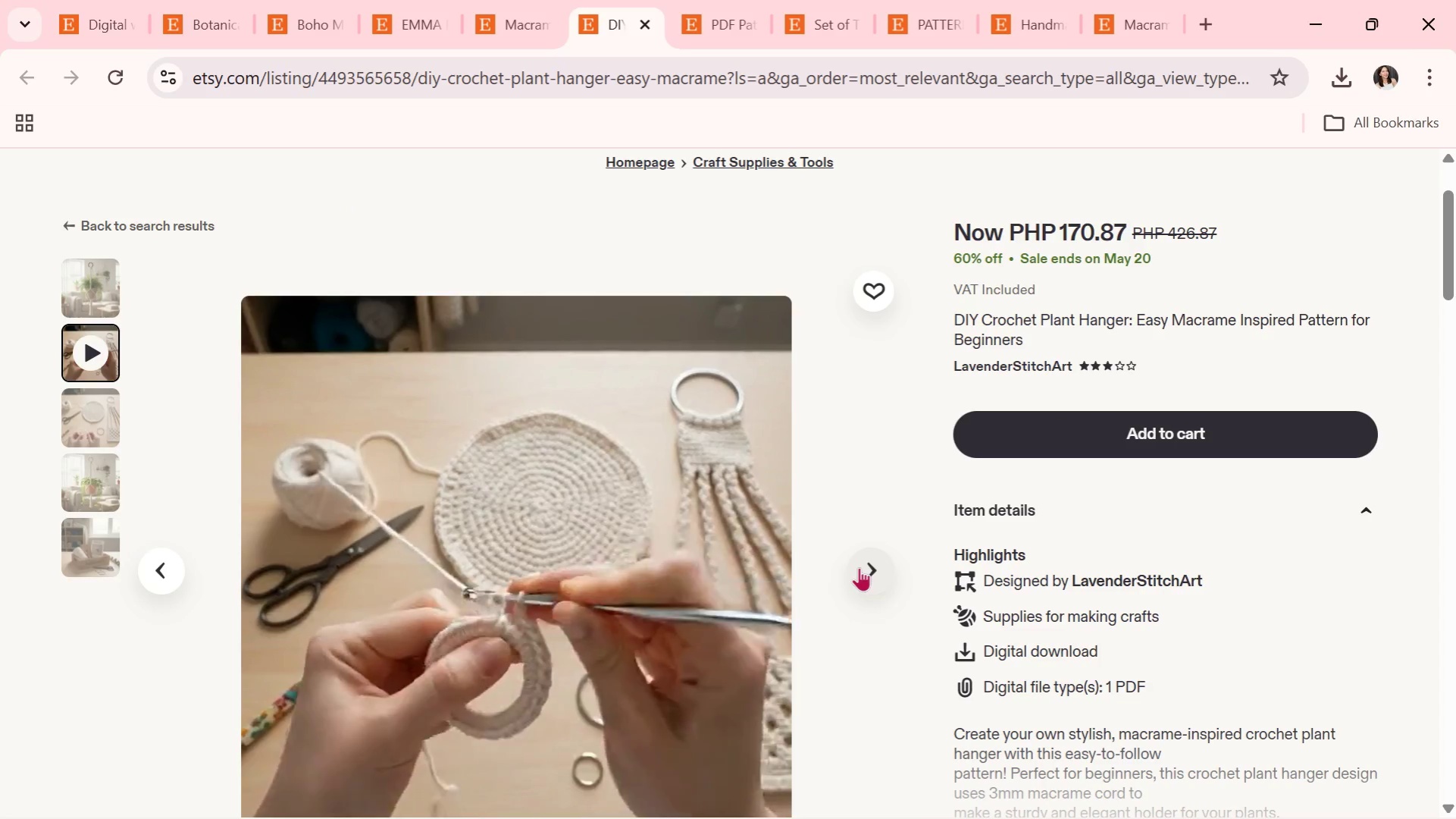 
left_click([865, 560])
 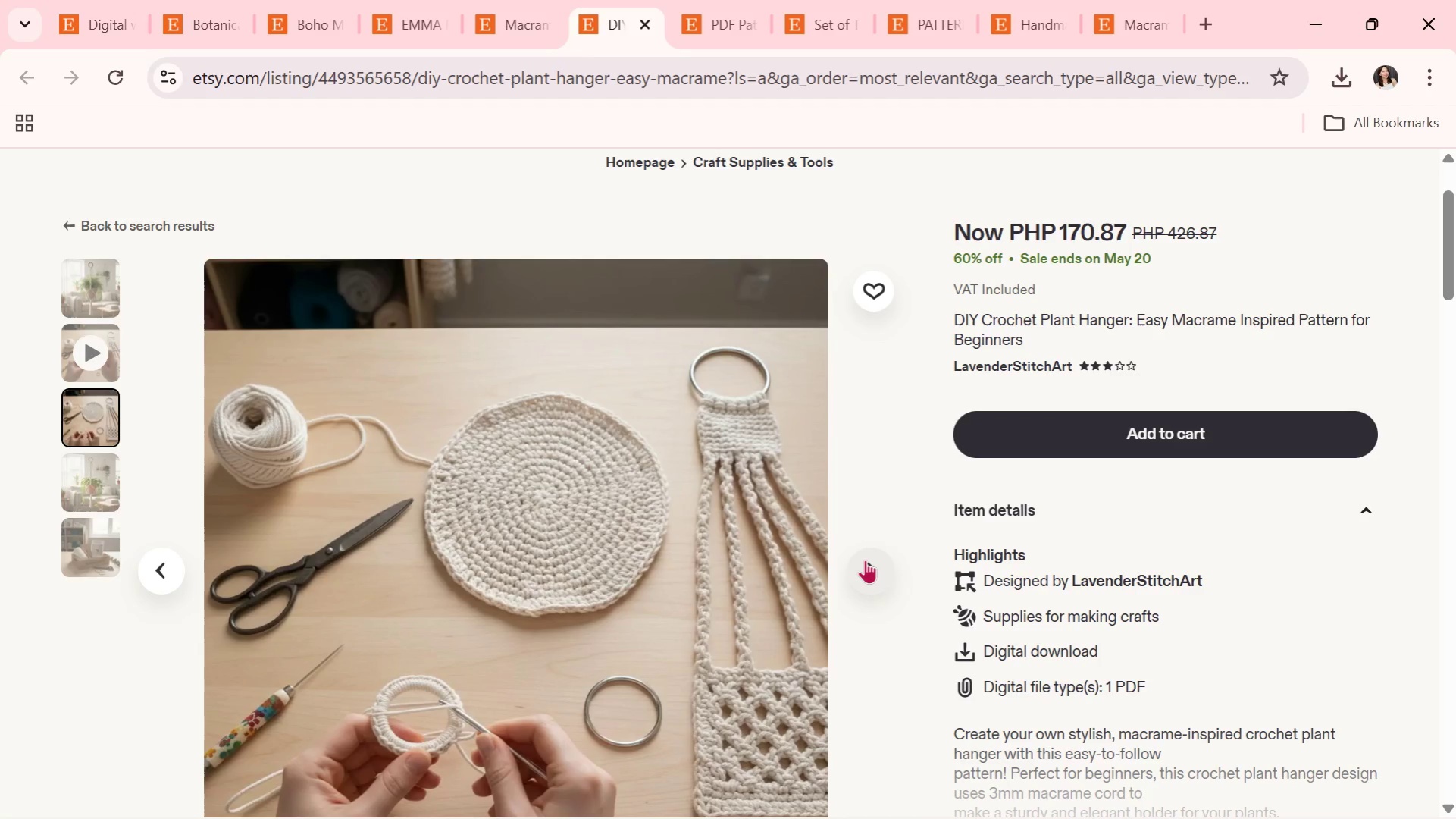 
wait(13.7)
 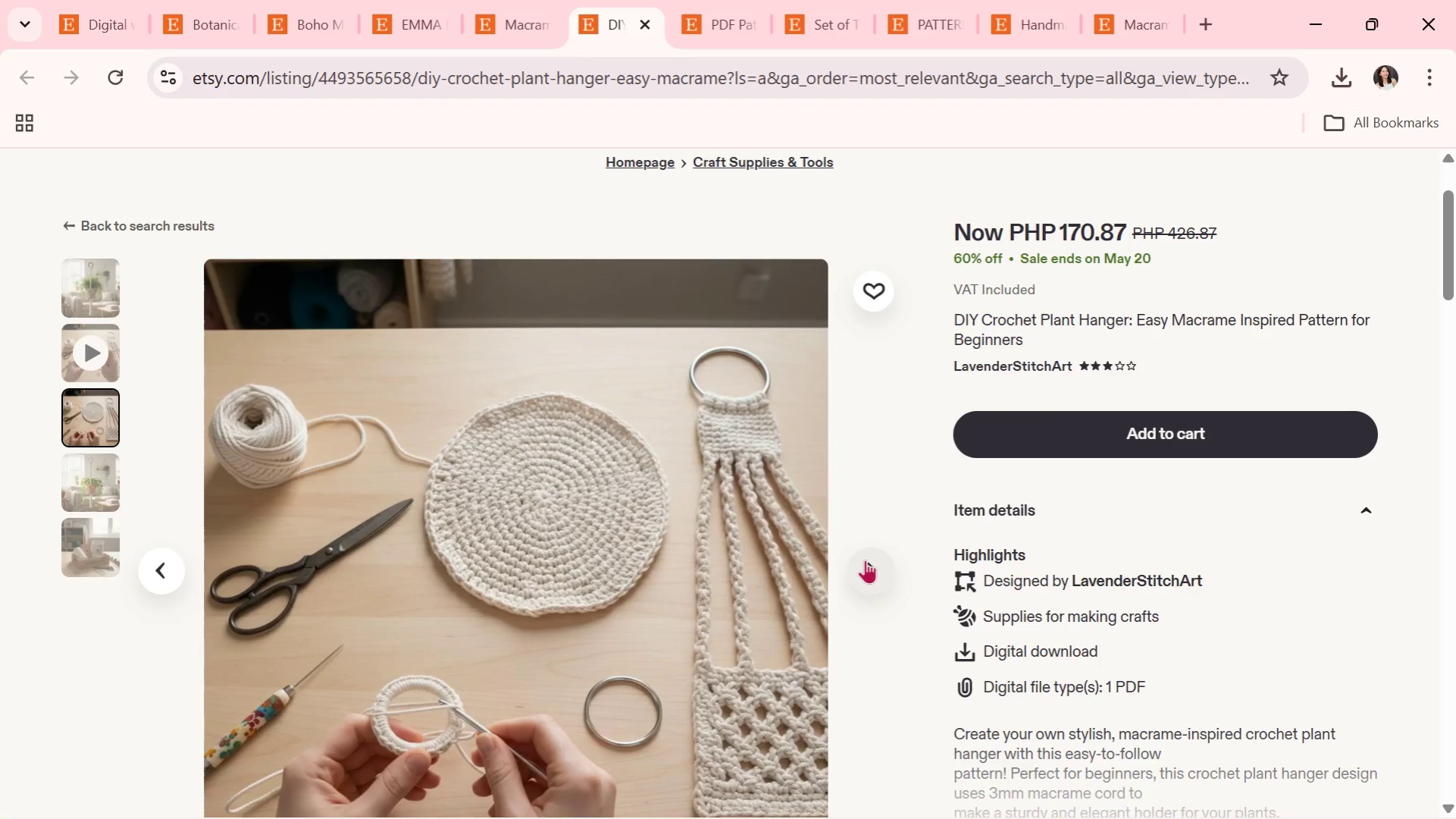 
left_click([865, 560])
 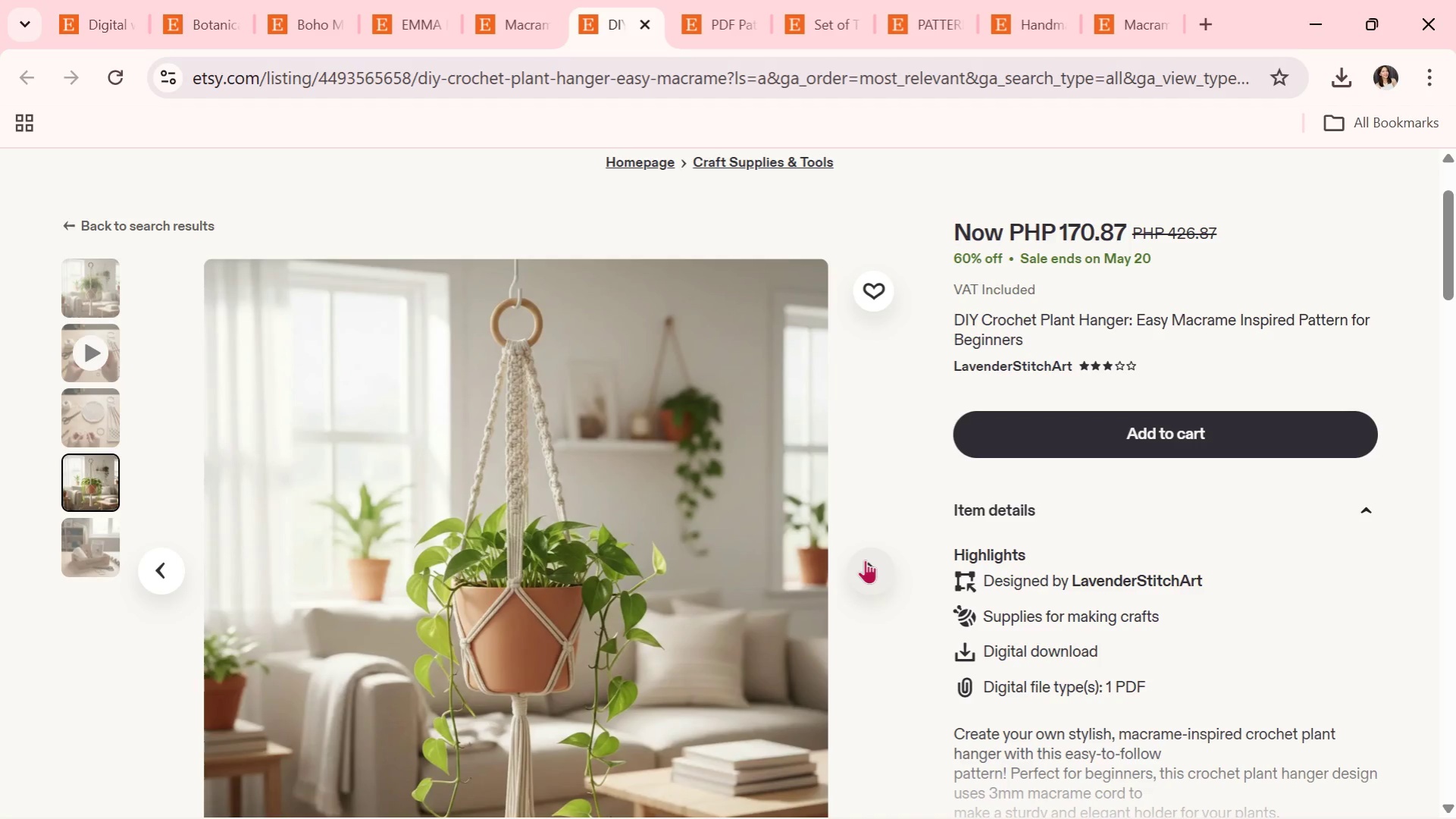 
left_click([643, 24])
 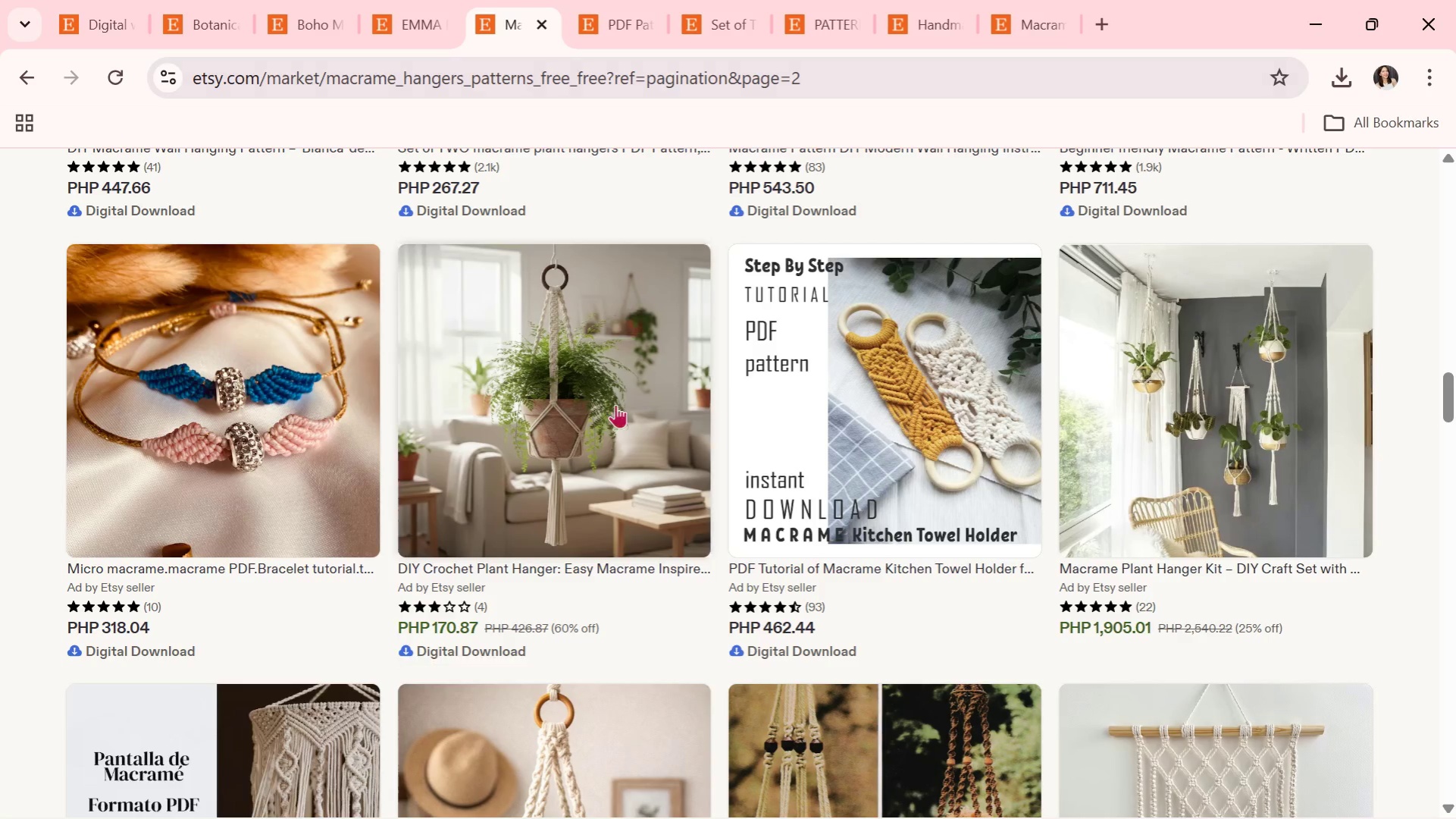 
scroll: coordinate [608, 441], scroll_direction: down, amount: 2.0
 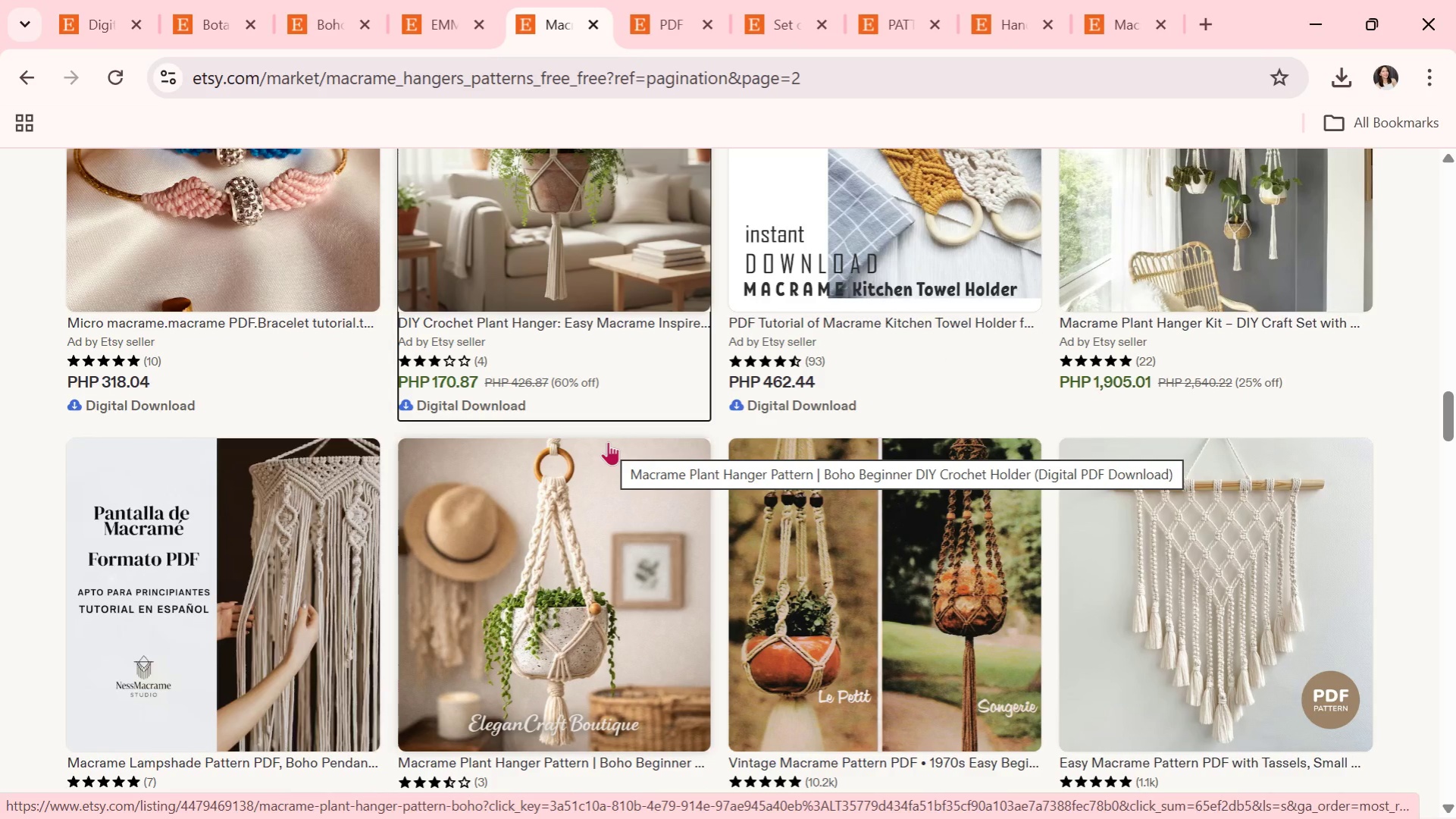 
wait(13.41)
 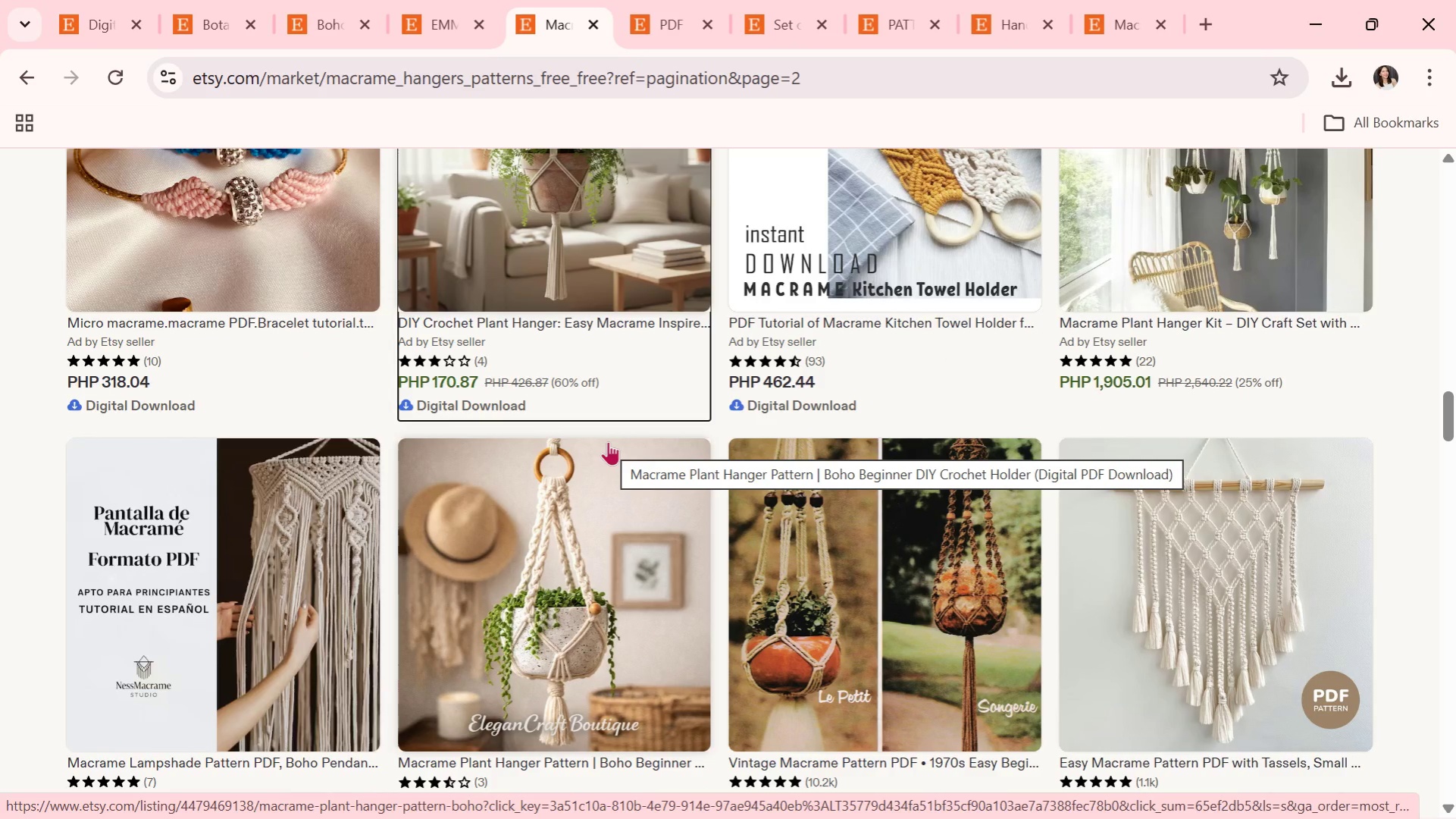 
scroll: coordinate [506, 500], scroll_direction: down, amount: 5.0
 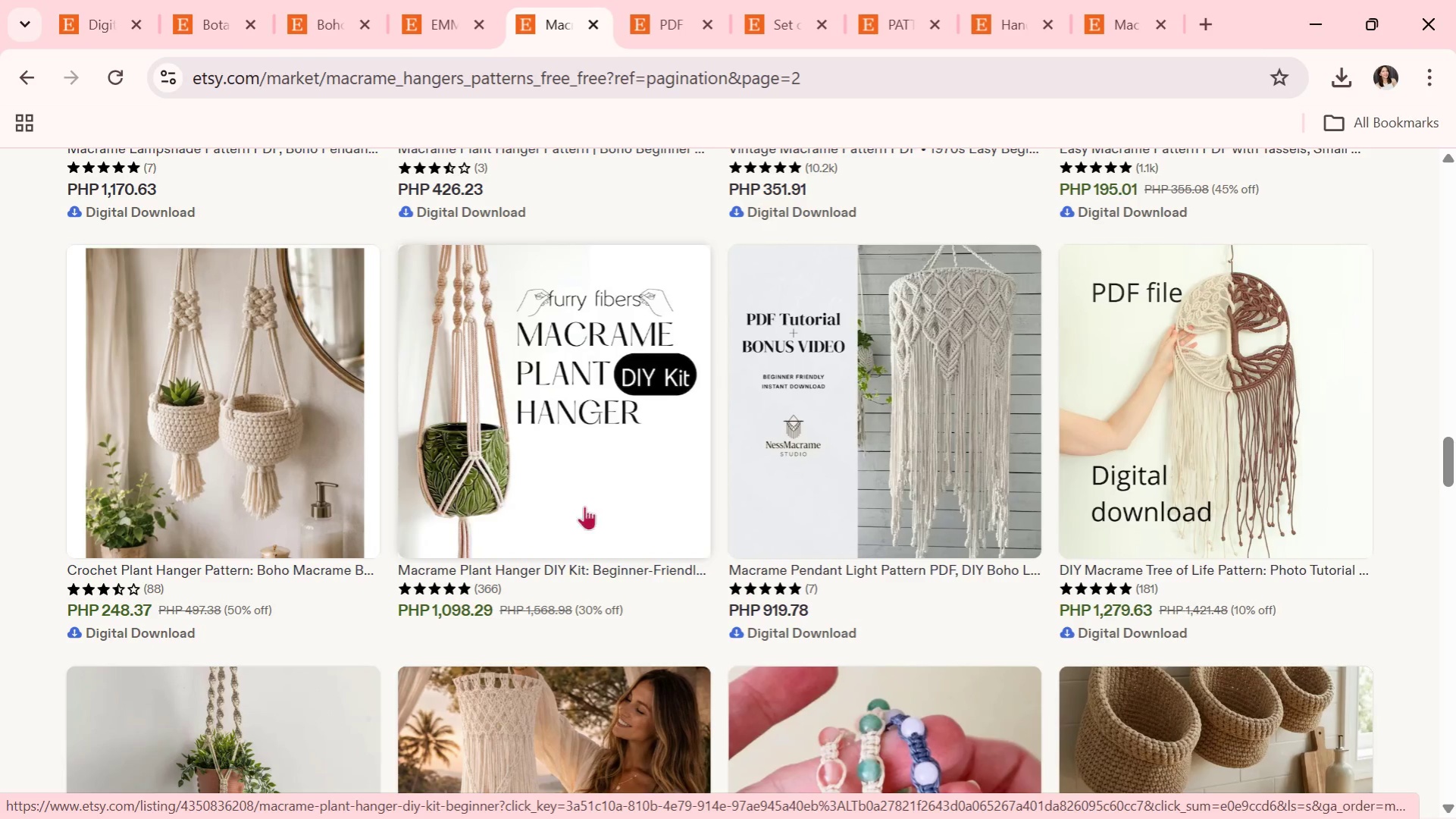 
left_click([233, 496])
 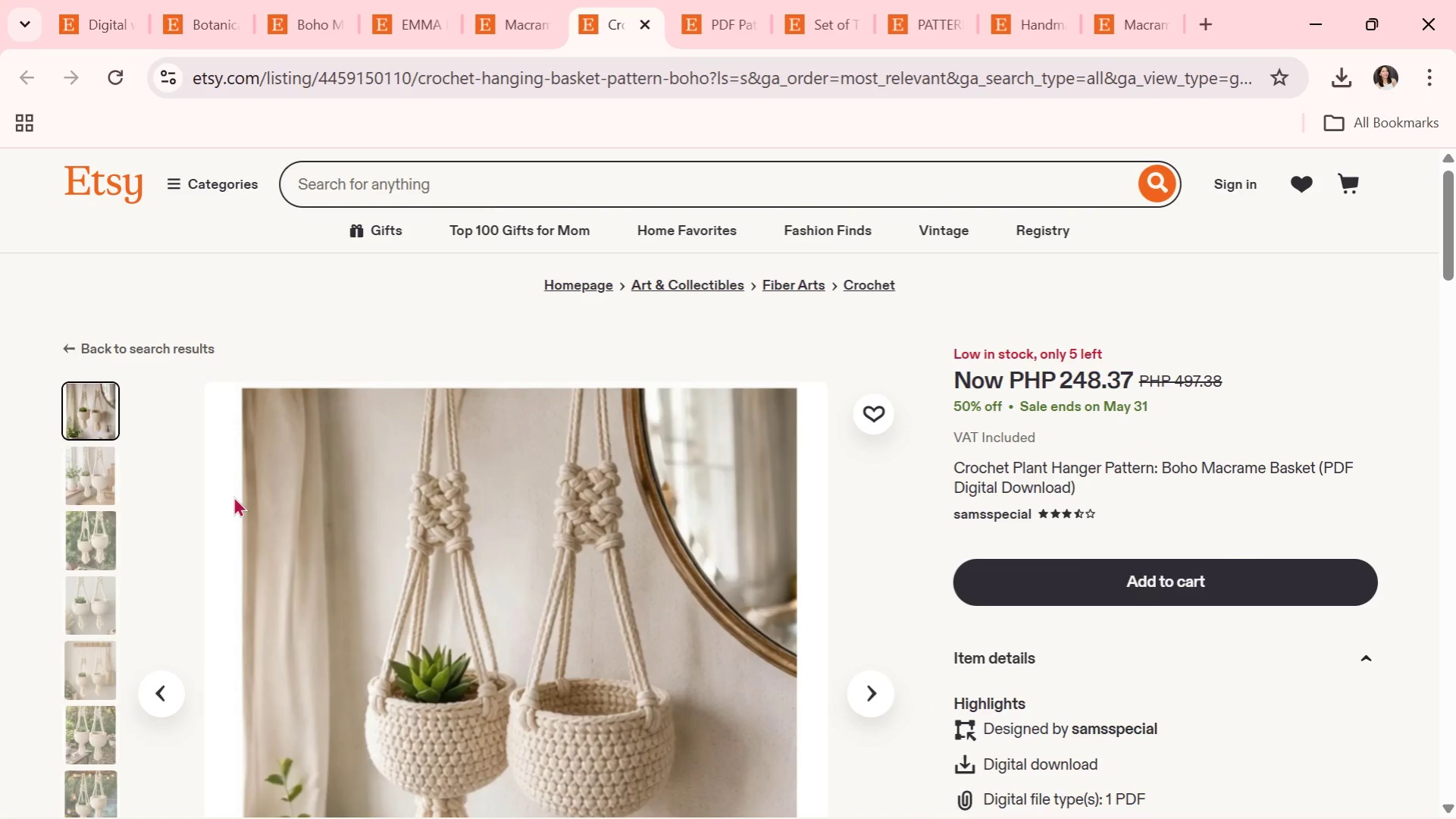 
wait(18.47)
 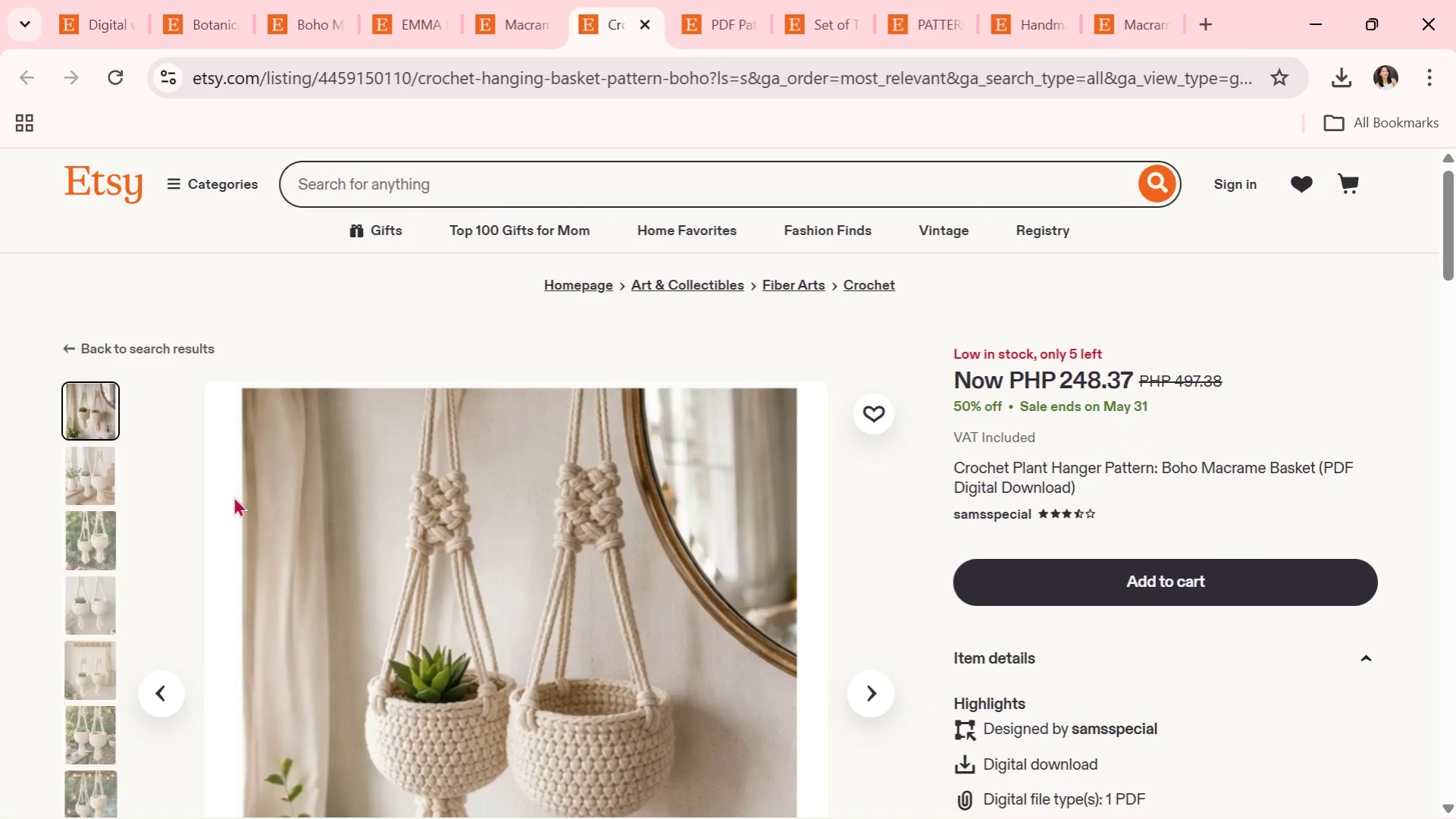 
scroll: coordinate [233, 496], scroll_direction: down, amount: 1.0
 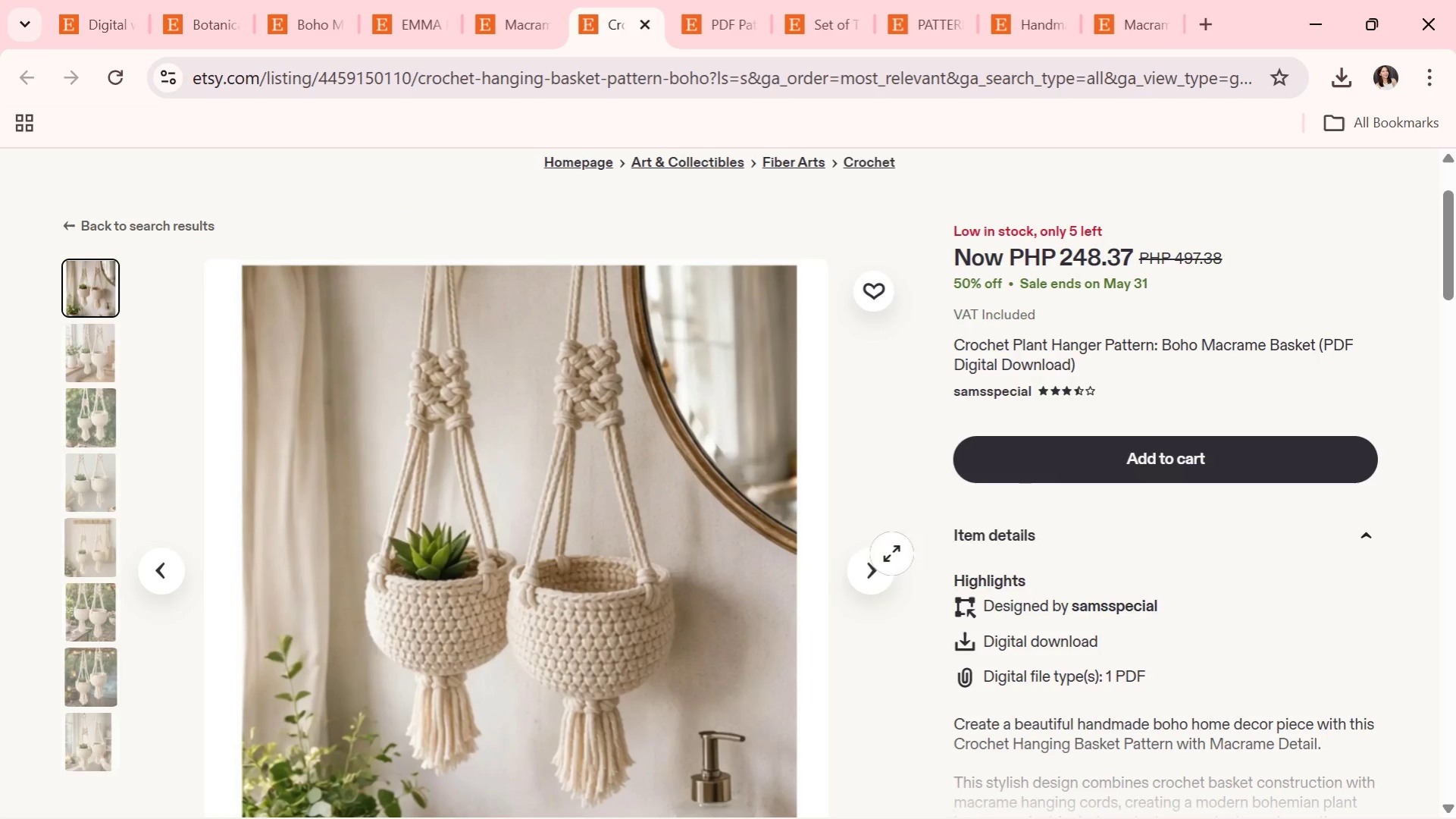 
left_click([875, 566])
 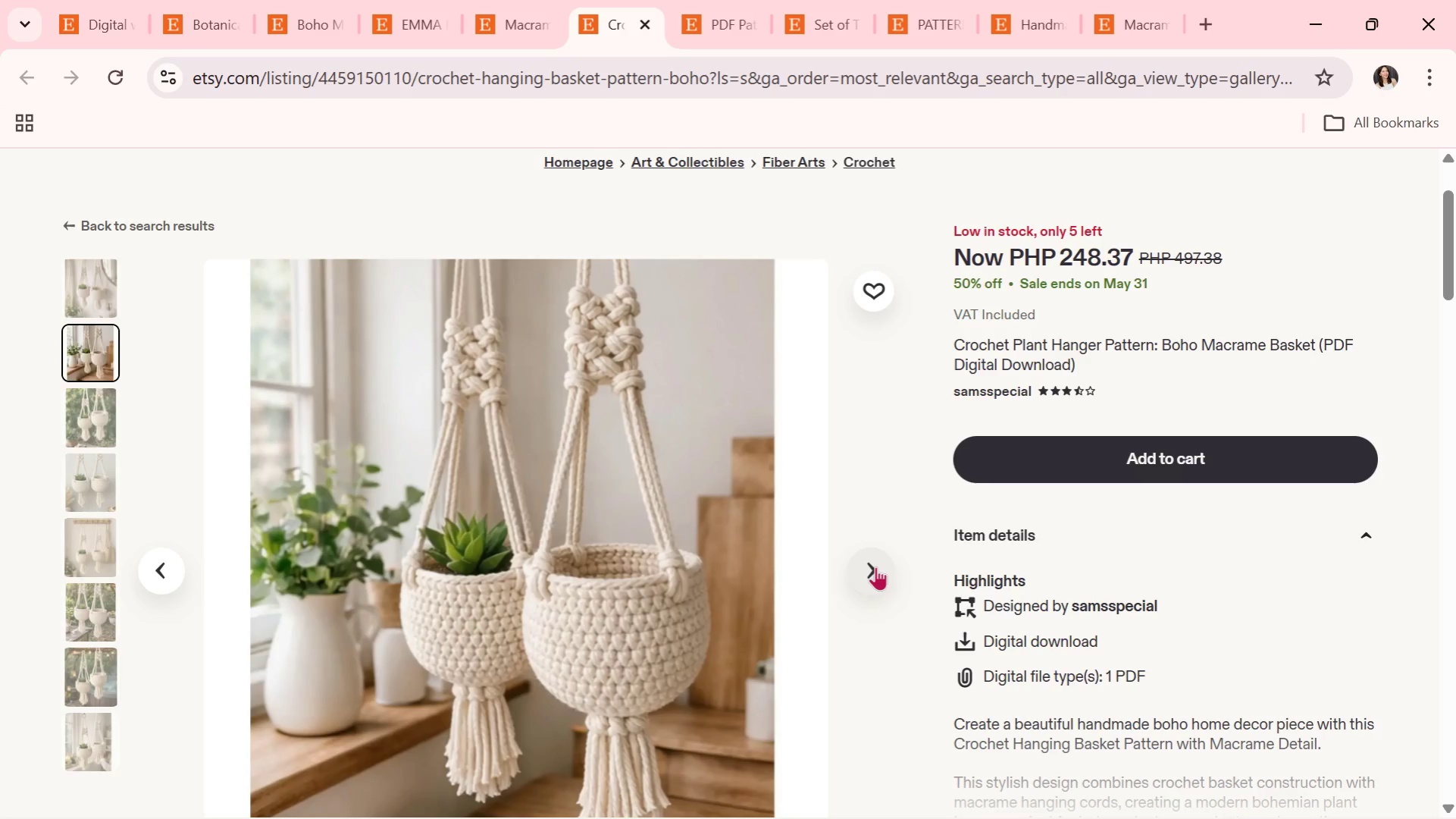 
wait(20.34)
 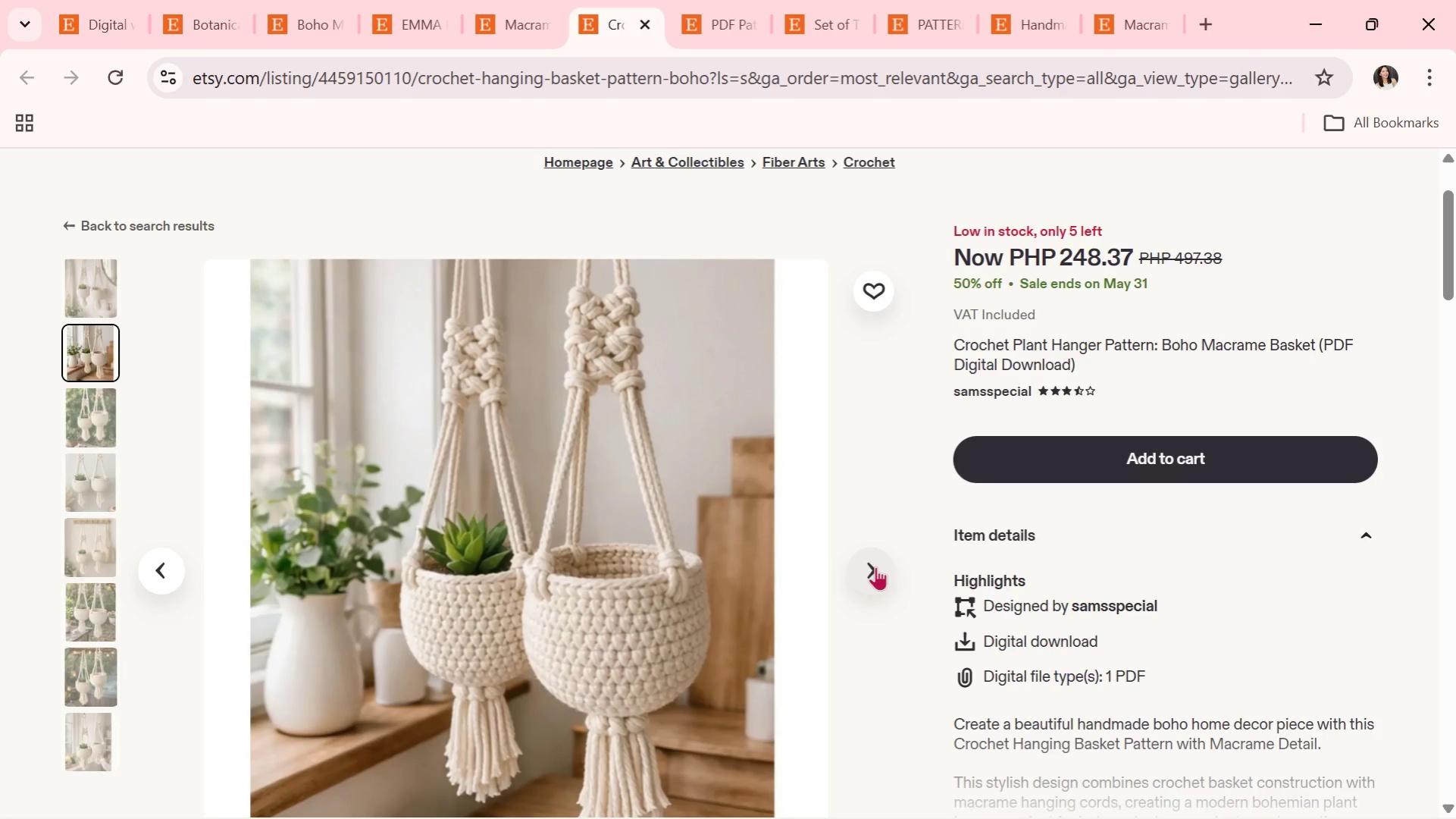 
left_click([875, 566])
 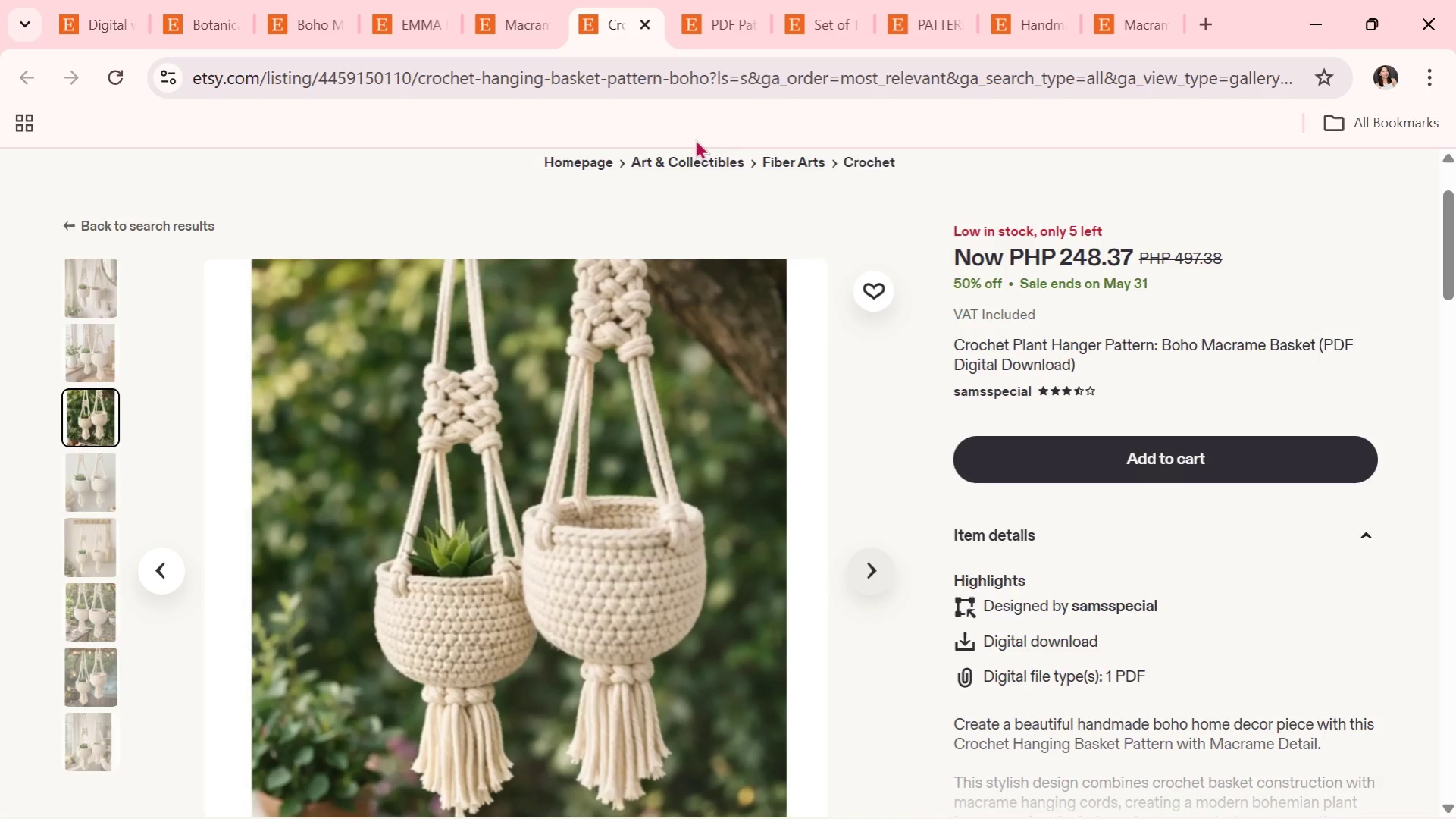 
left_click([651, 23])
 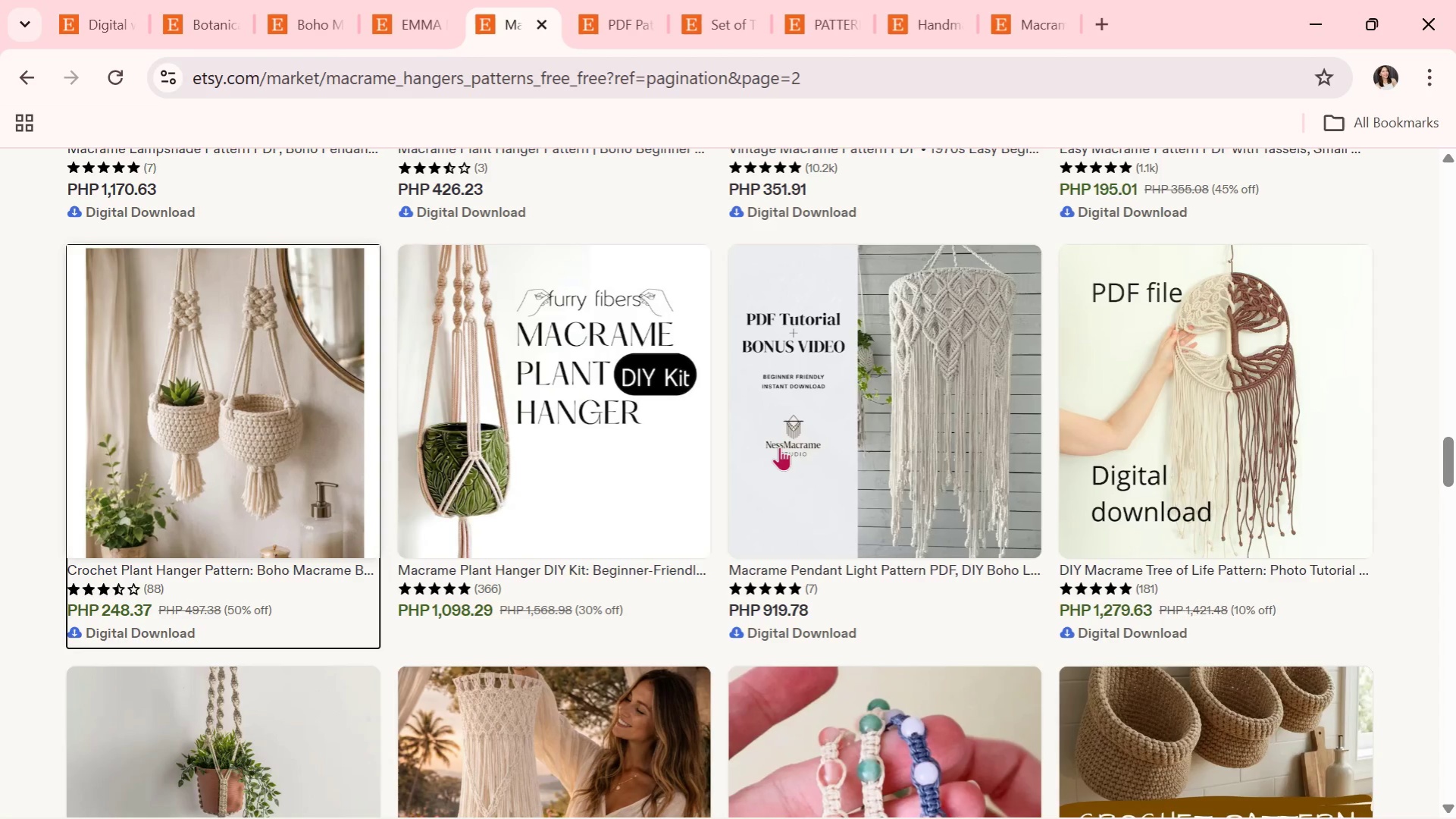 
scroll: coordinate [779, 448], scroll_direction: down, amount: 4.0
 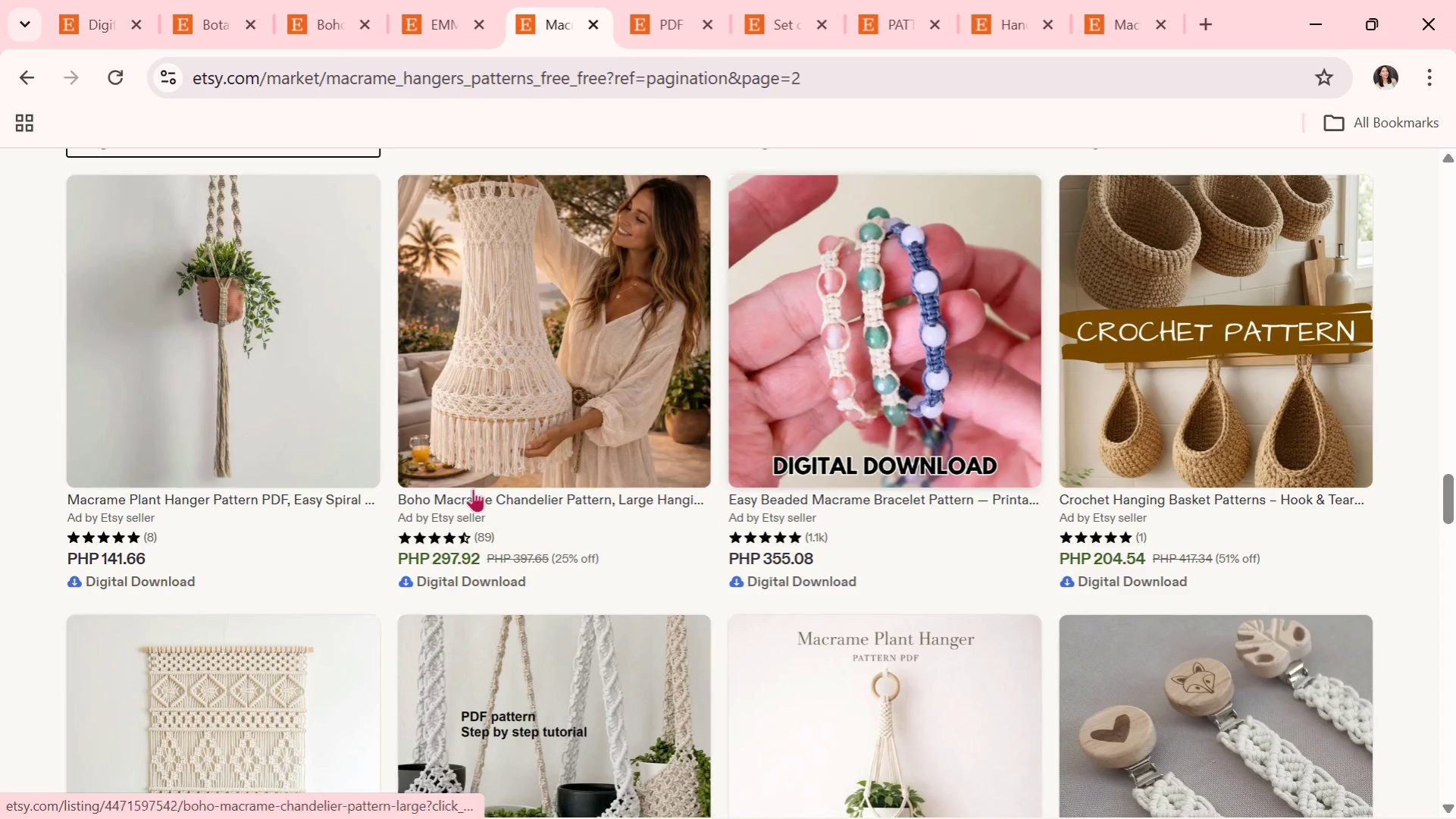 
left_click([352, 419])
 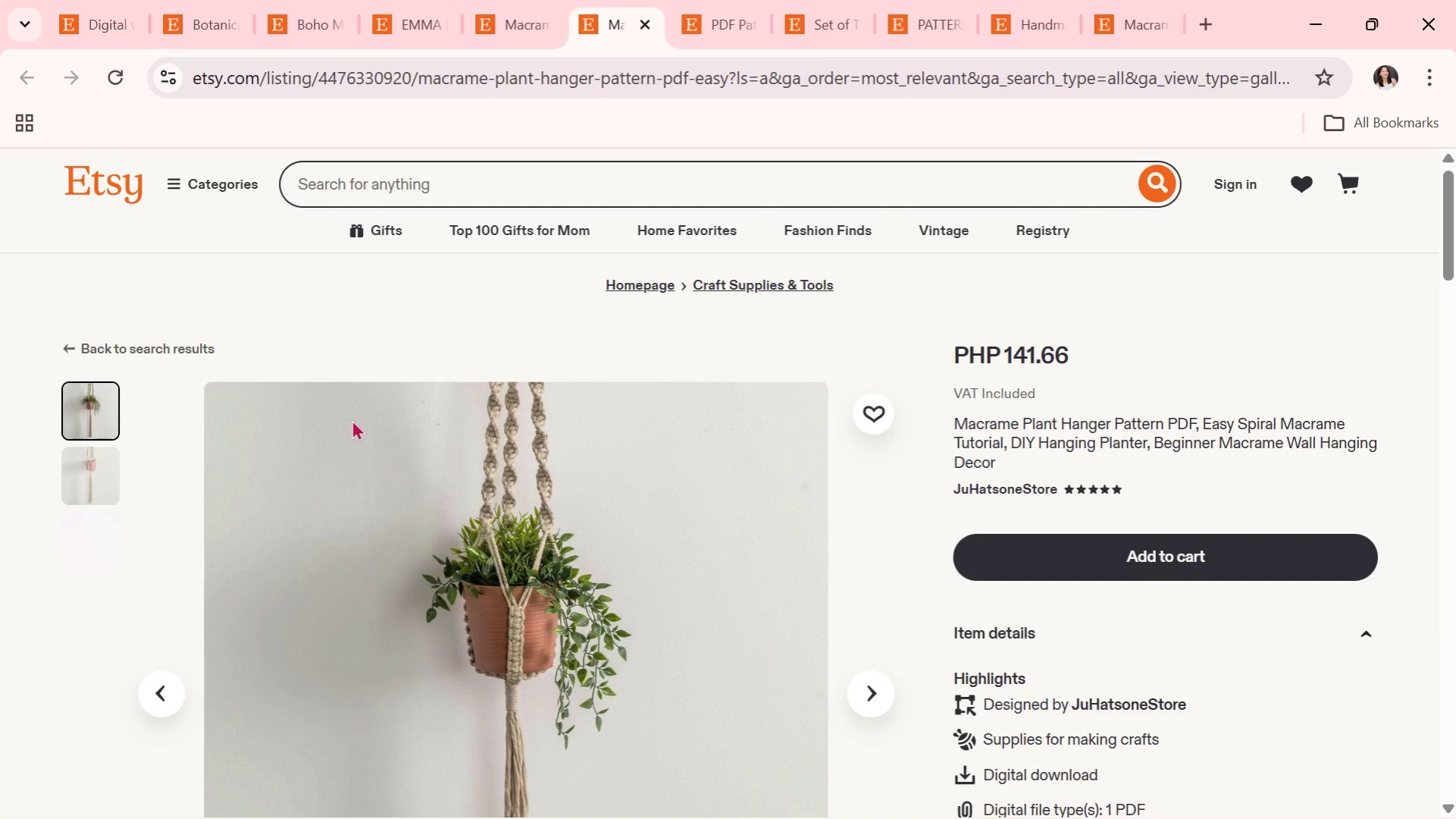 
wait(19.47)
 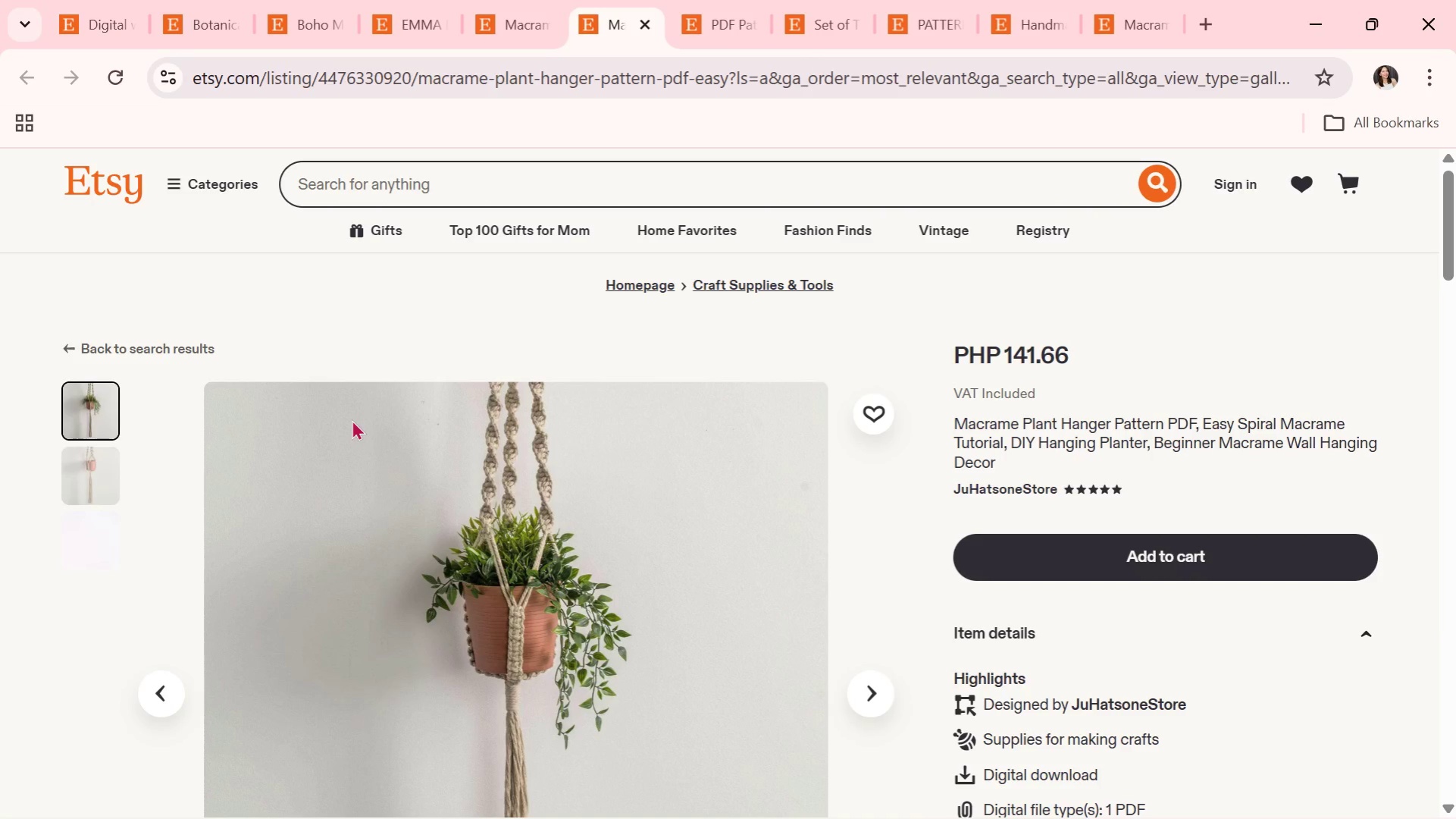 
scroll: coordinate [643, 431], scroll_direction: down, amount: 1.0
 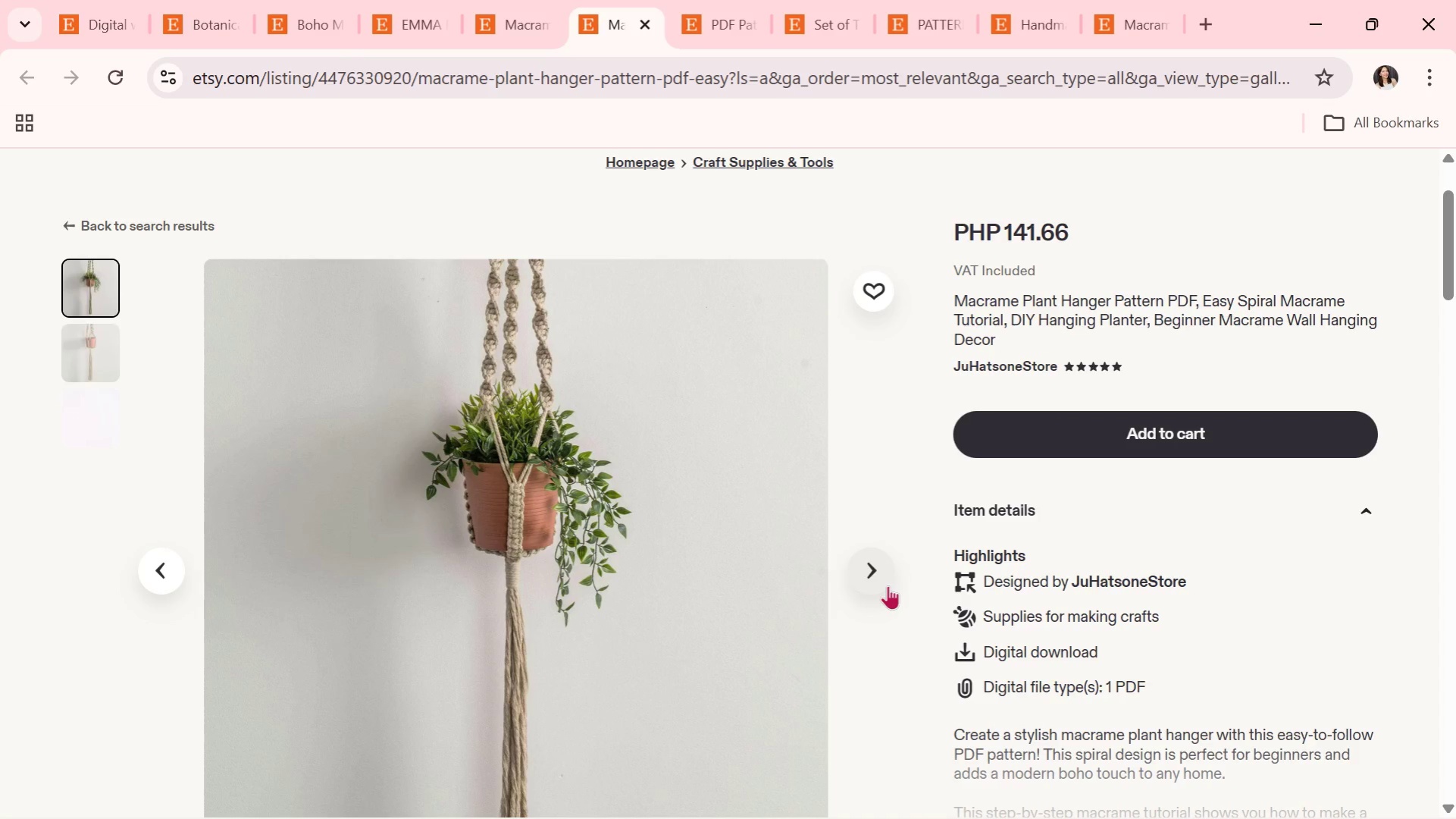 
left_click([875, 578])
 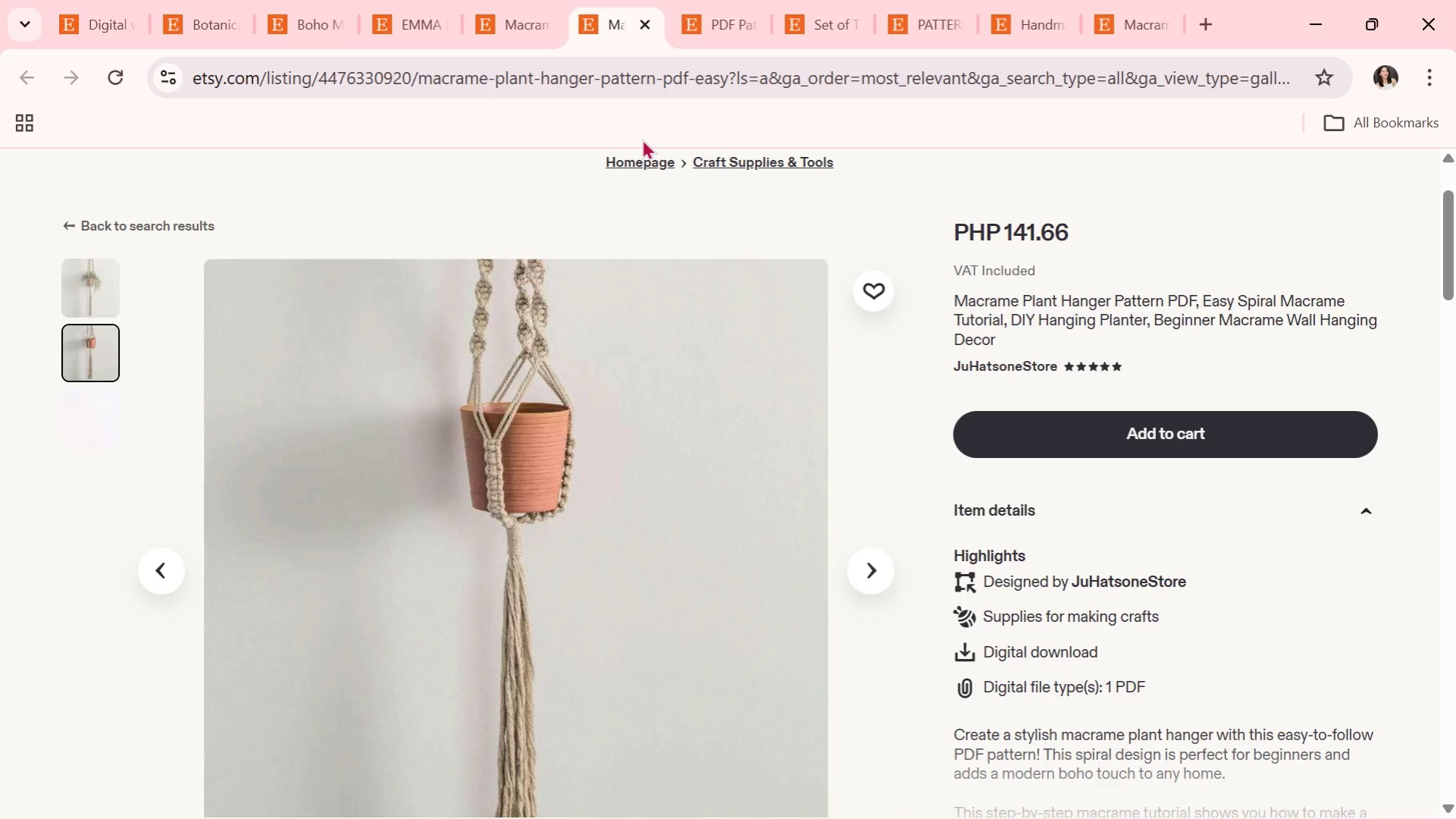 
wait(25.8)
 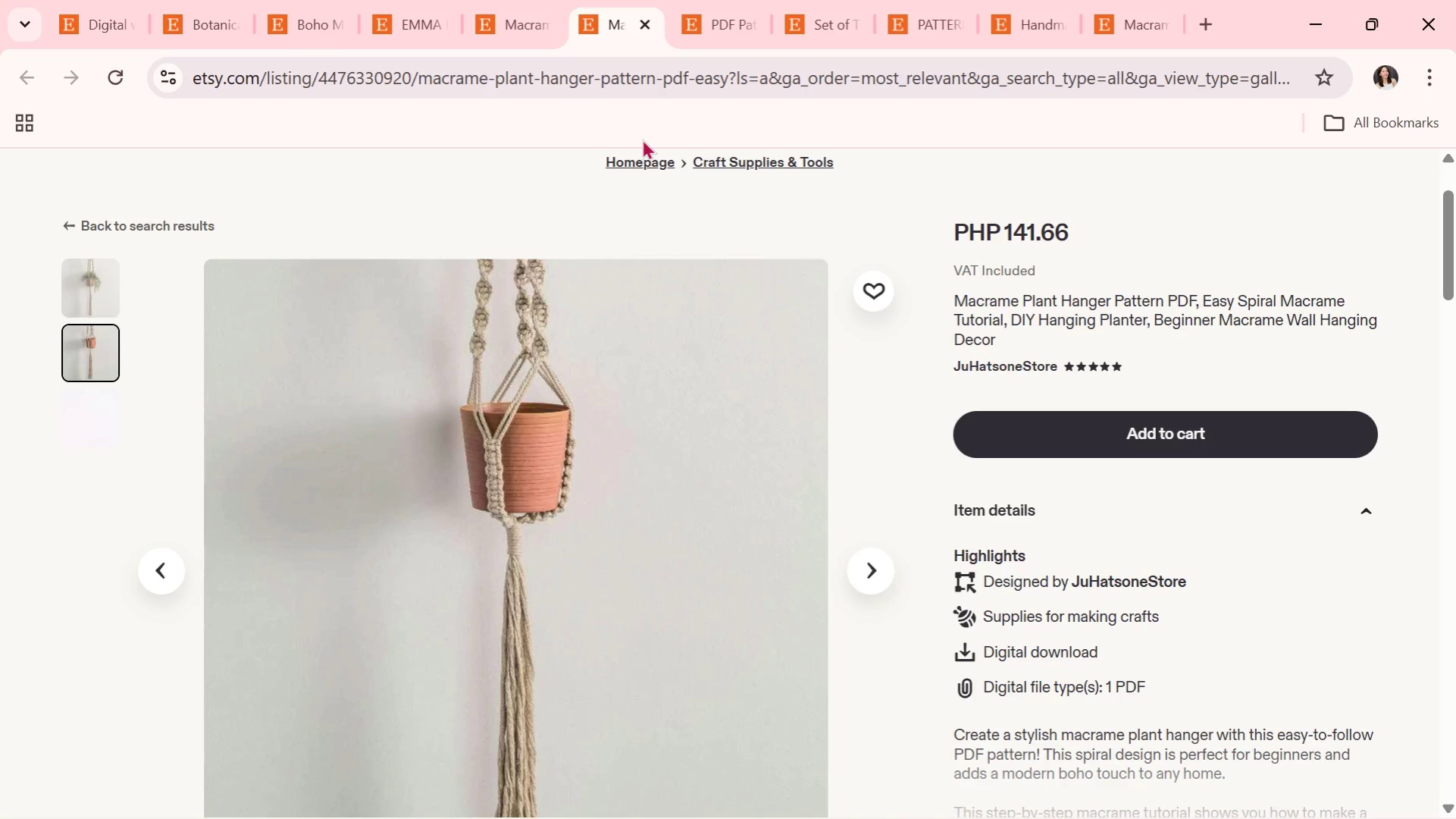 
left_click([876, 554])
 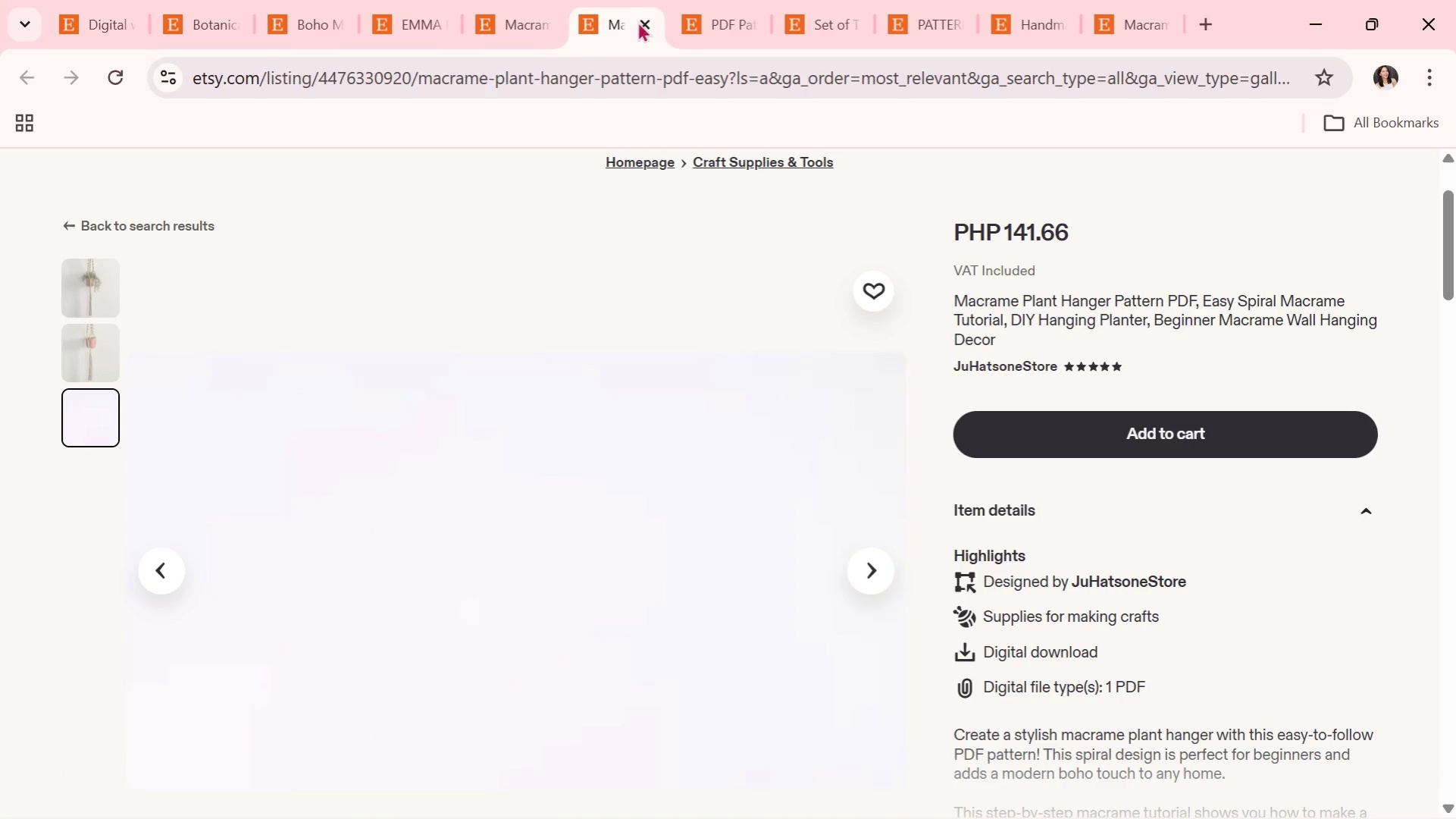 
left_click([643, 18])
 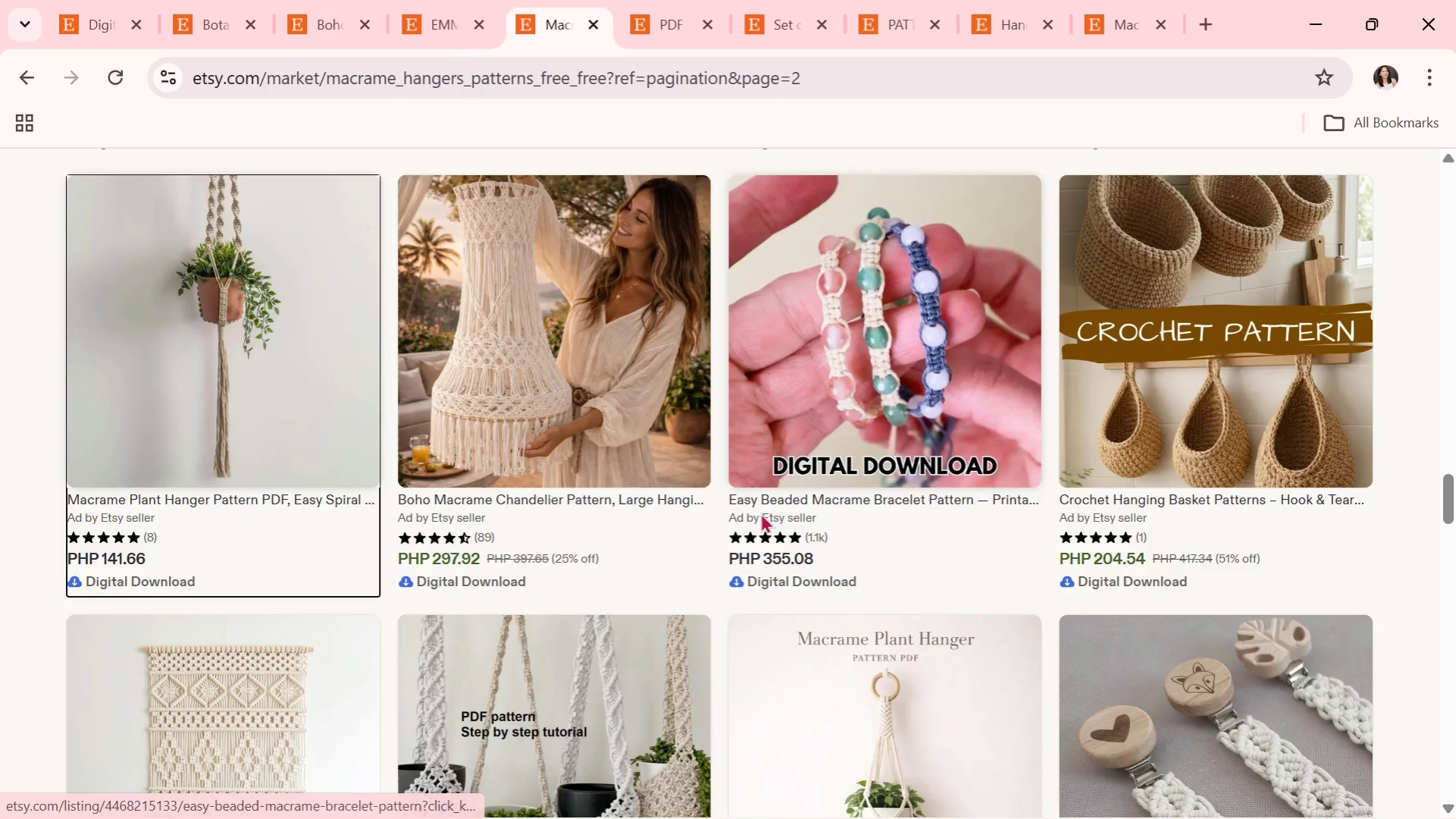 
scroll: coordinate [760, 513], scroll_direction: up, amount: 3.0
 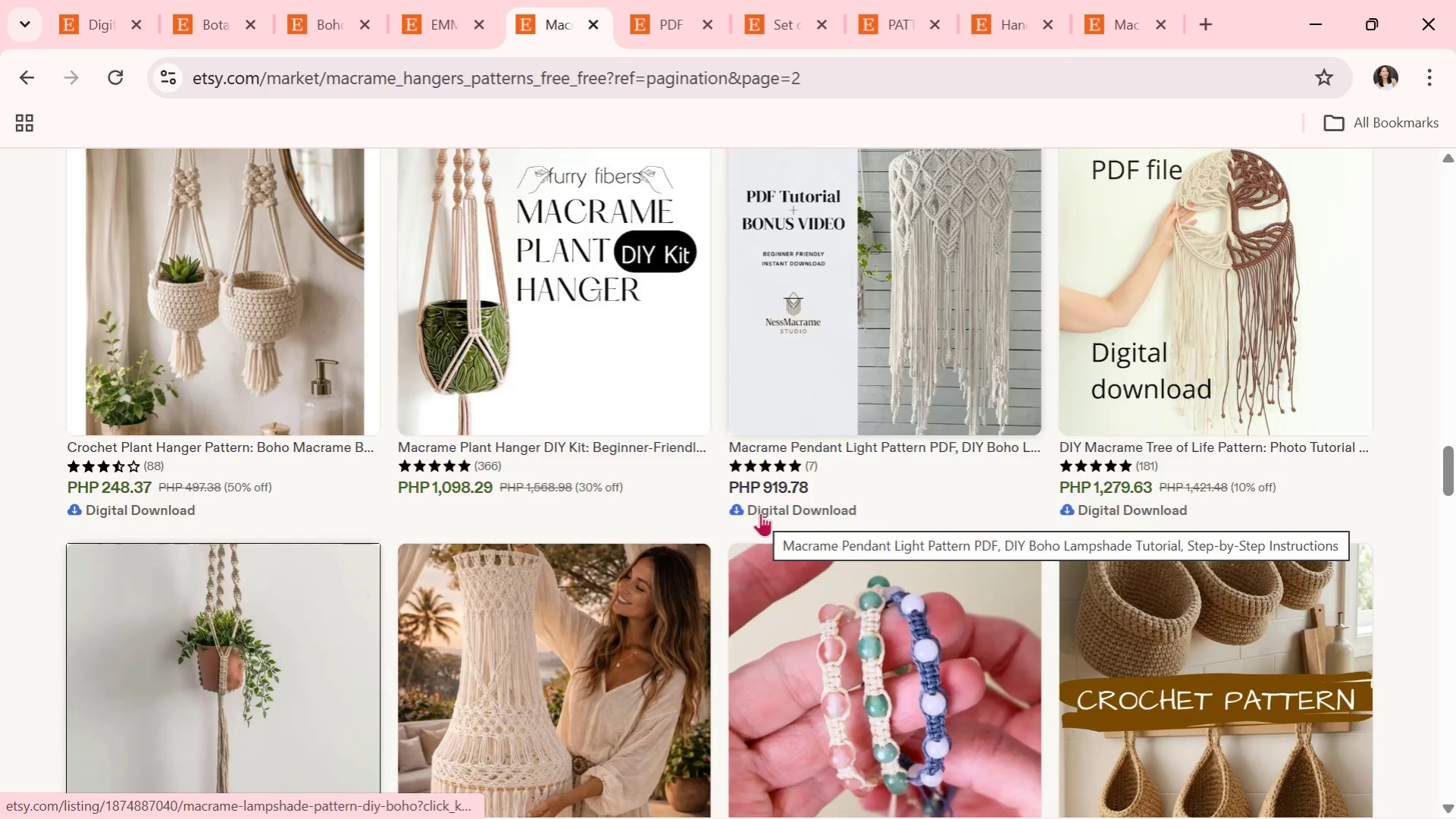 
scroll: coordinate [760, 513], scroll_direction: down, amount: 8.0
 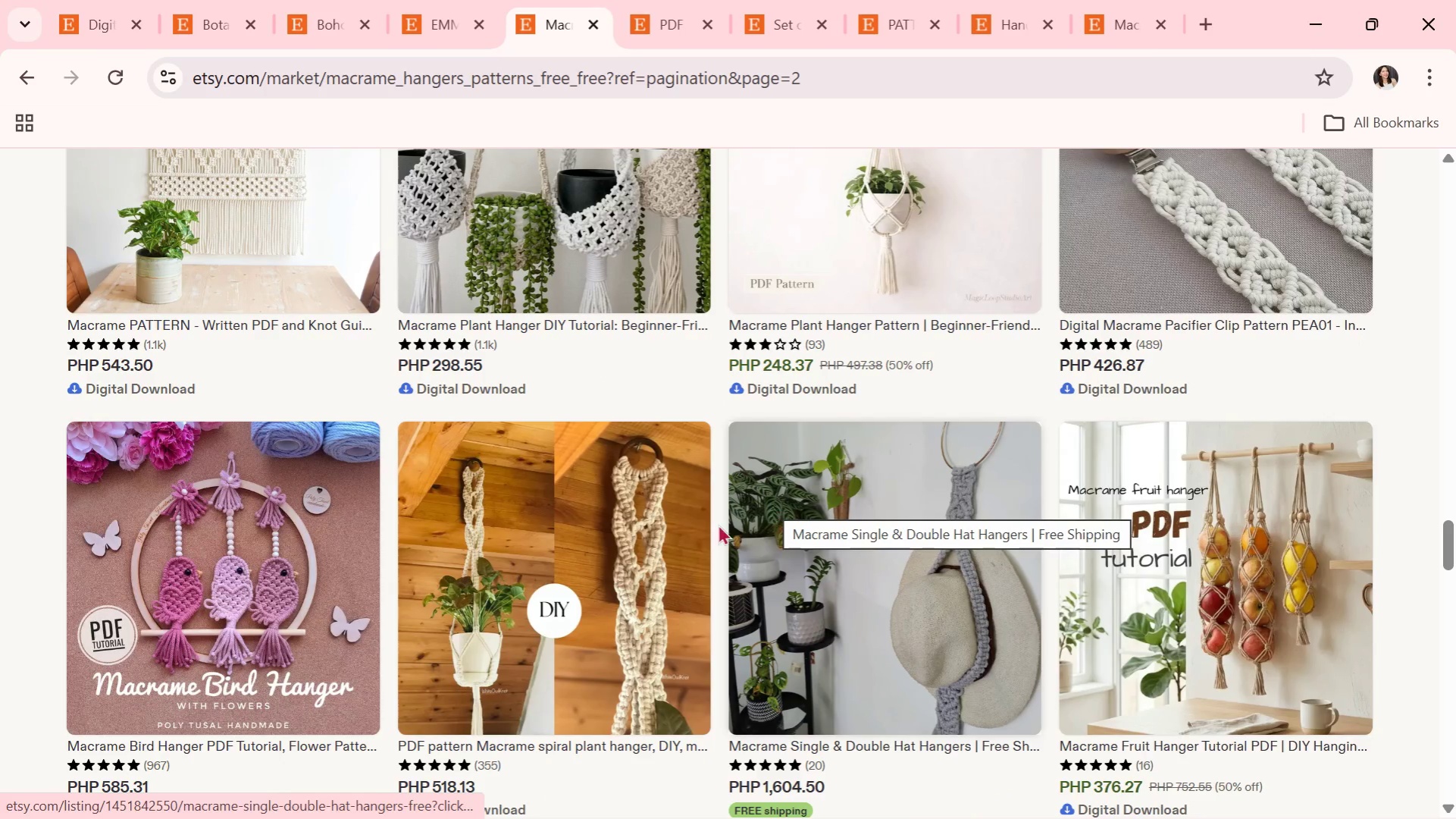 
left_click([670, 544])
 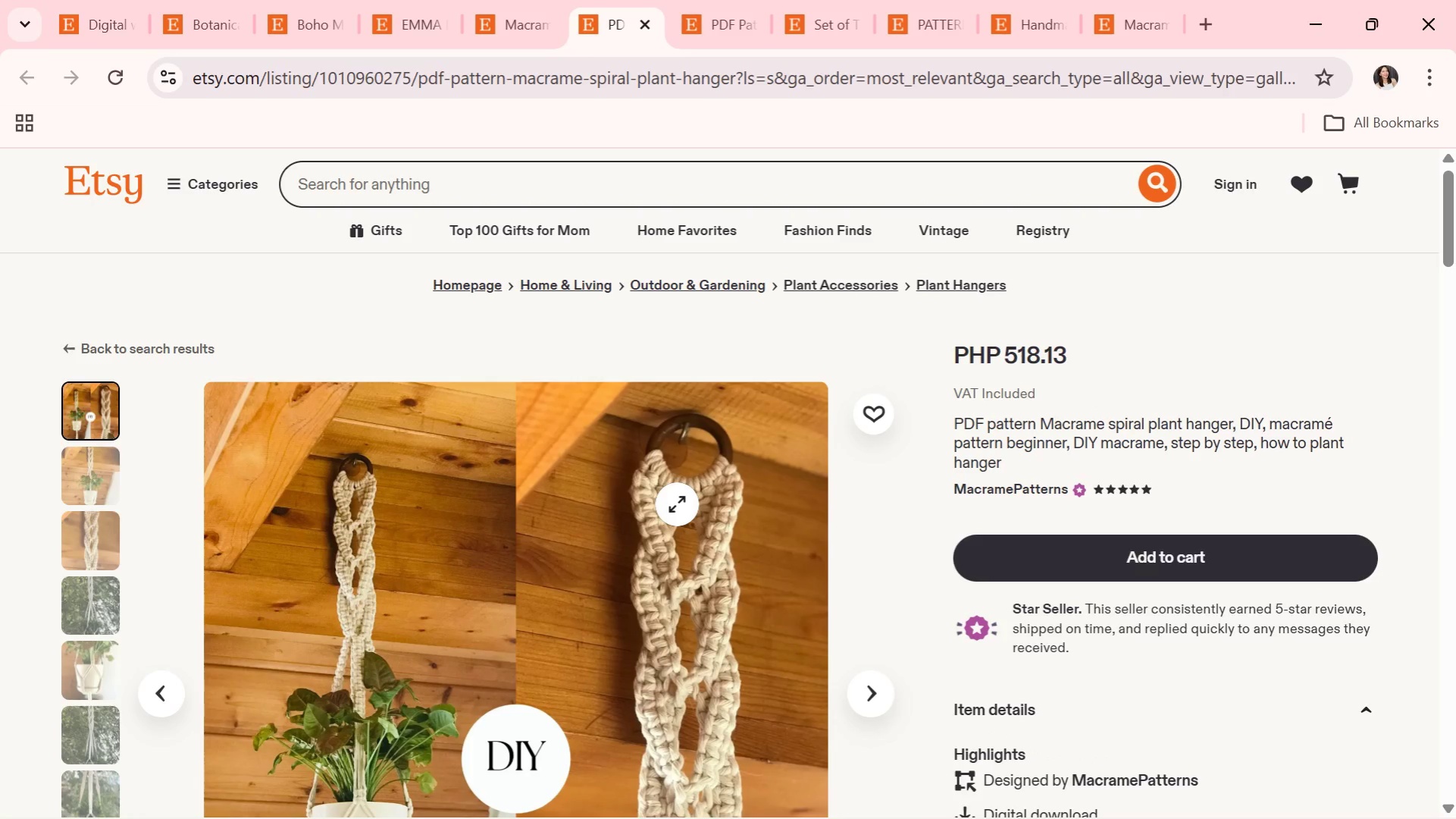 
wait(25.67)
 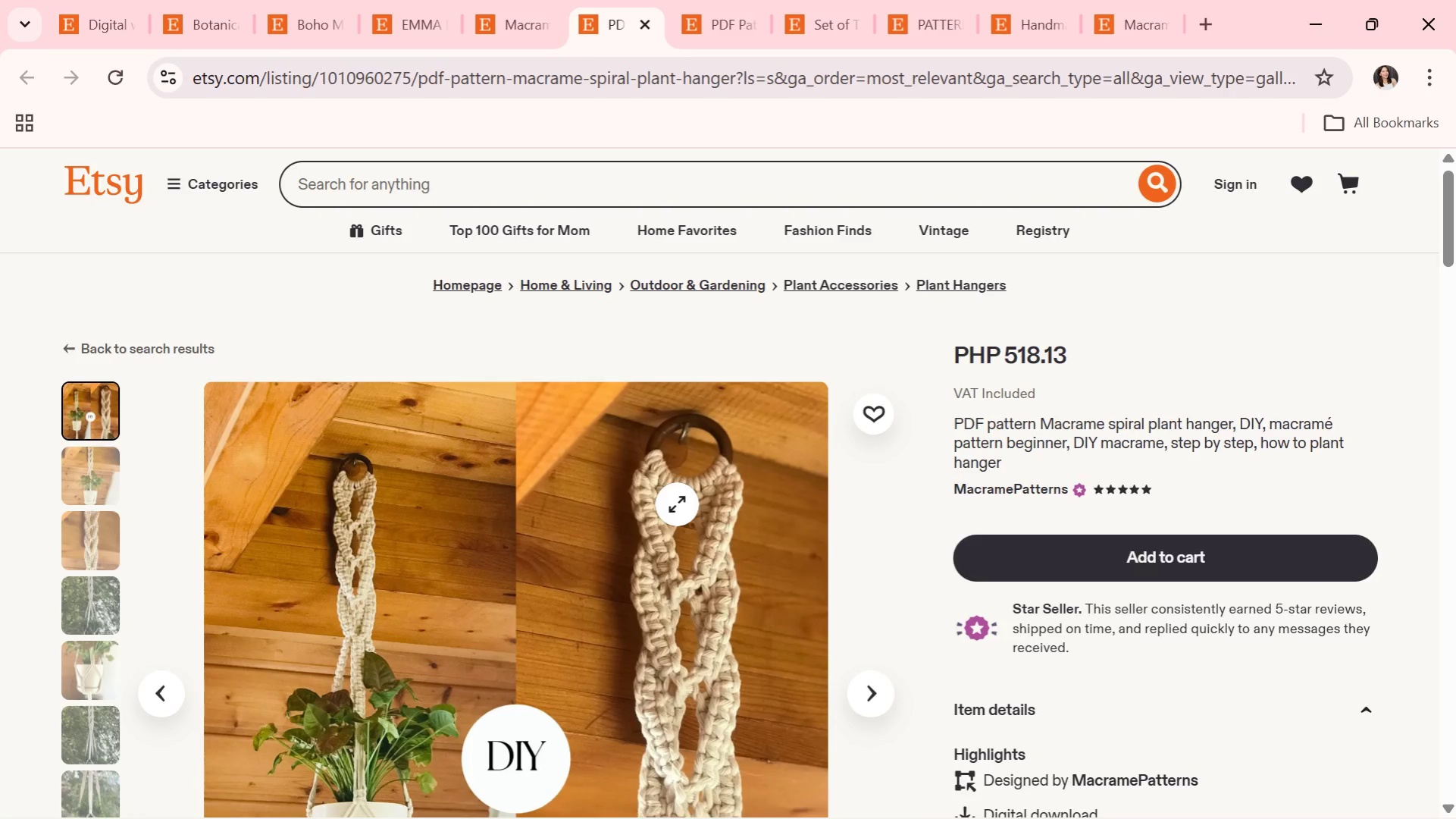 
scroll: coordinate [677, 504], scroll_direction: down, amount: 2.0
 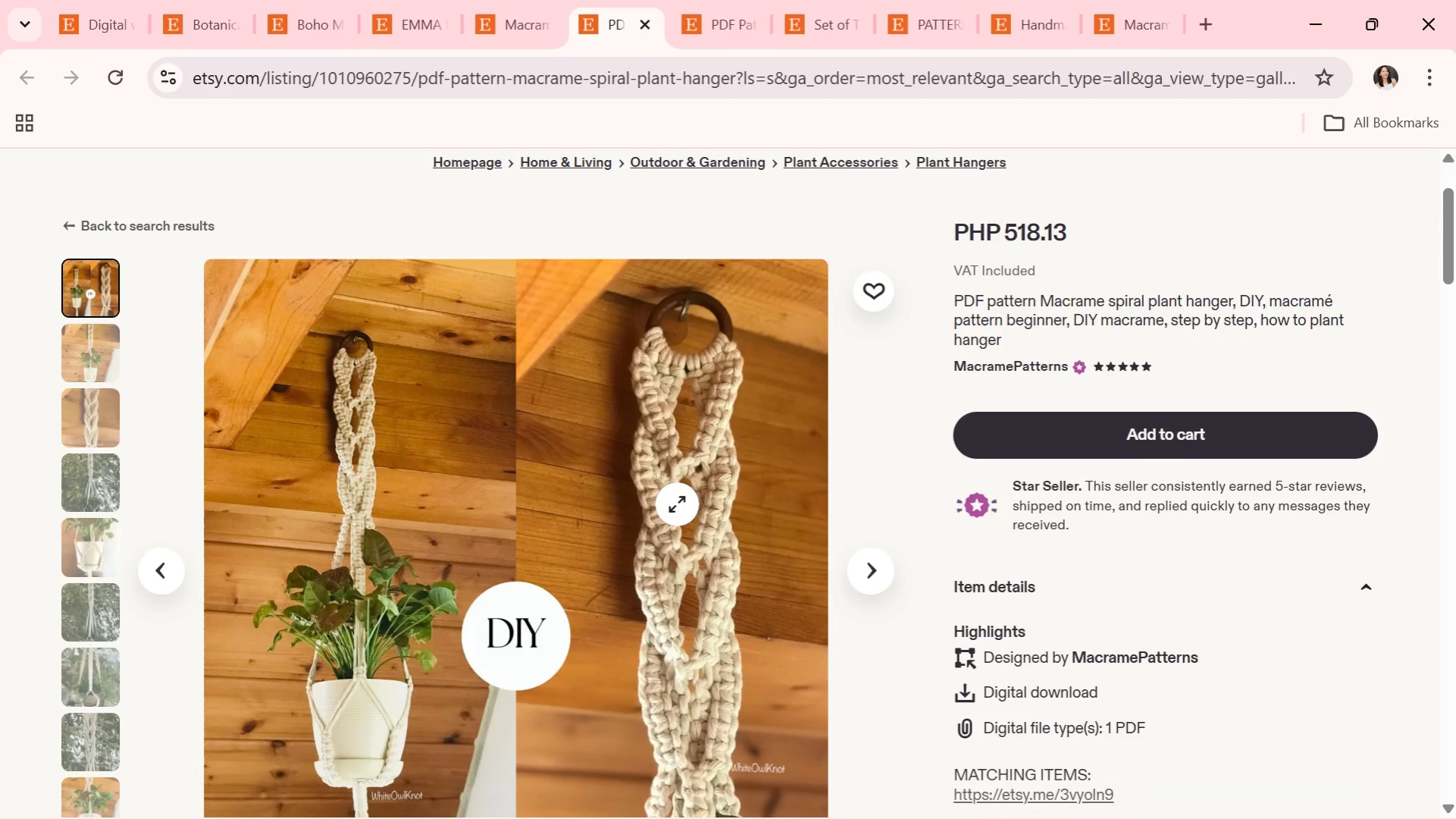 
wait(9.15)
 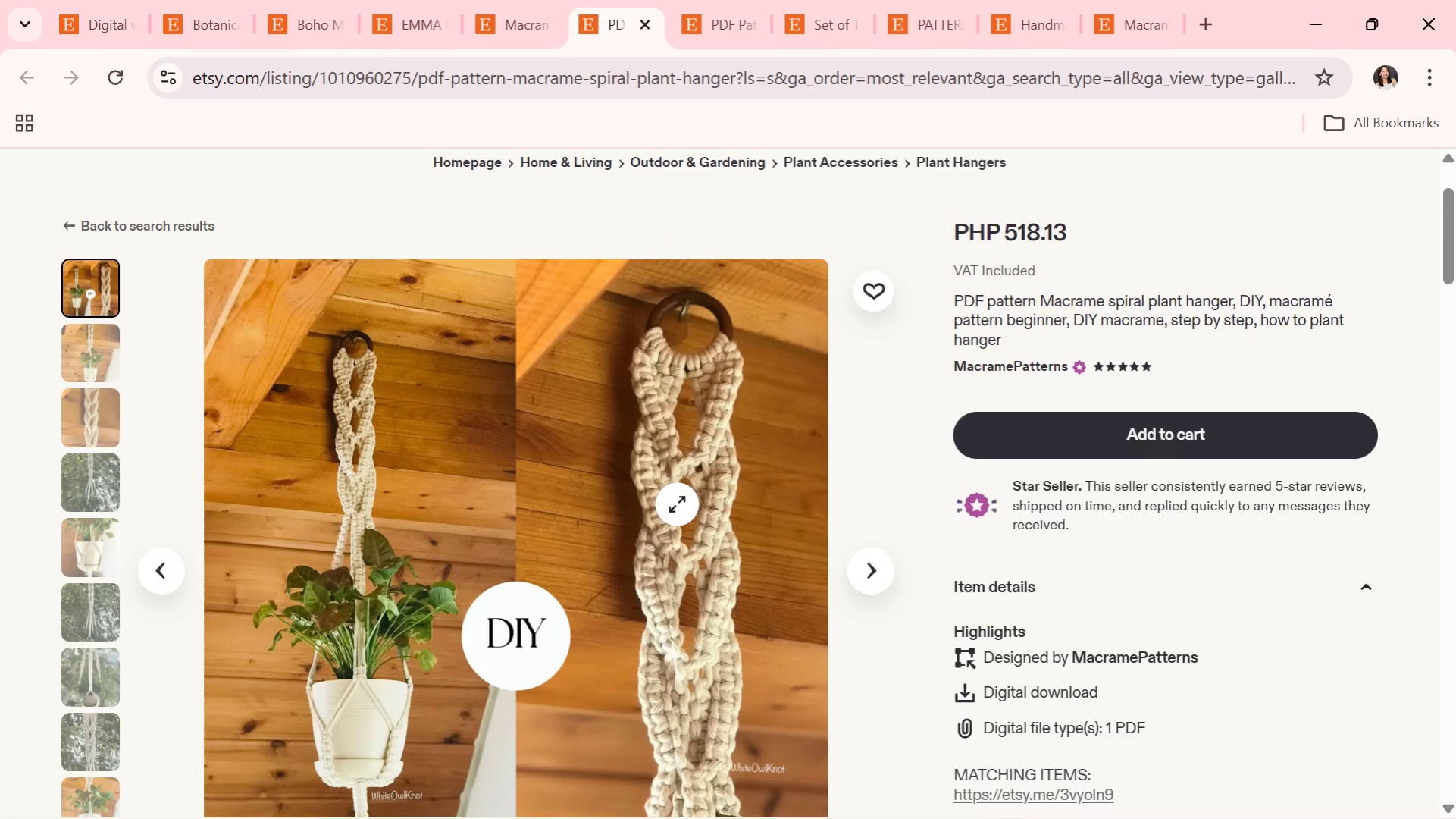 
scroll: coordinate [856, 406], scroll_direction: down, amount: 2.0
 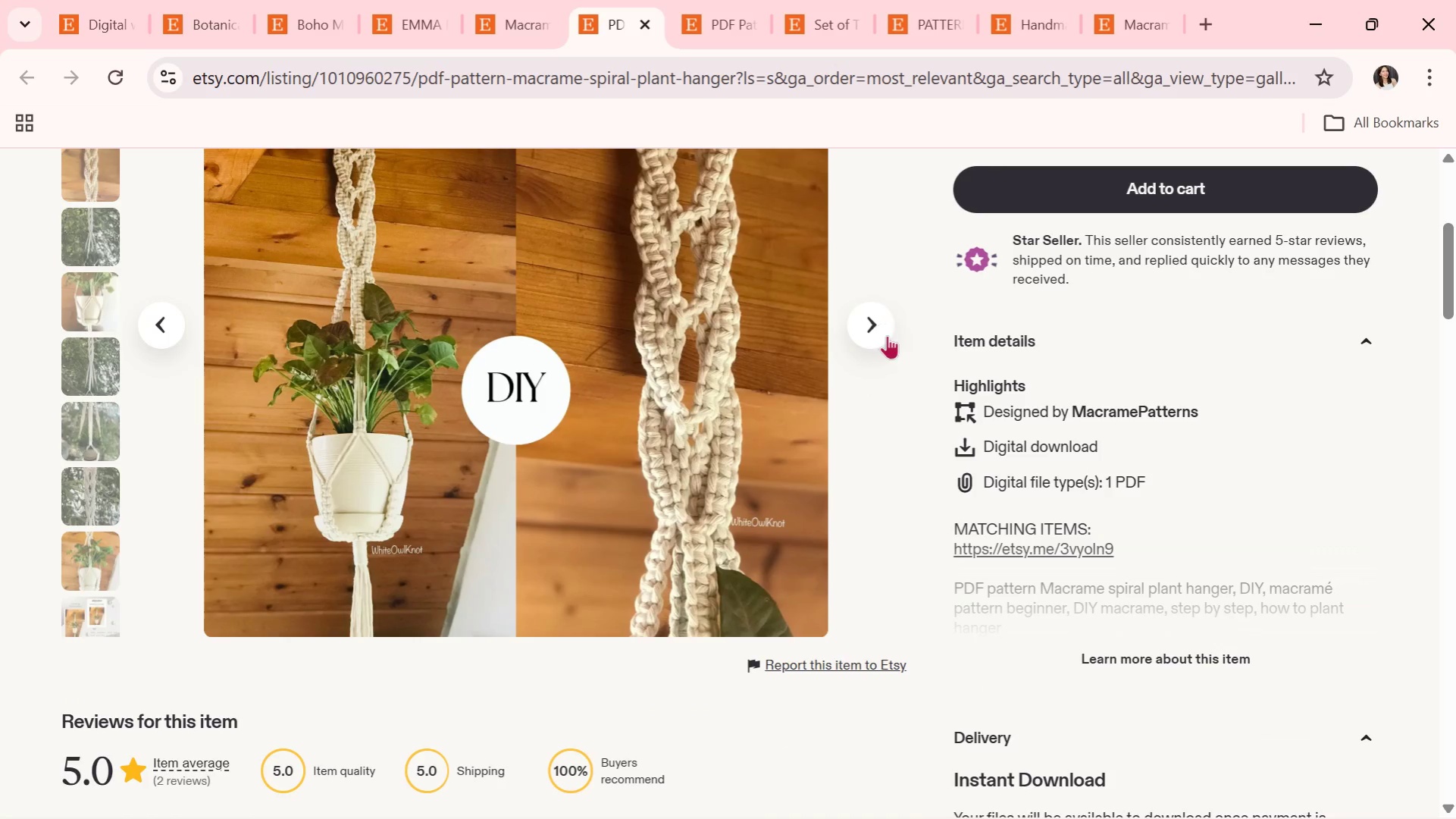 
left_click([885, 326])
 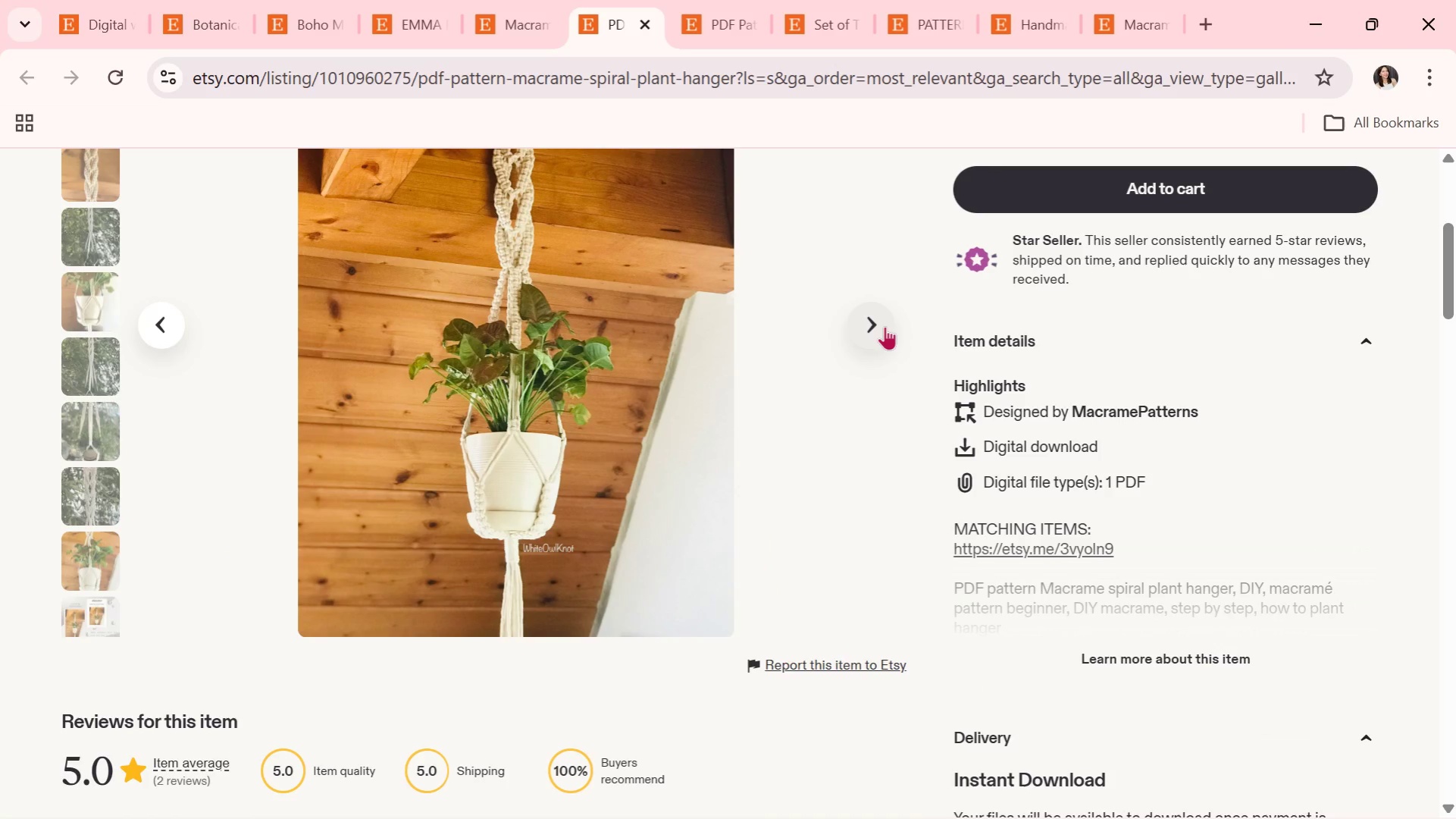 
wait(7.61)
 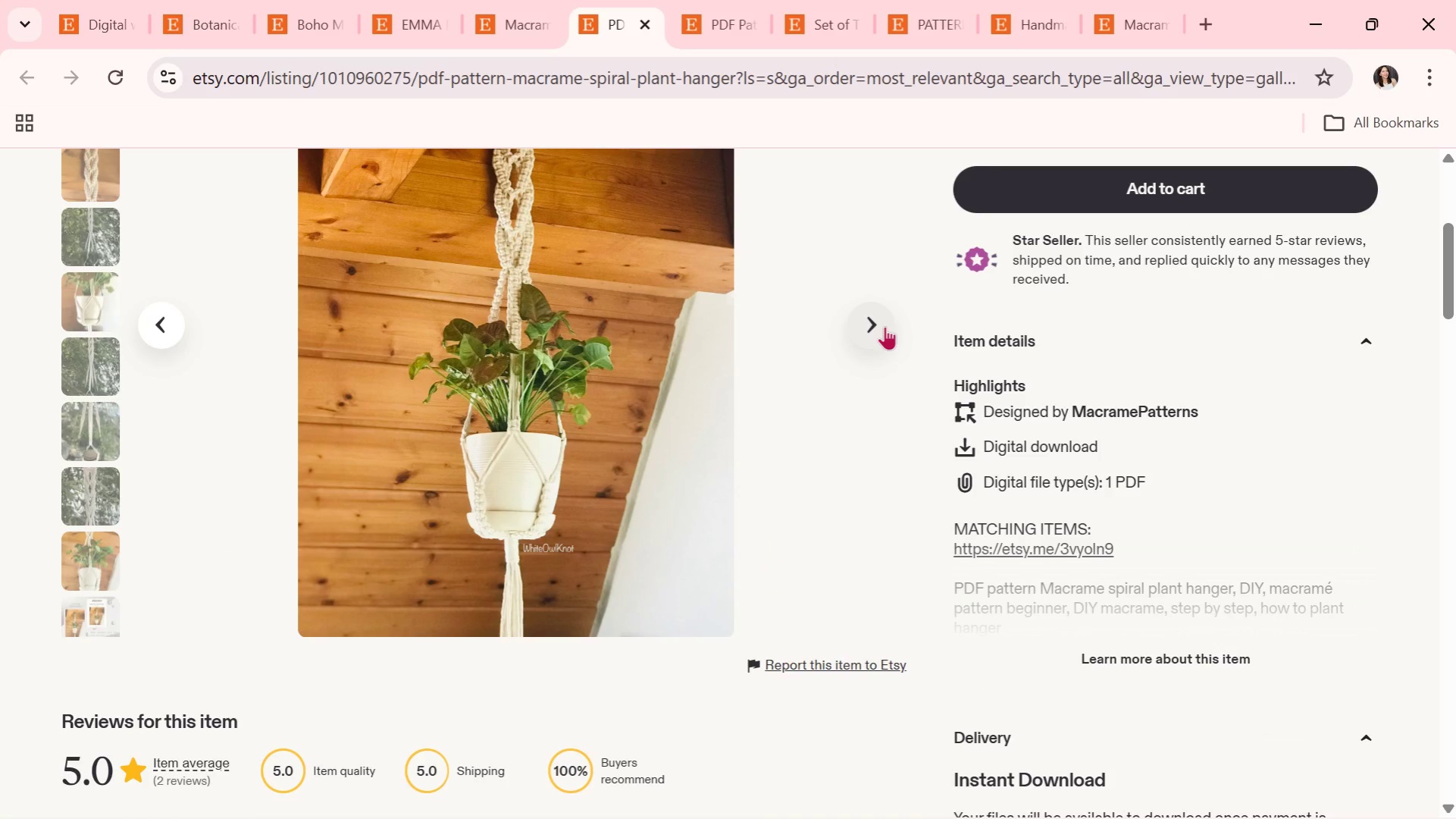 
left_click([885, 326])
 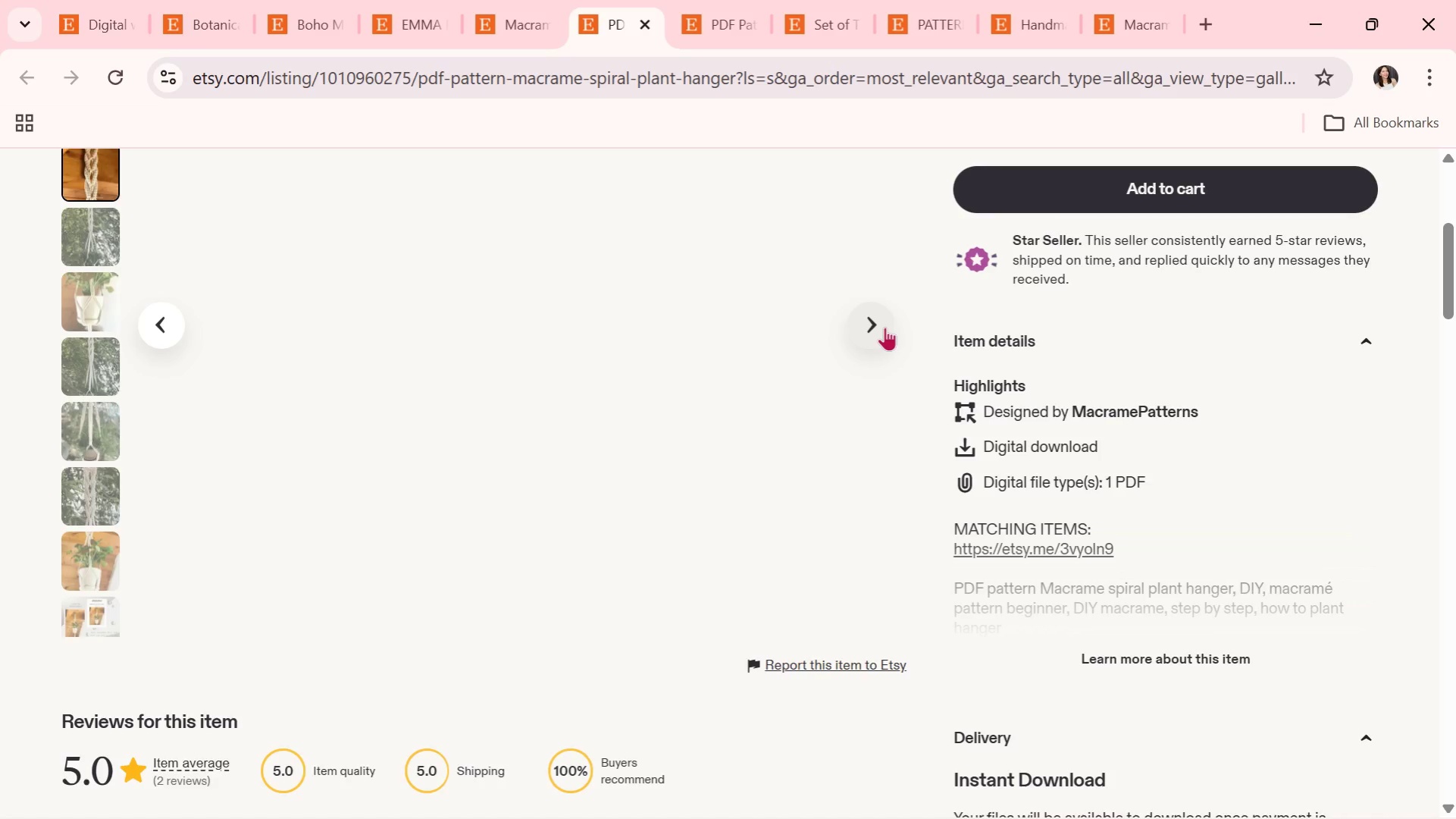 
scroll: coordinate [885, 327], scroll_direction: up, amount: 1.0
 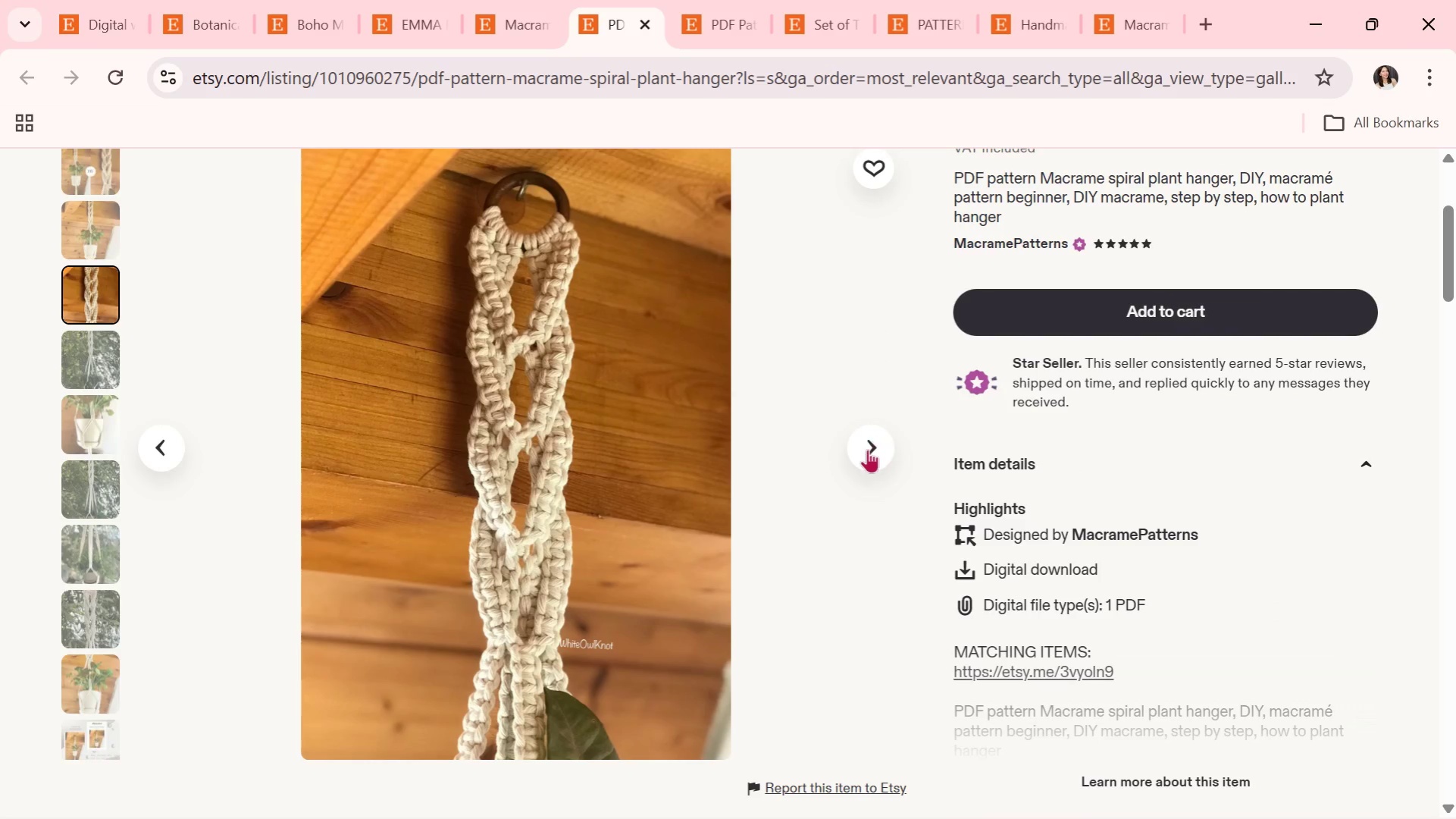 
left_click([860, 461])
 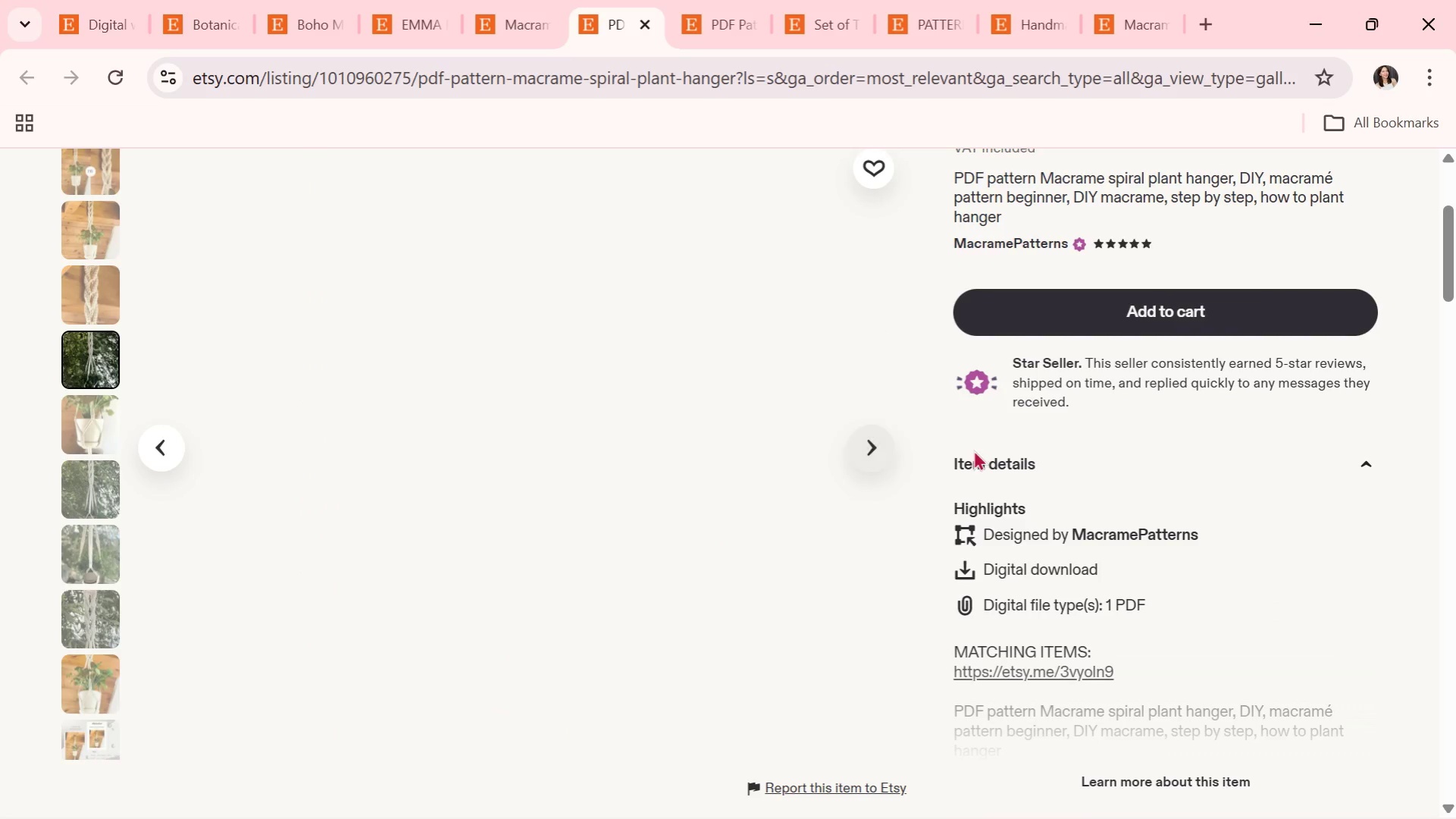 
scroll: coordinate [1029, 450], scroll_direction: down, amount: 2.0
 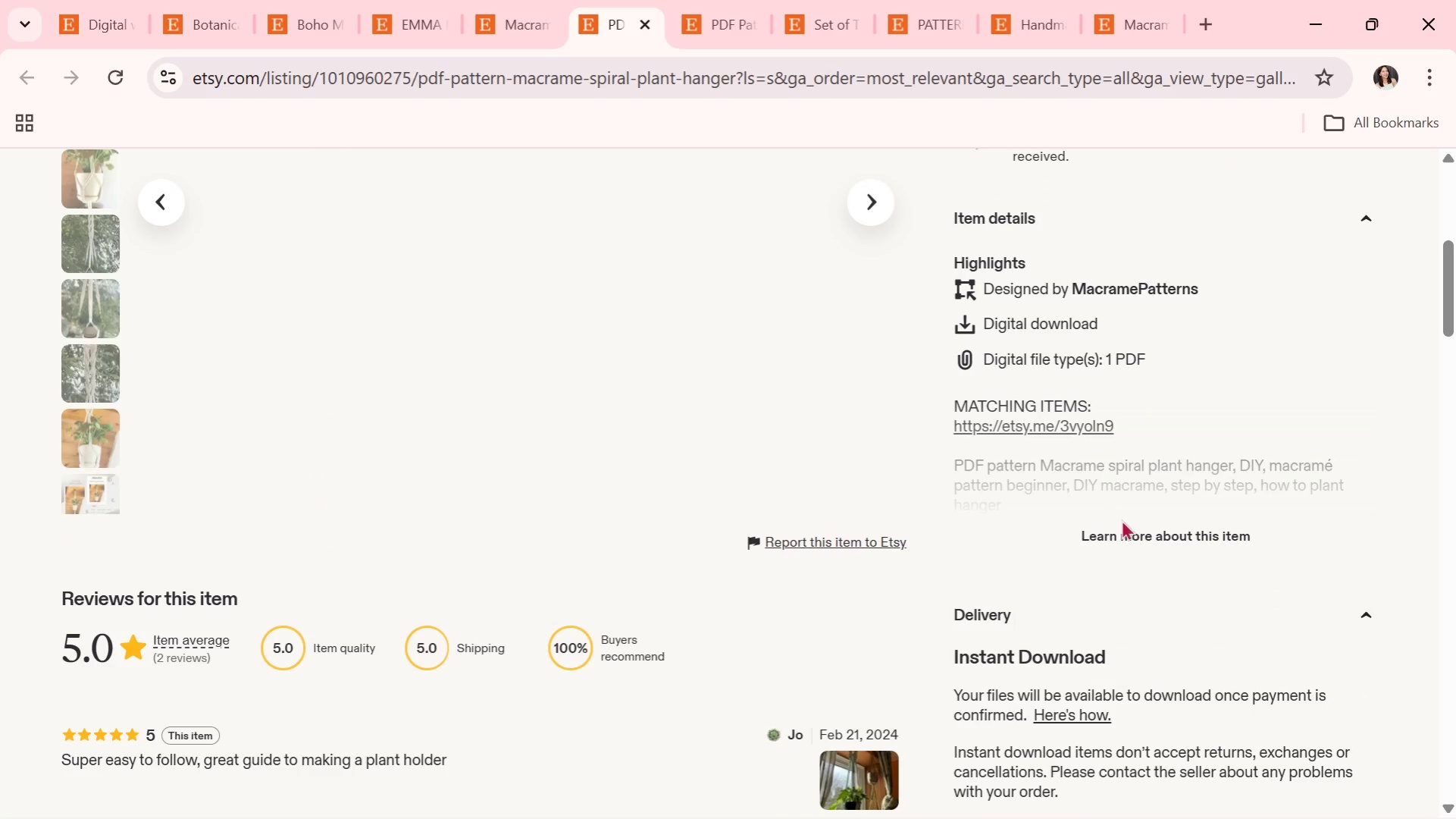 
left_click_drag(start_coordinate=[1127, 525], to_coordinate=[1132, 525])
 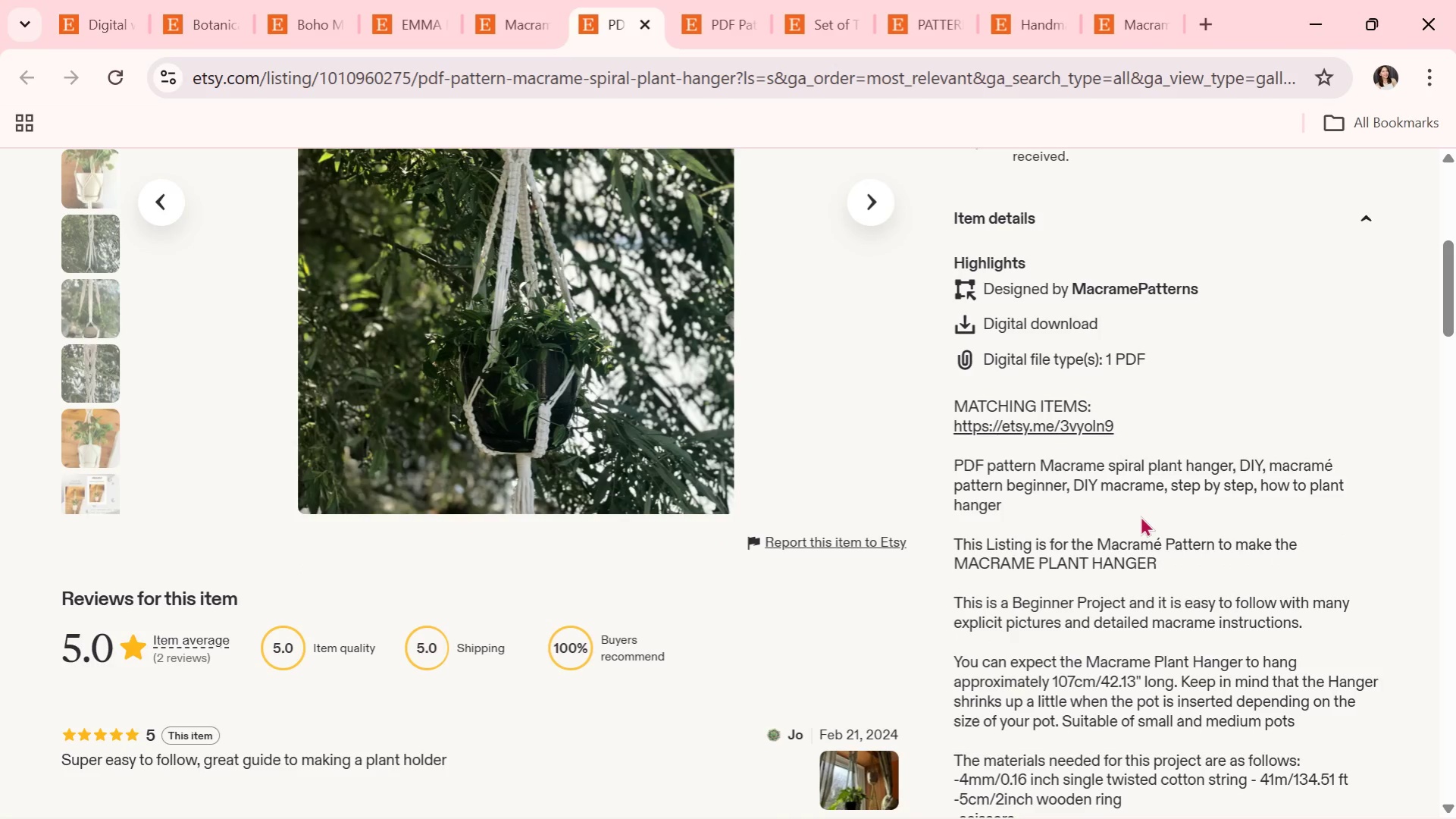 
scroll: coordinate [1140, 516], scroll_direction: down, amount: 1.0
 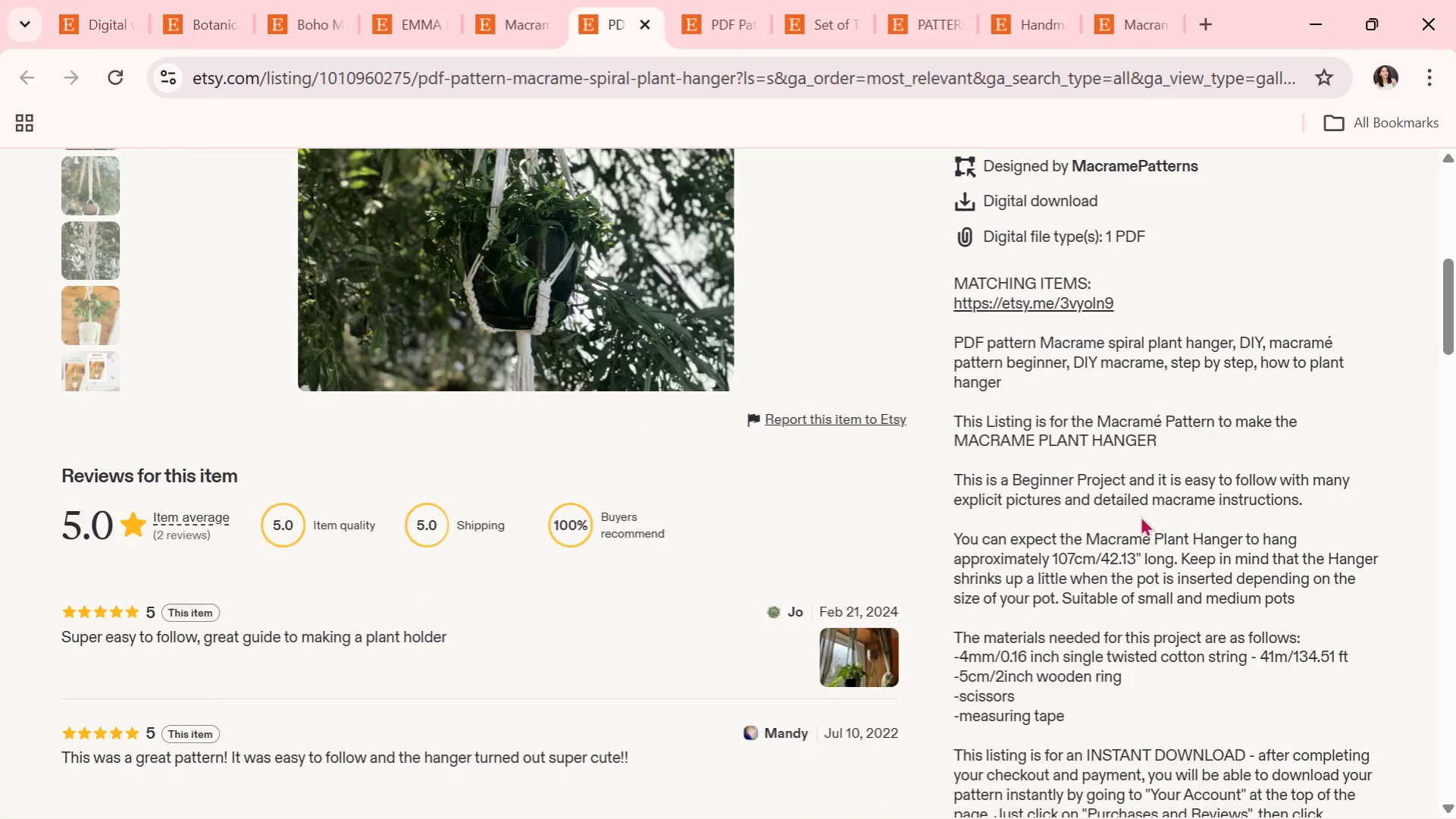 
wait(27.18)
 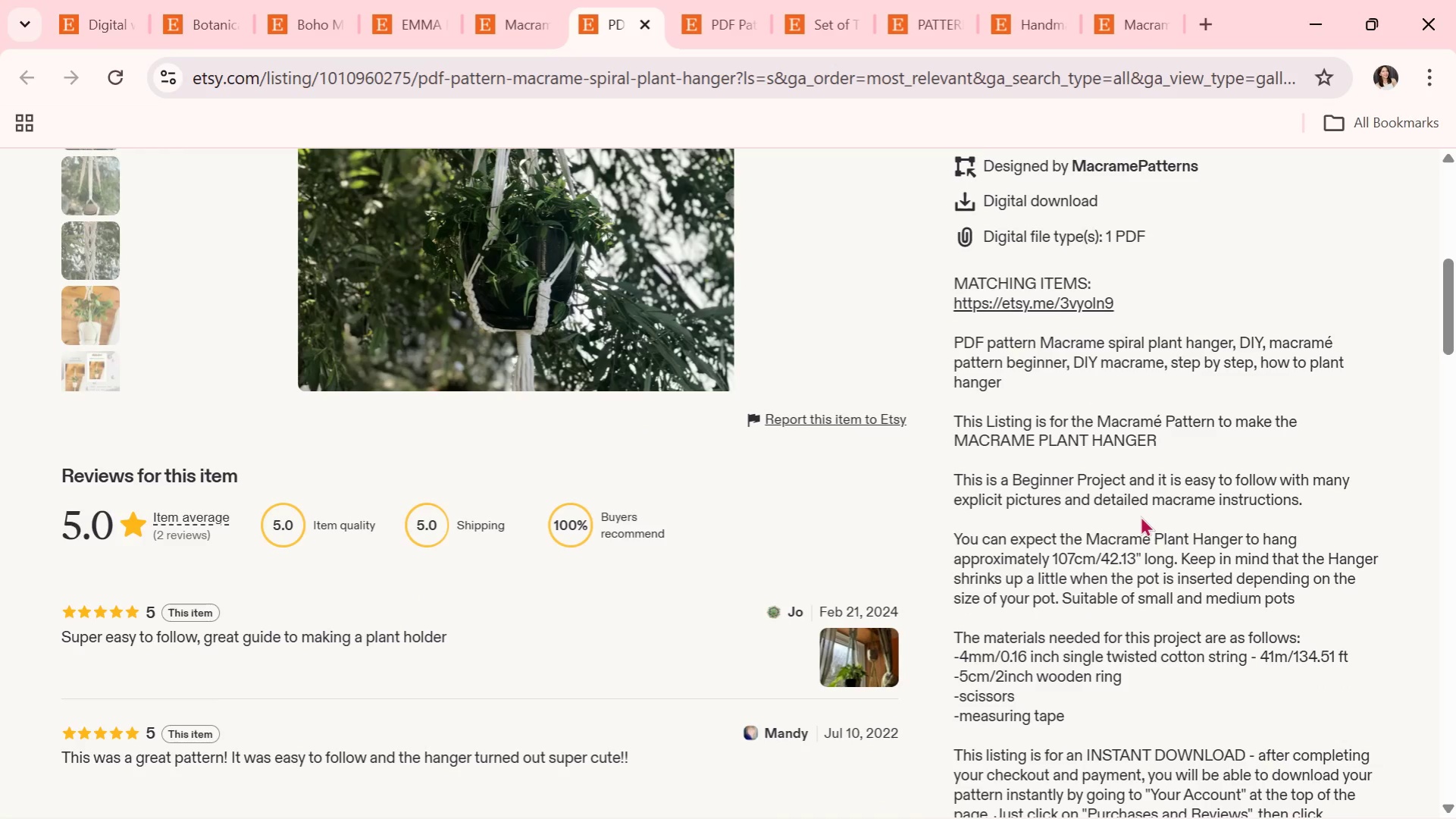 
left_click([869, 651])
 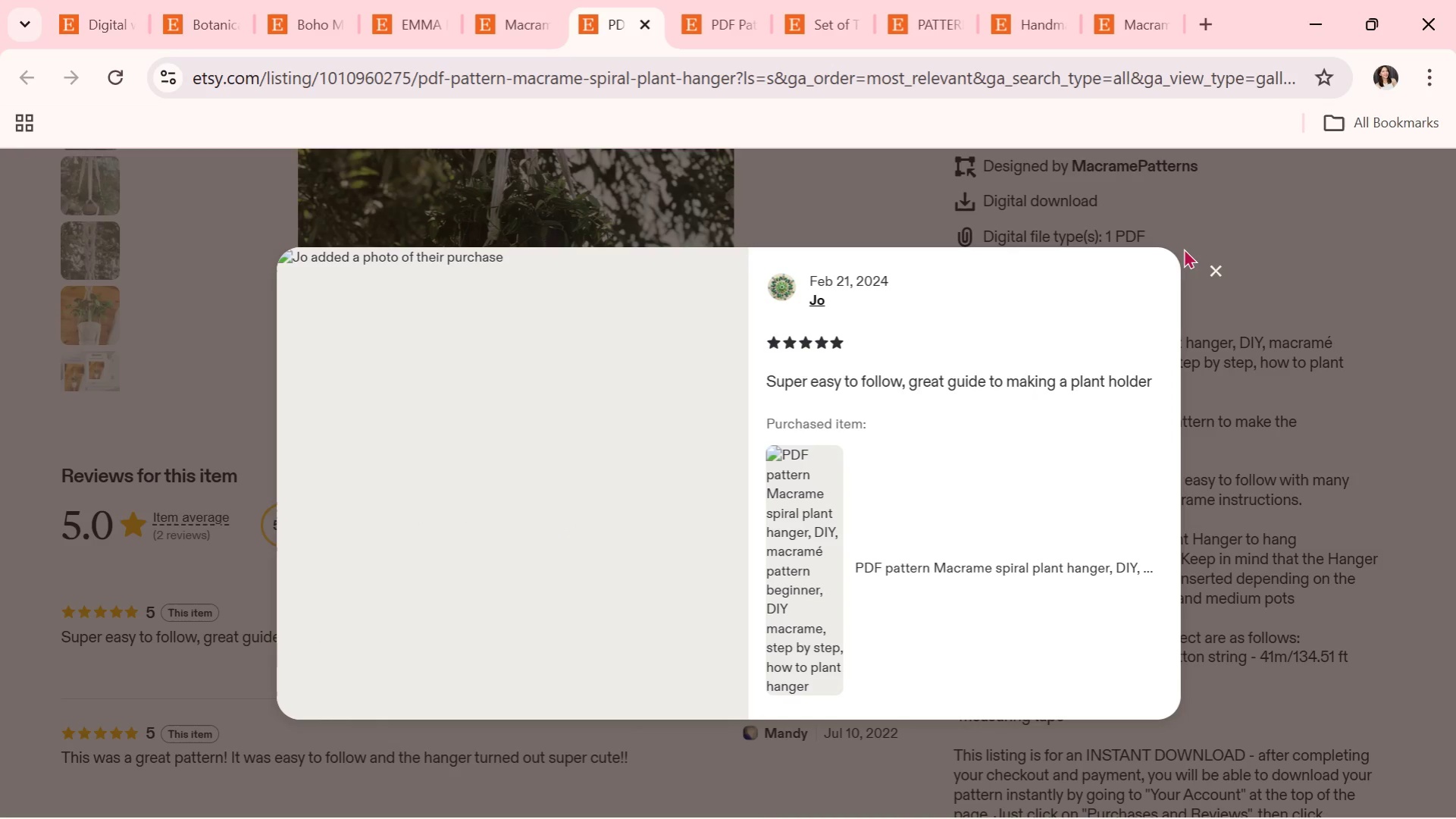 
left_click([1209, 268])
 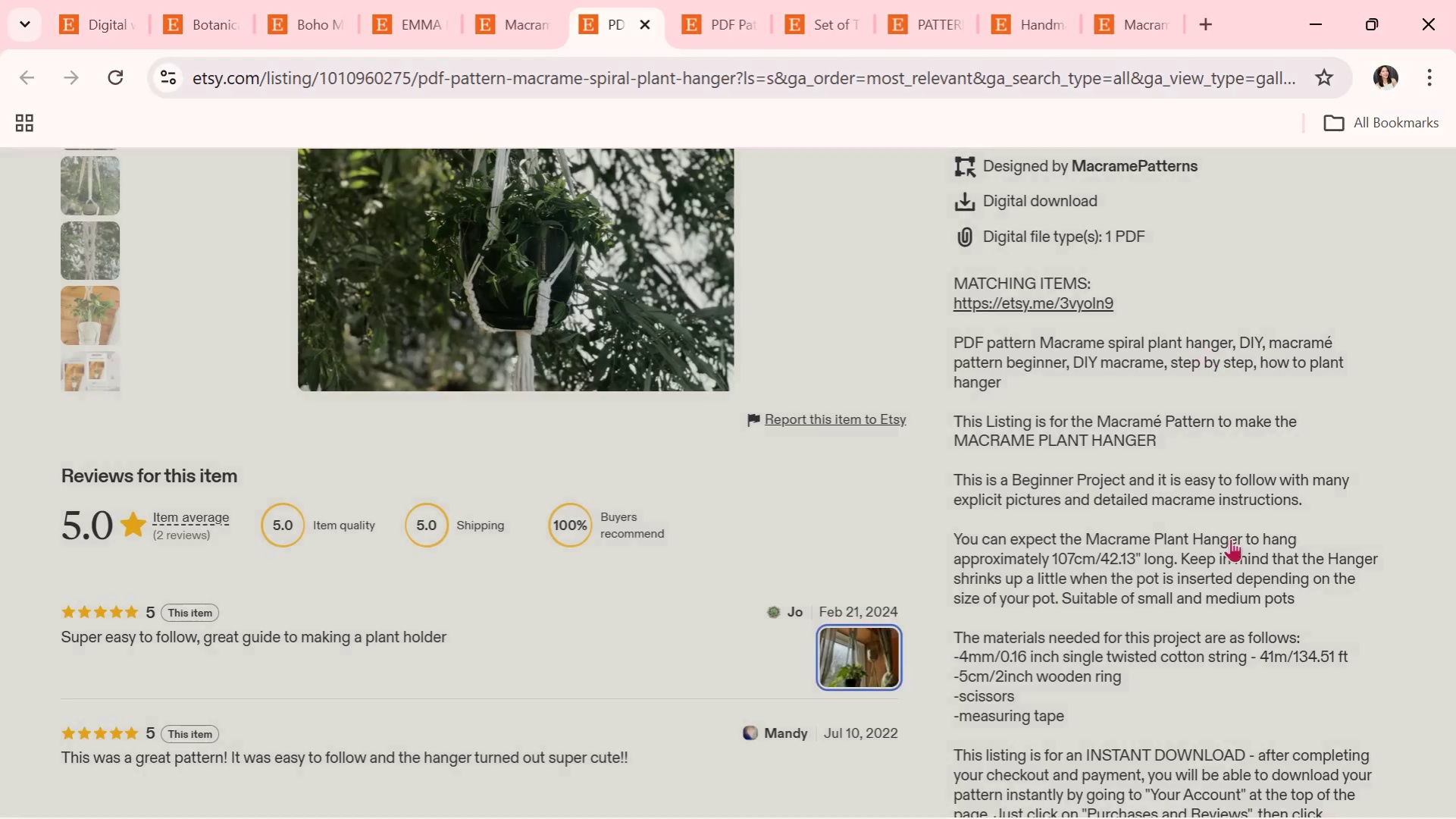 
scroll: coordinate [655, 560], scroll_direction: down, amount: 23.0
 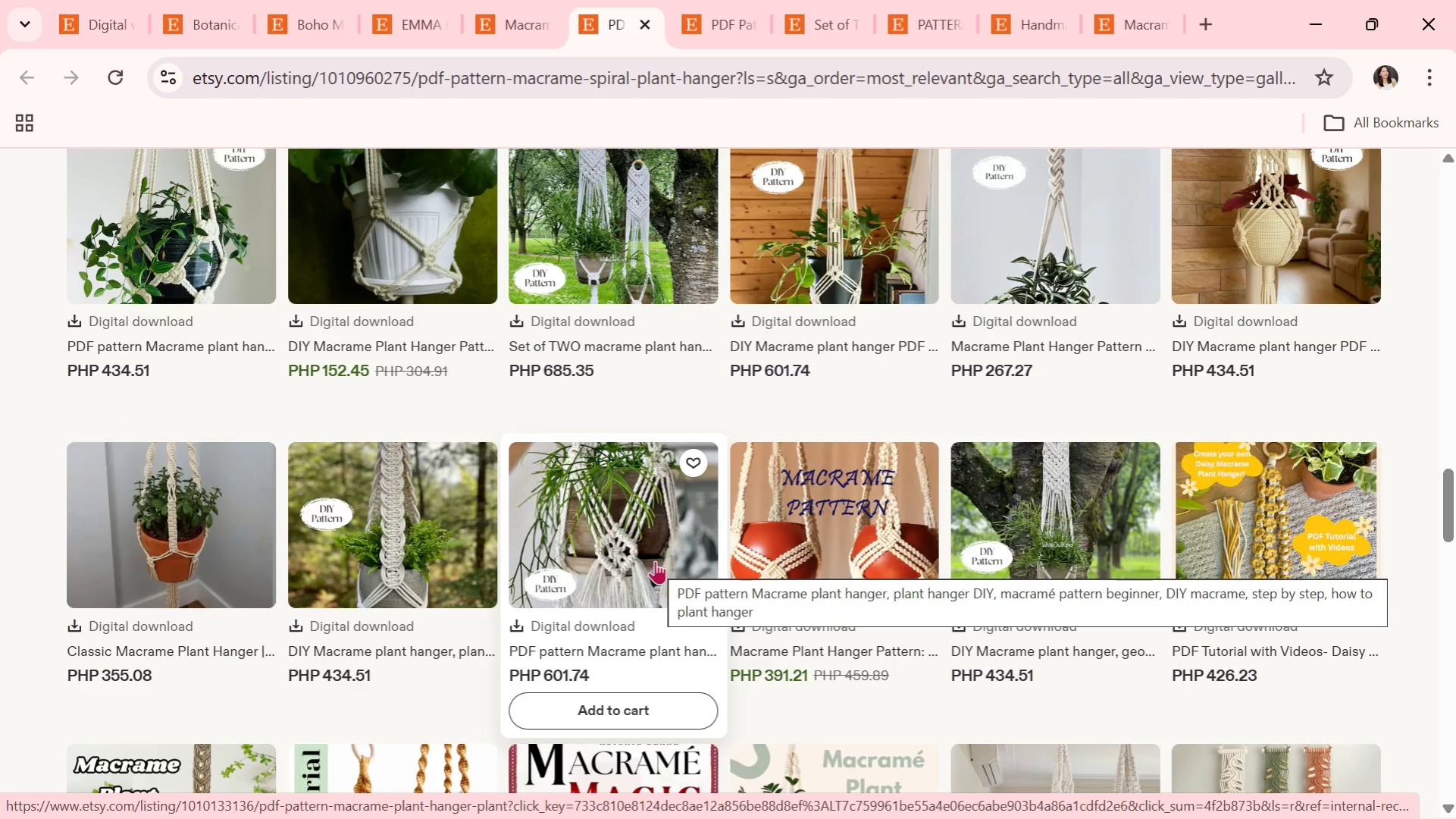 
wait(8.45)
 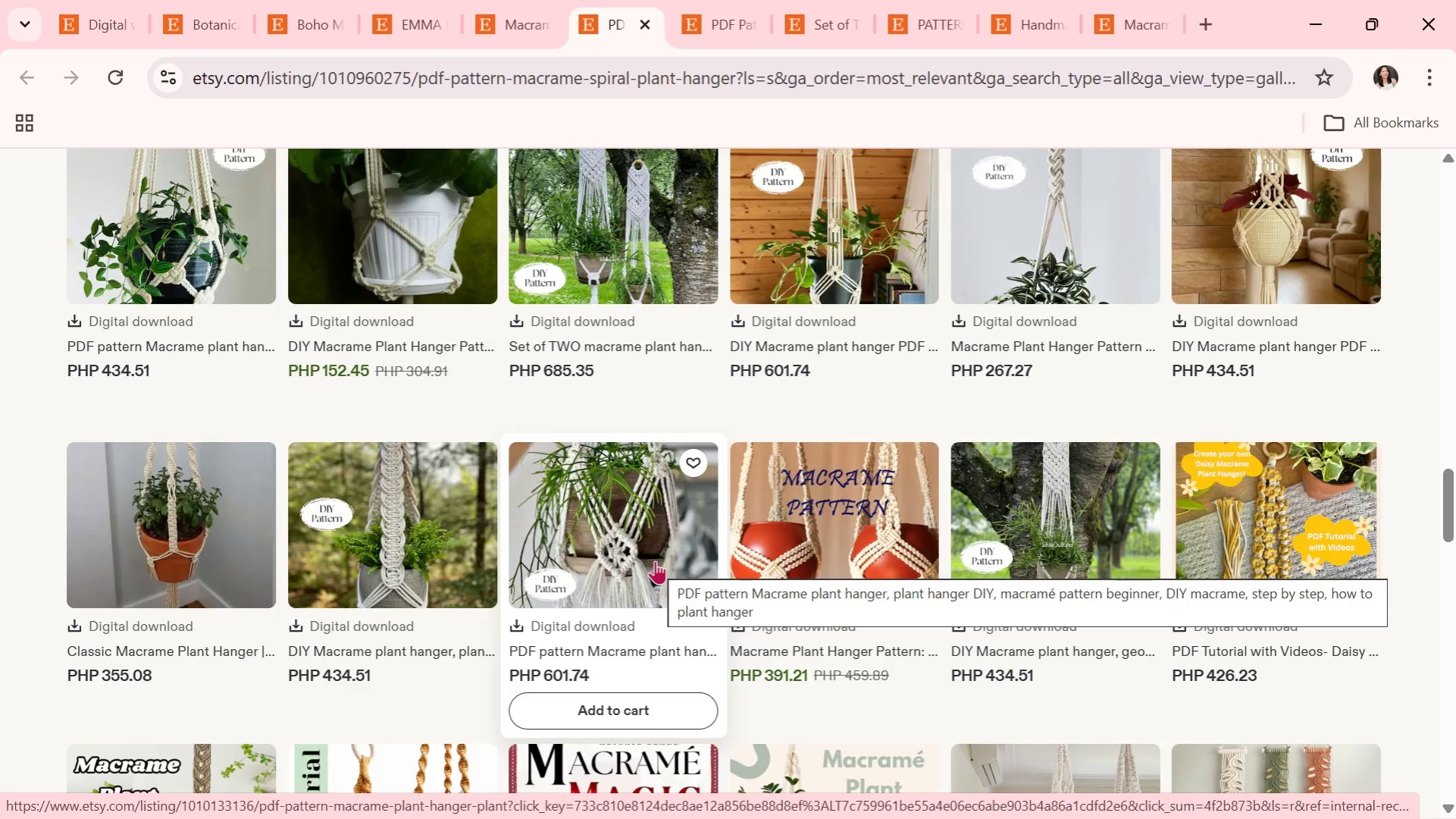 
mouse_move([662, 626])
 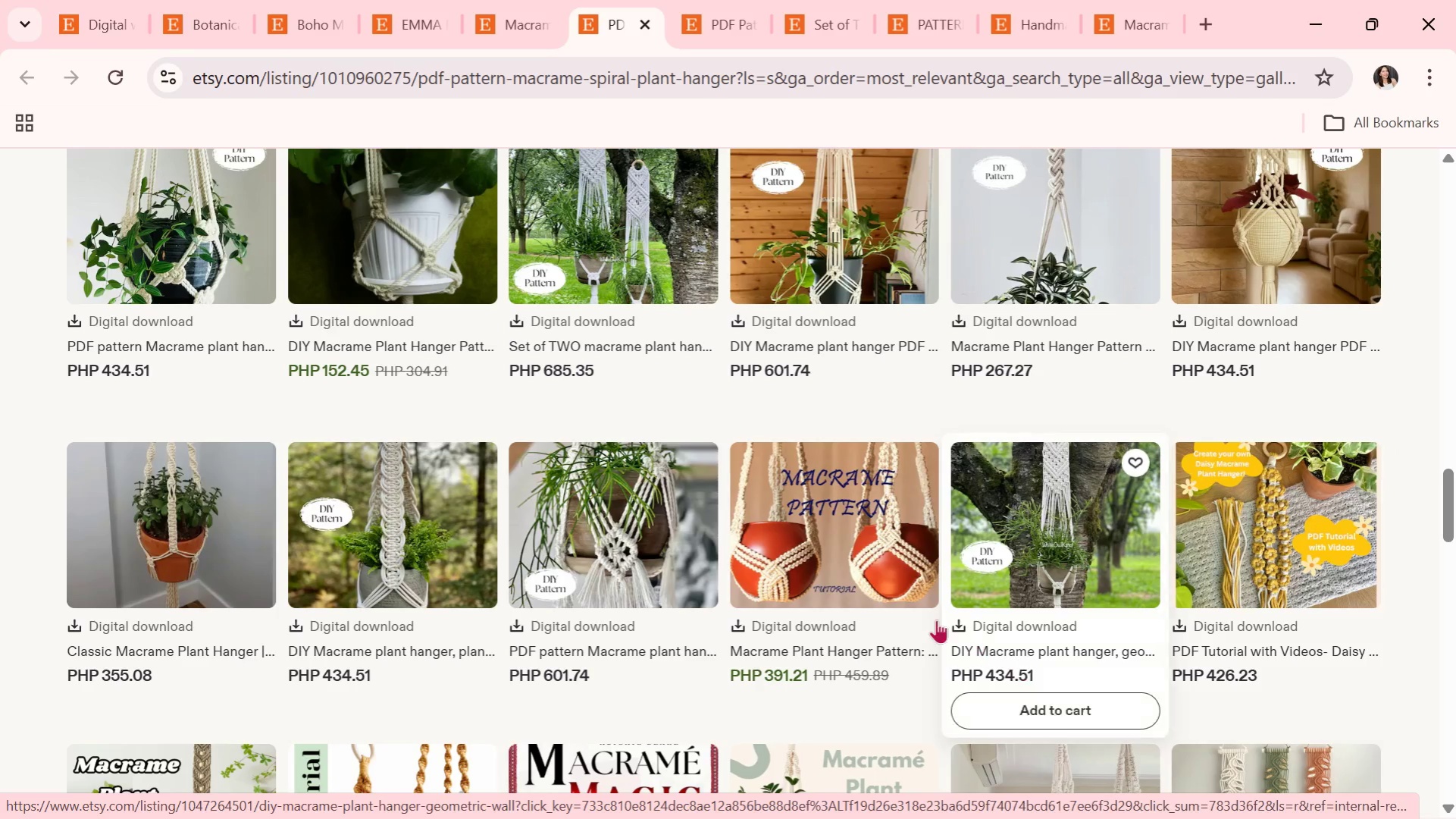 
left_click([879, 522])
 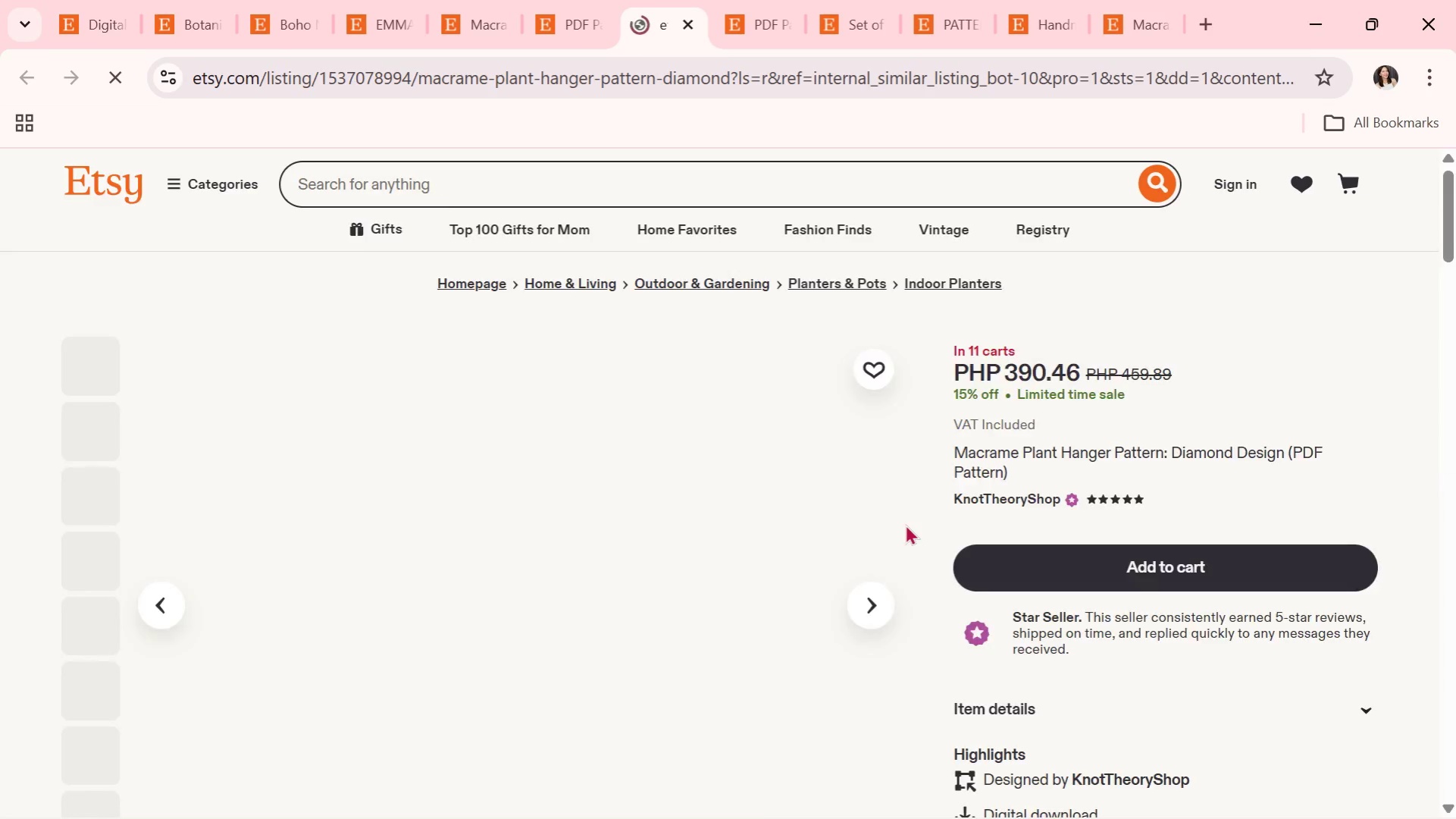 
scroll: coordinate [905, 524], scroll_direction: down, amount: 1.0
 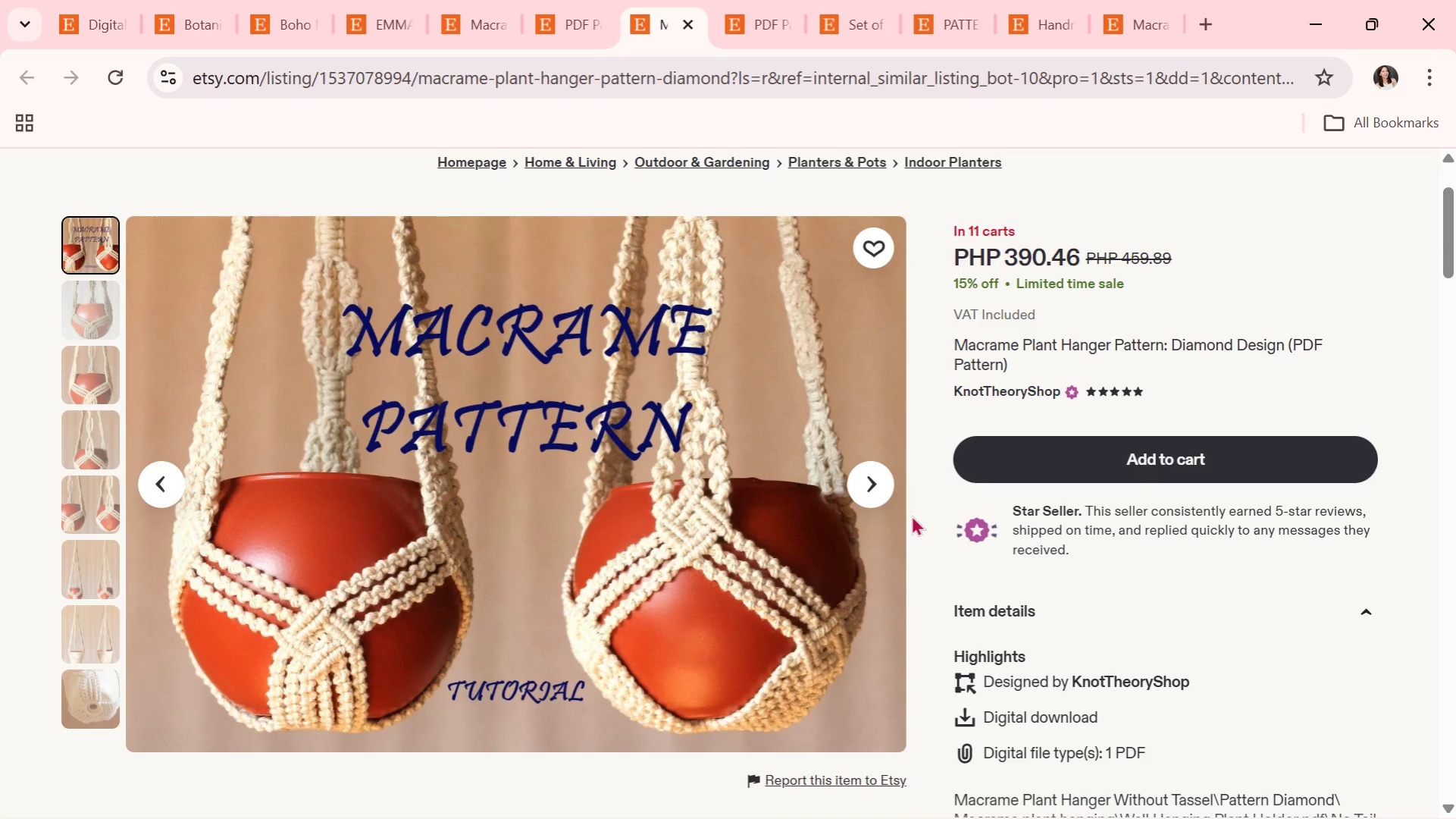 
wait(9.07)
 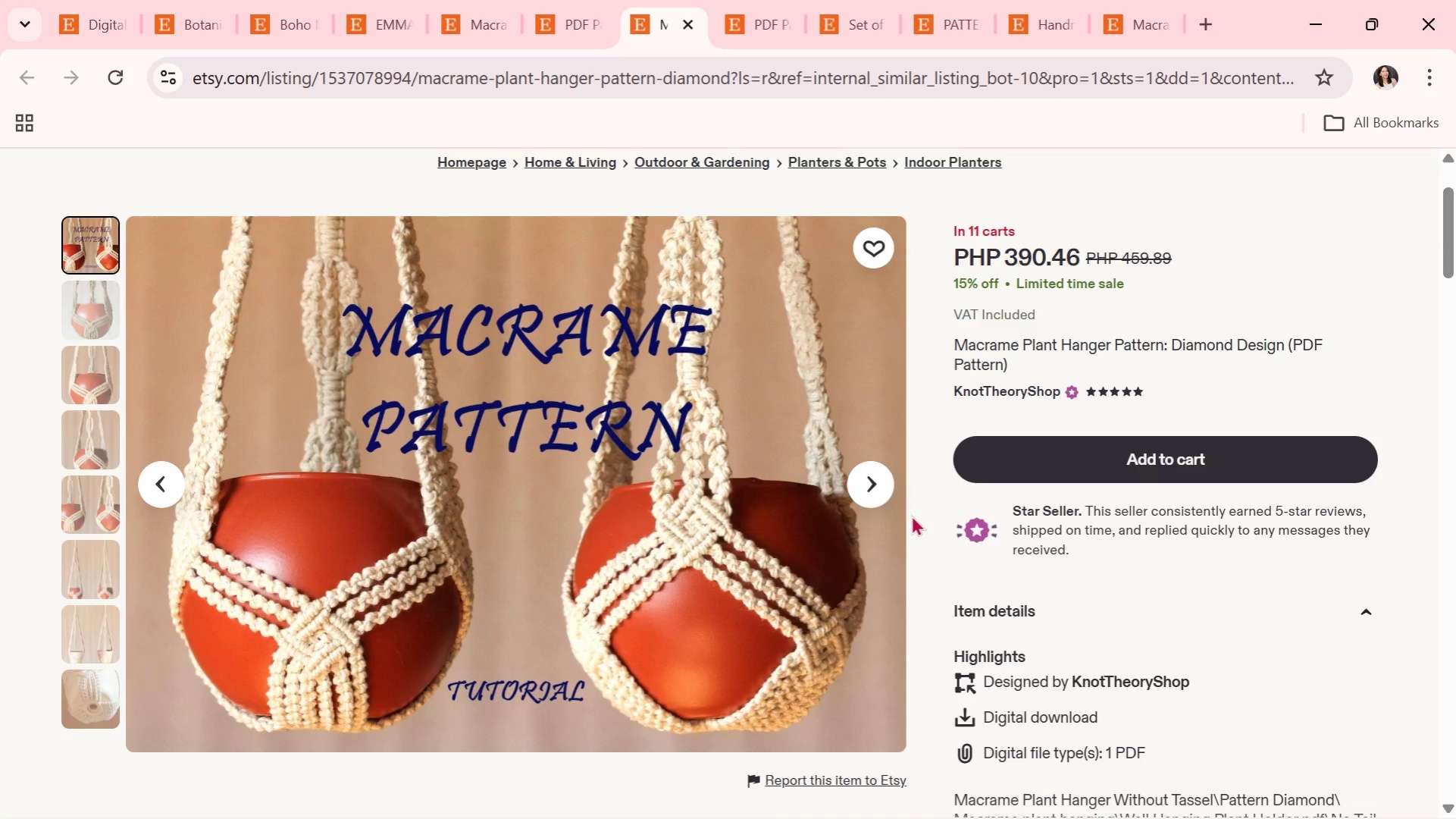 
scroll: coordinate [917, 519], scroll_direction: down, amount: 5.0
 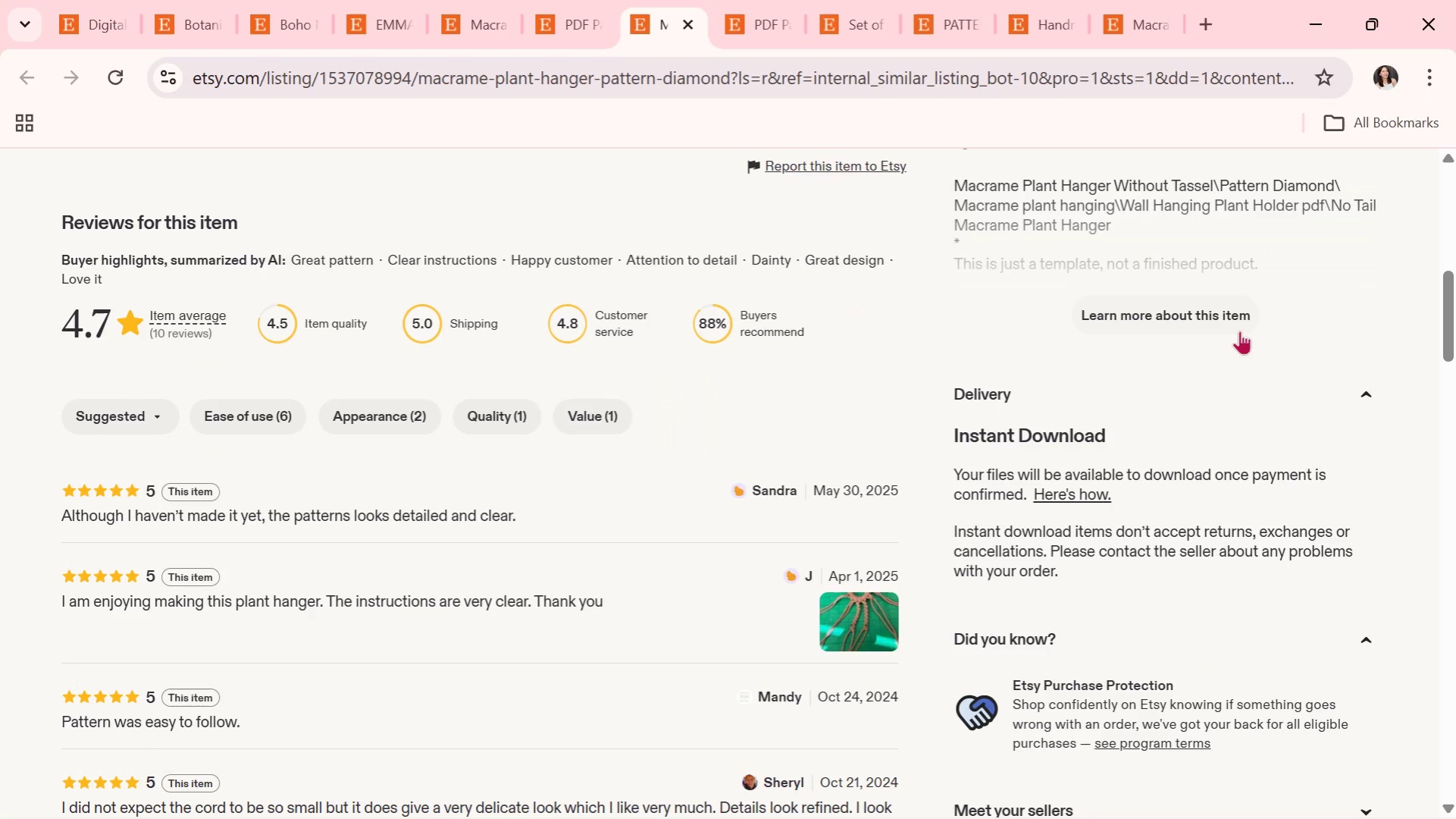 
left_click([1215, 316])
 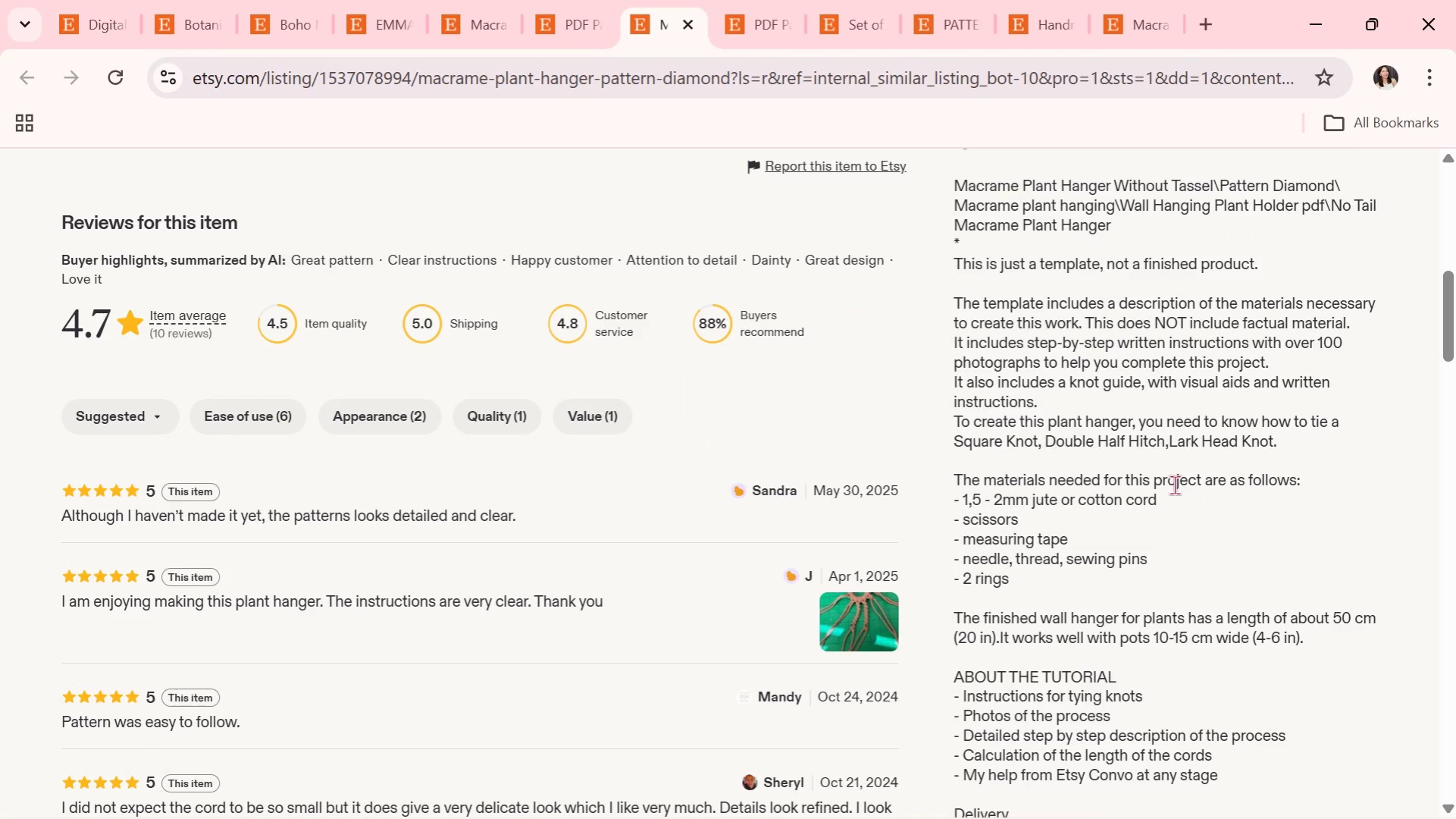 
wait(12.02)
 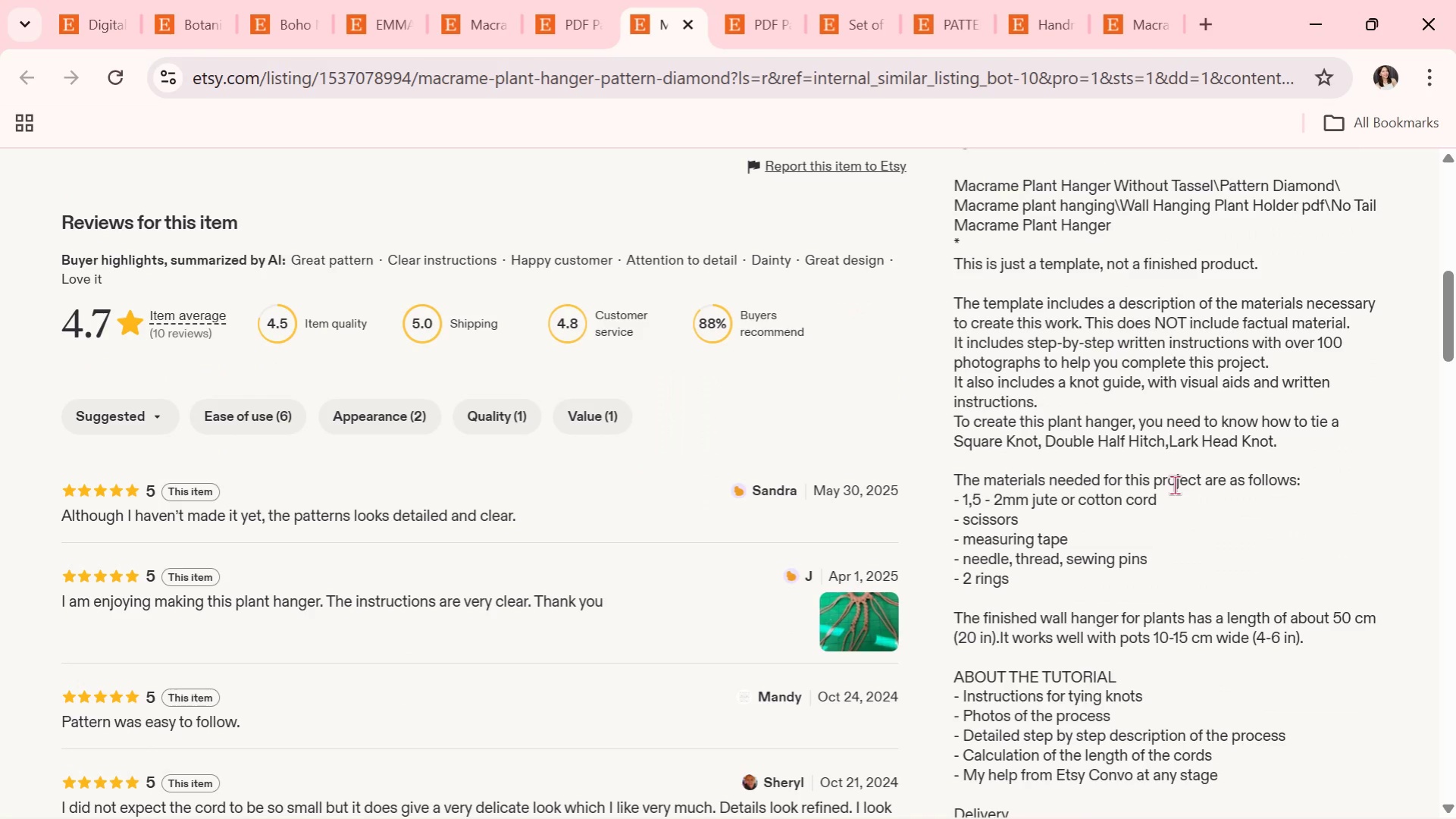 
scroll: coordinate [1066, 360], scroll_direction: down, amount: 5.0
 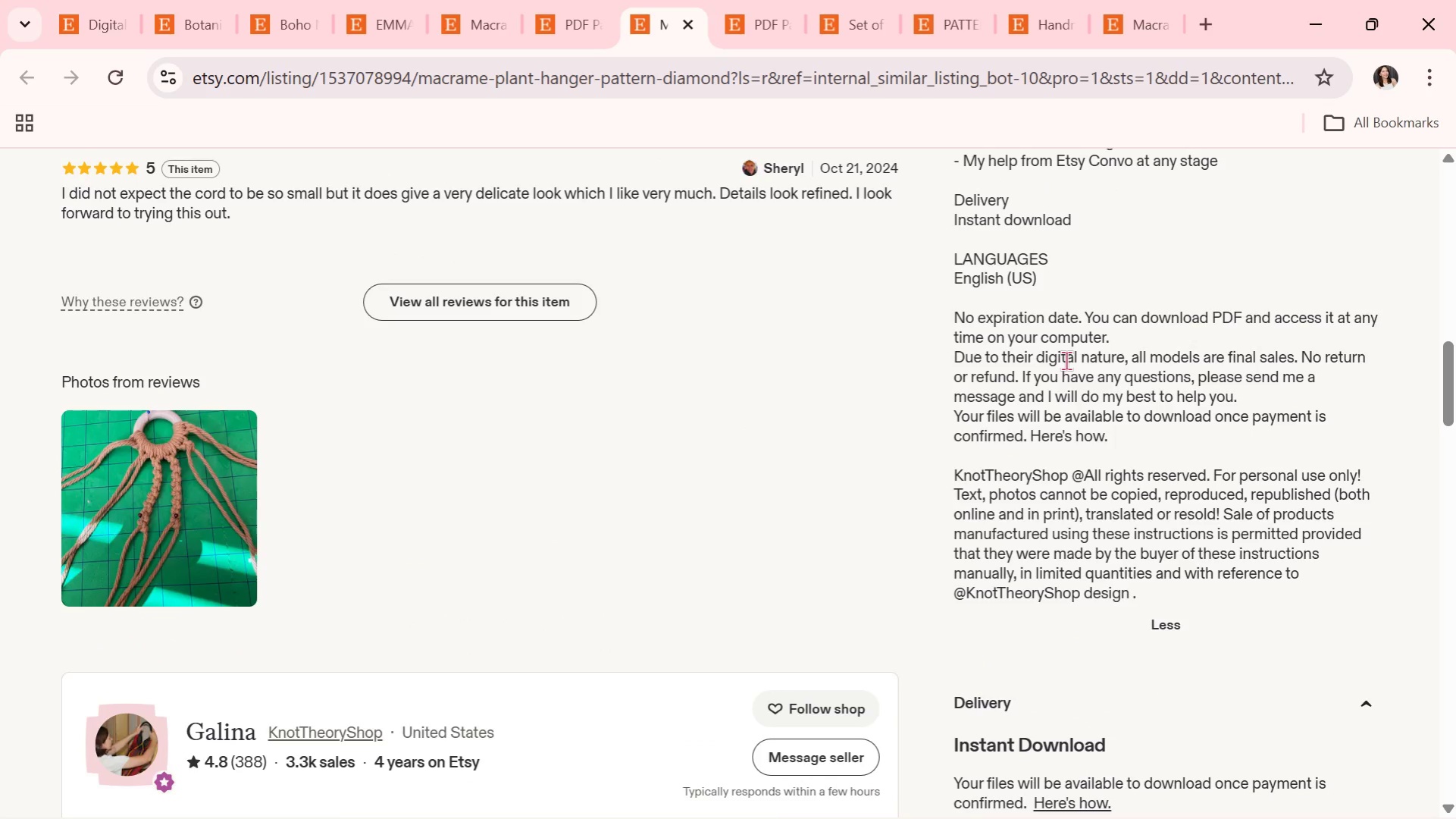 
scroll: coordinate [1066, 360], scroll_direction: up, amount: 1.0
 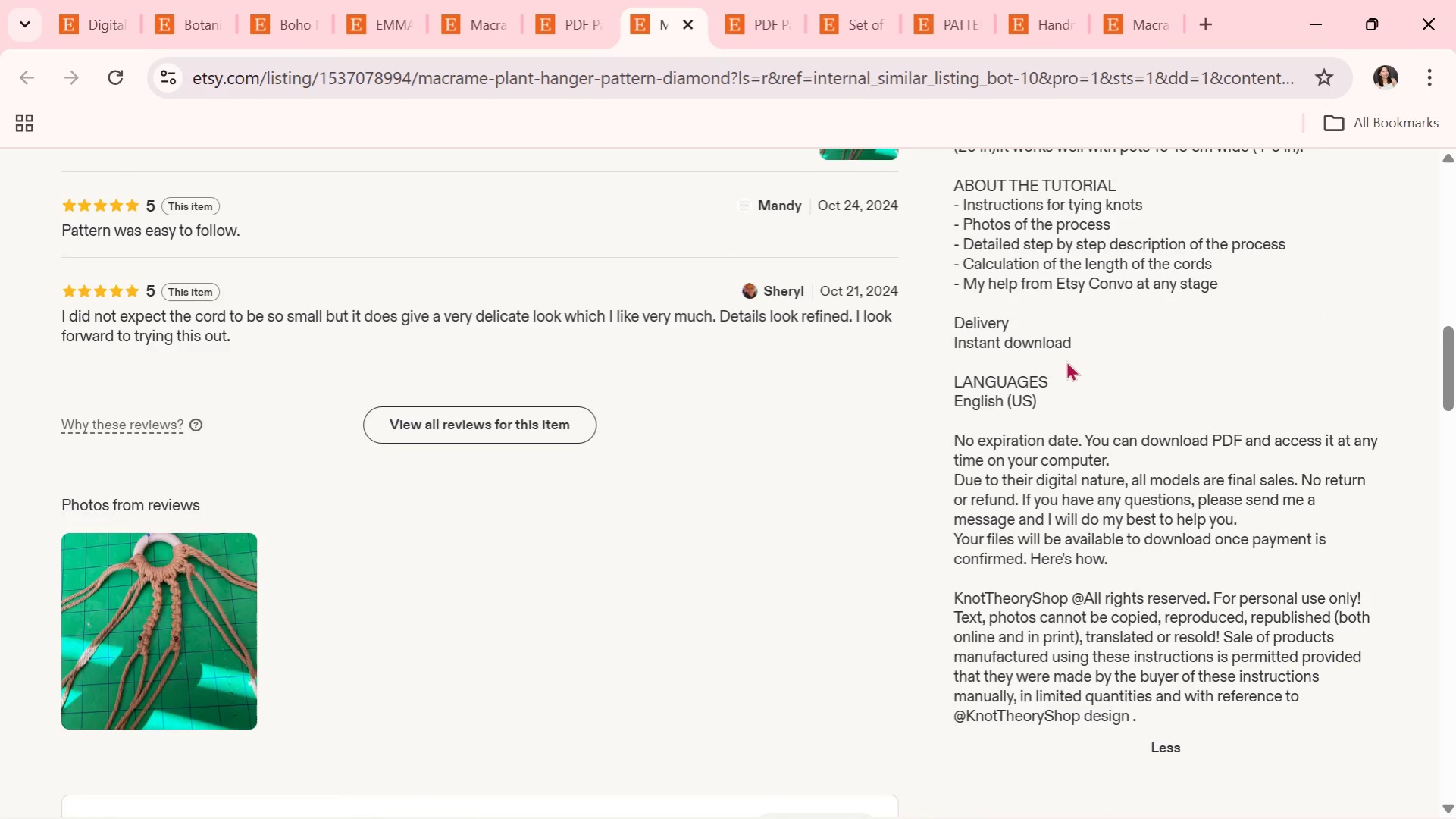 
scroll: coordinate [225, 529], scroll_direction: down, amount: 10.0
 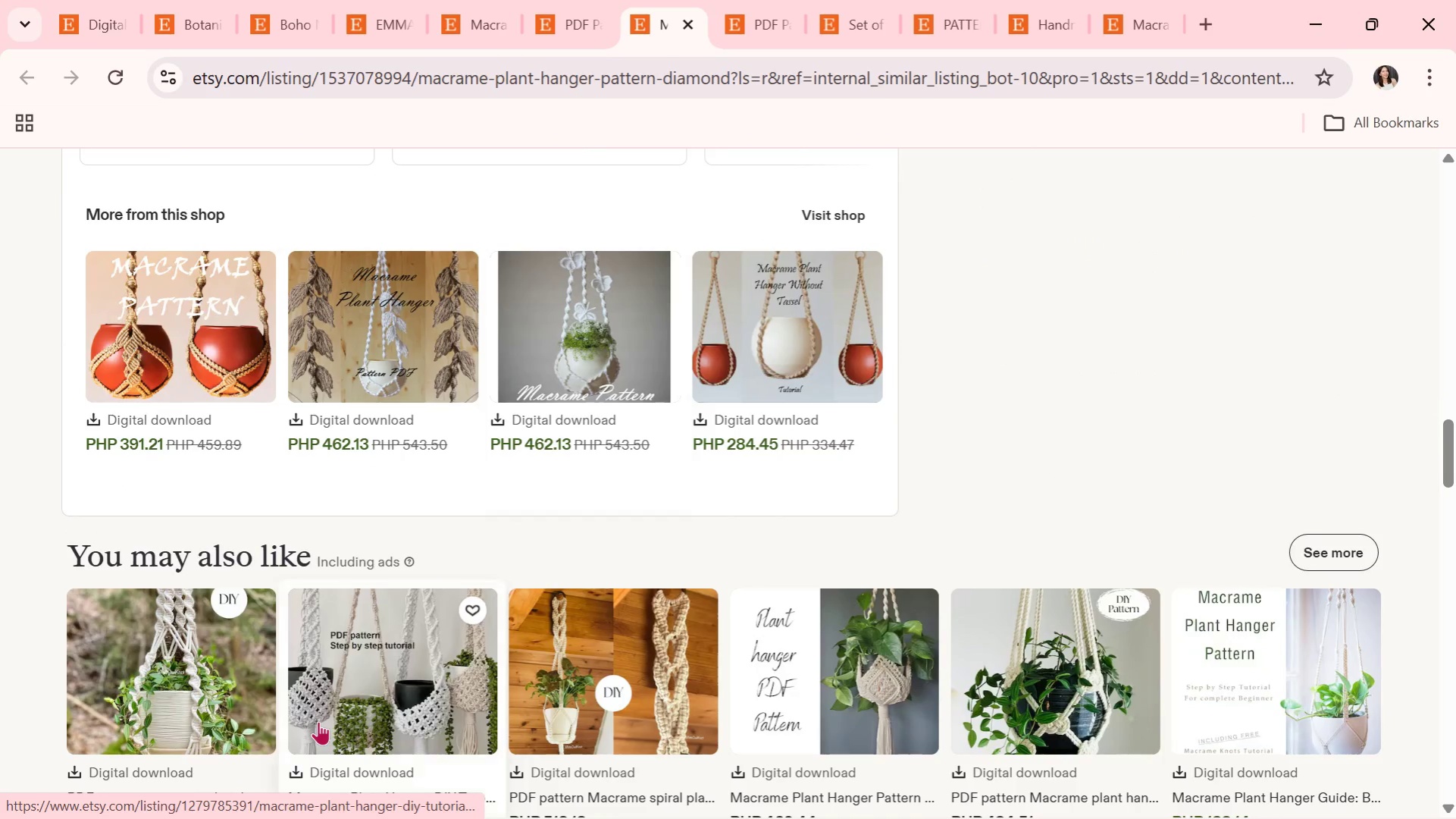 
left_click([168, 714])
 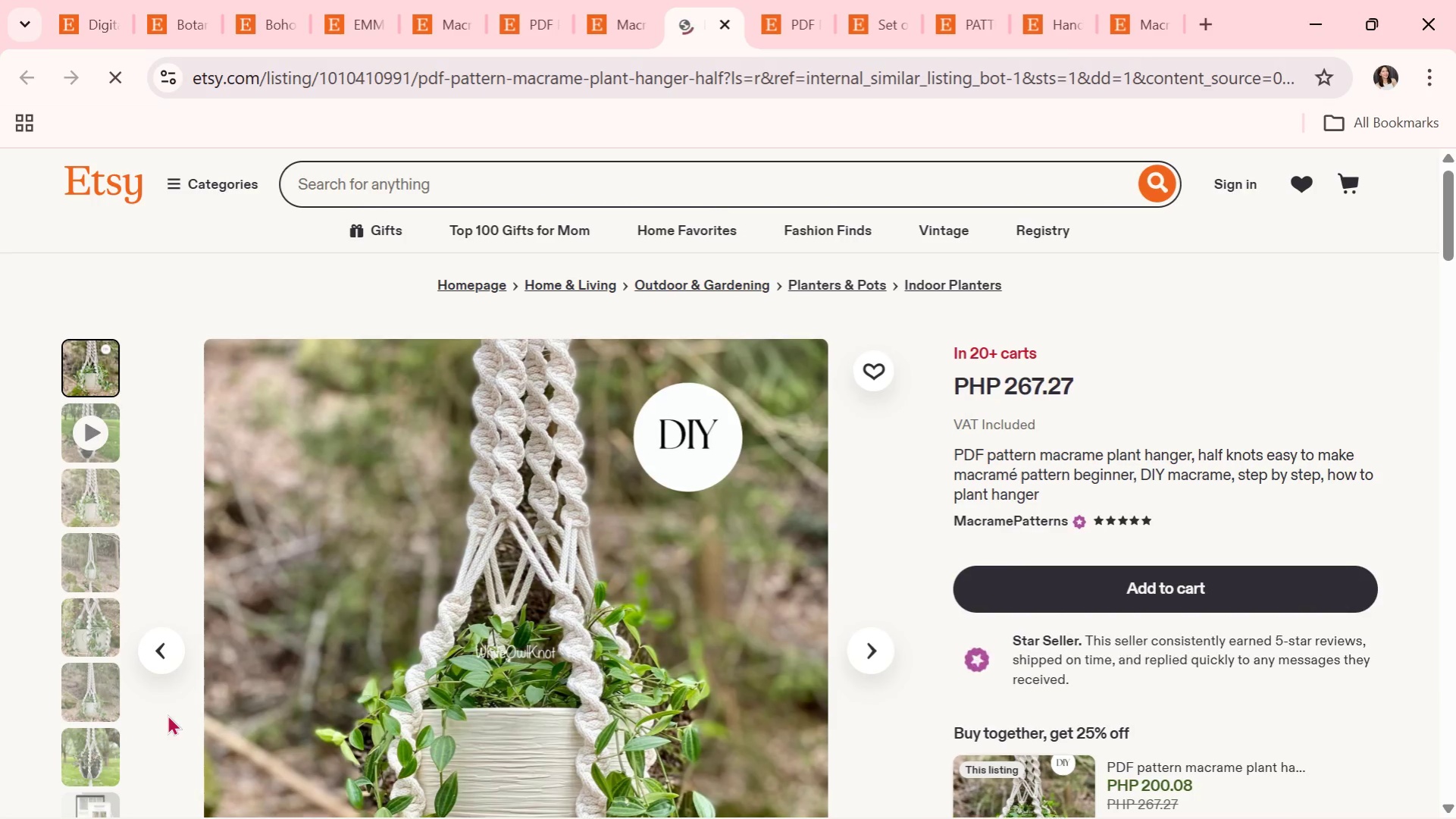 
wait(8.06)
 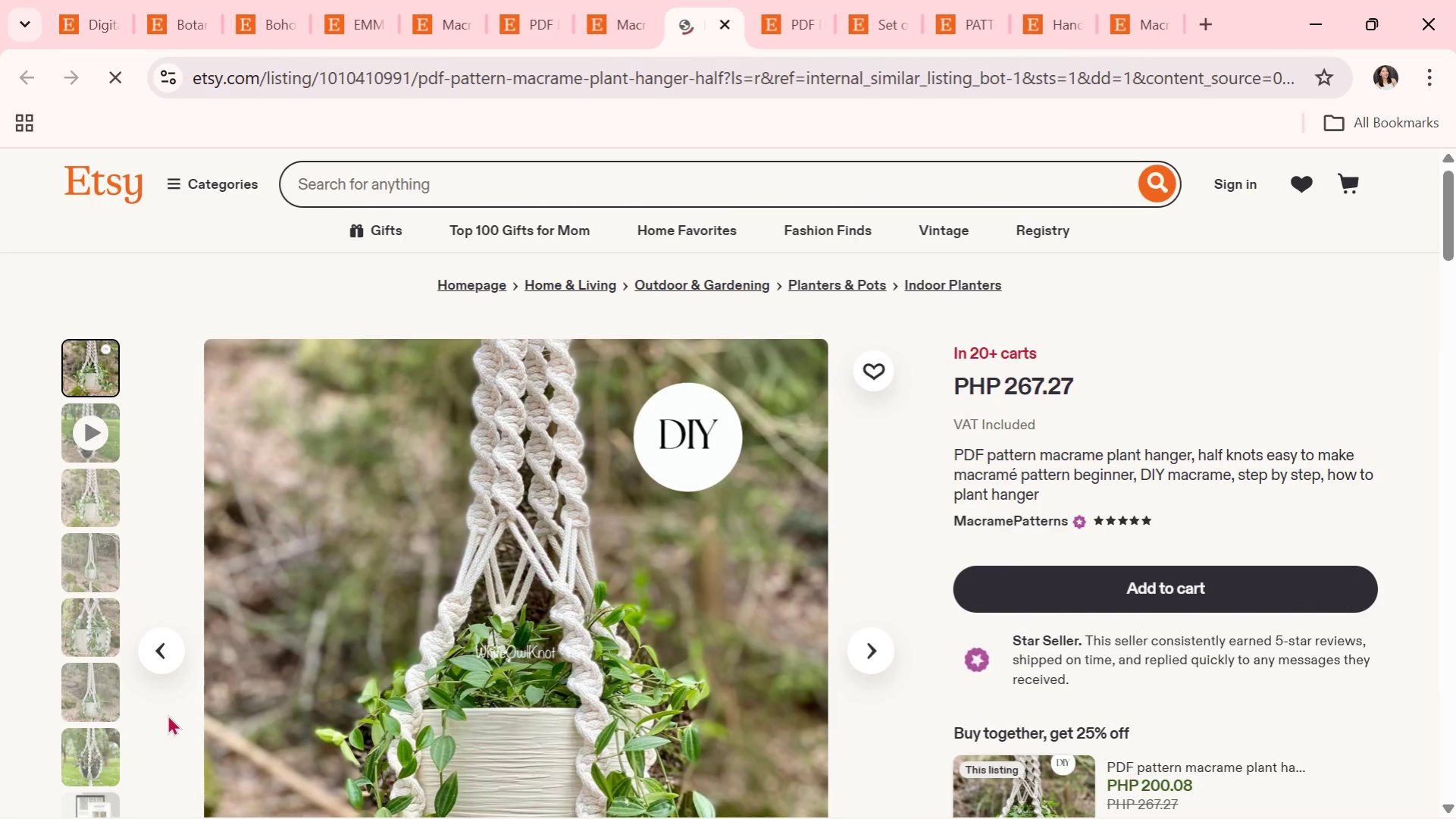 
scroll: coordinate [541, 571], scroll_direction: down, amount: 2.0
 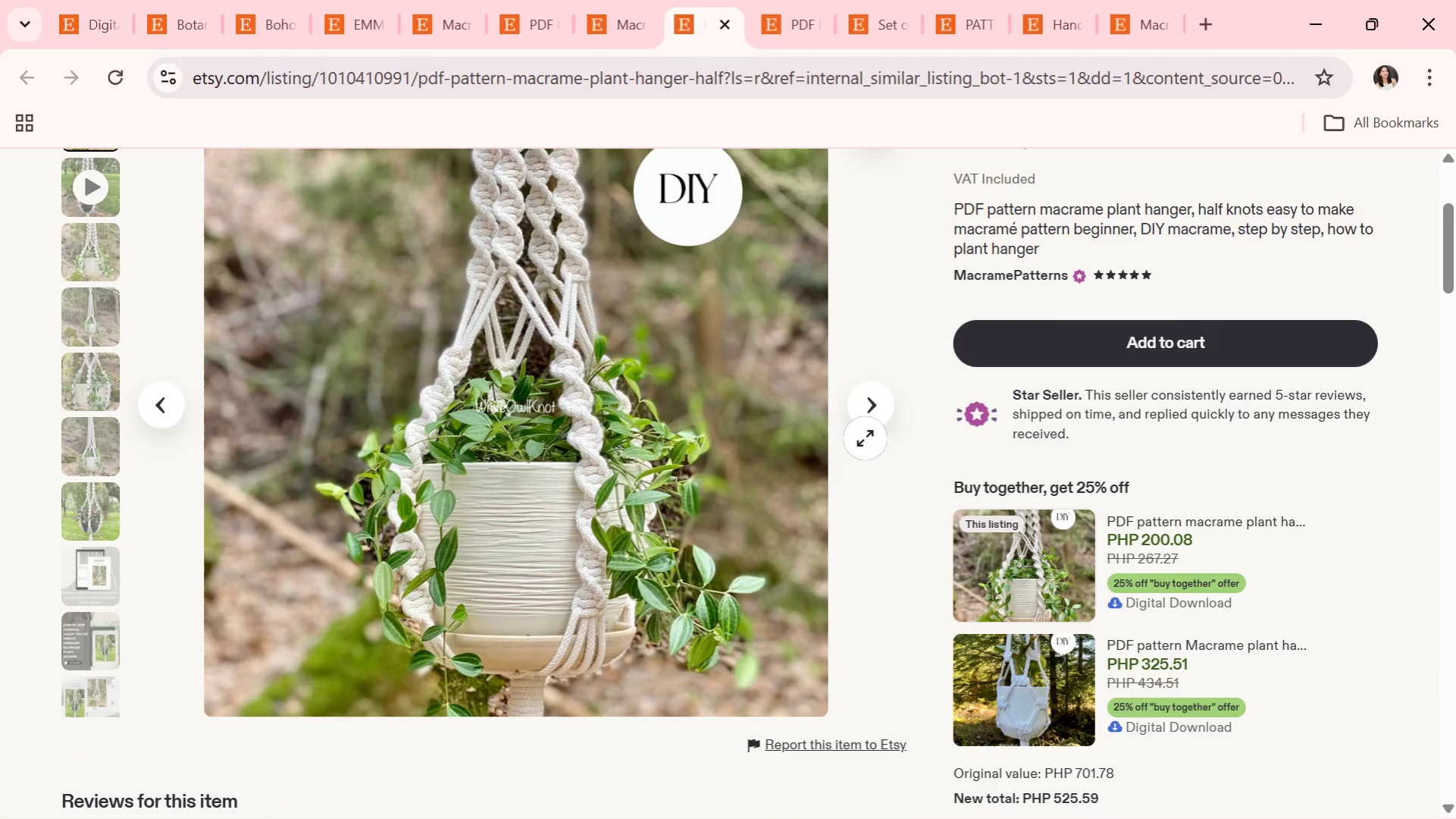 
left_click([870, 419])
 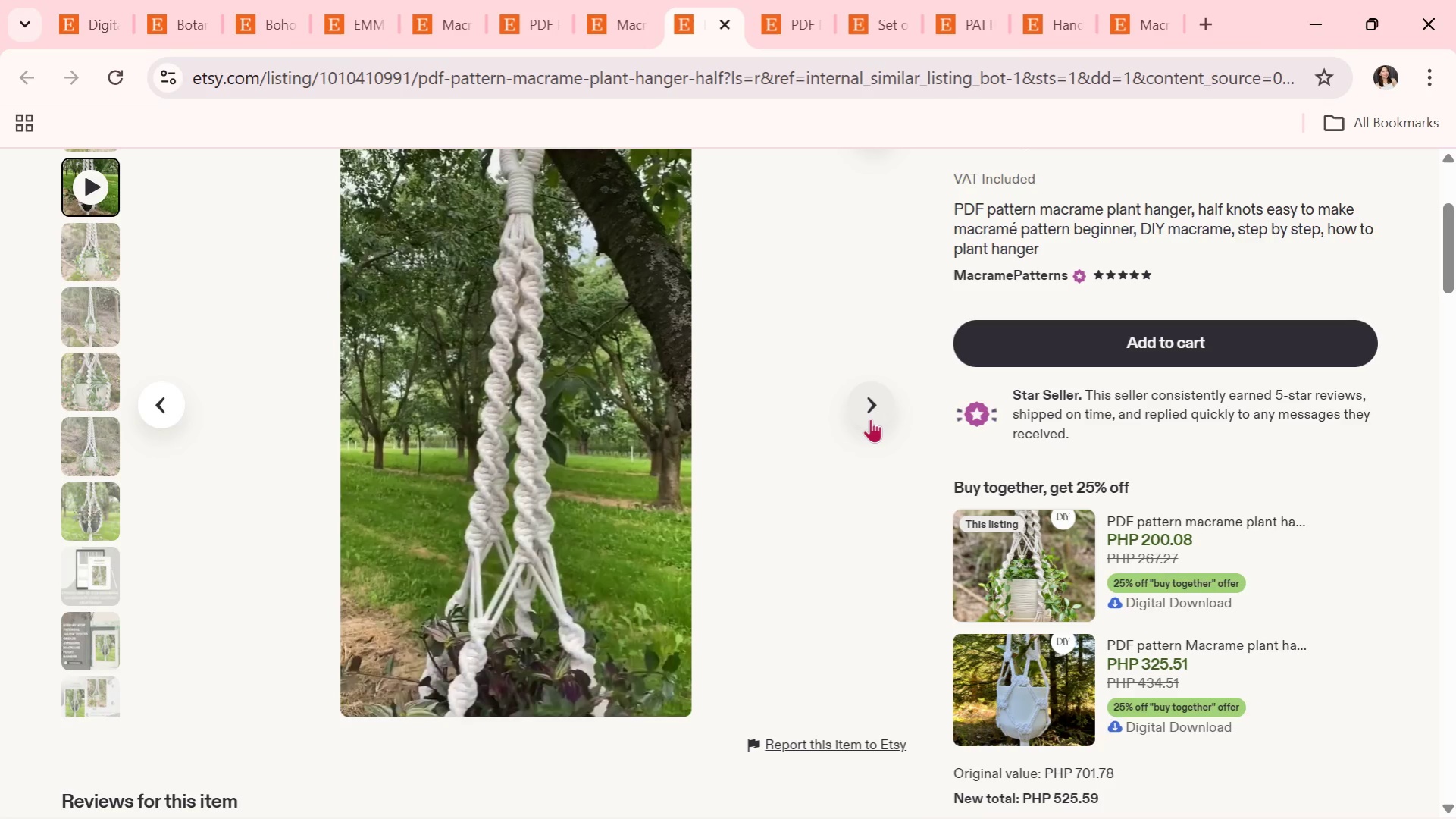 
left_click([870, 419])
 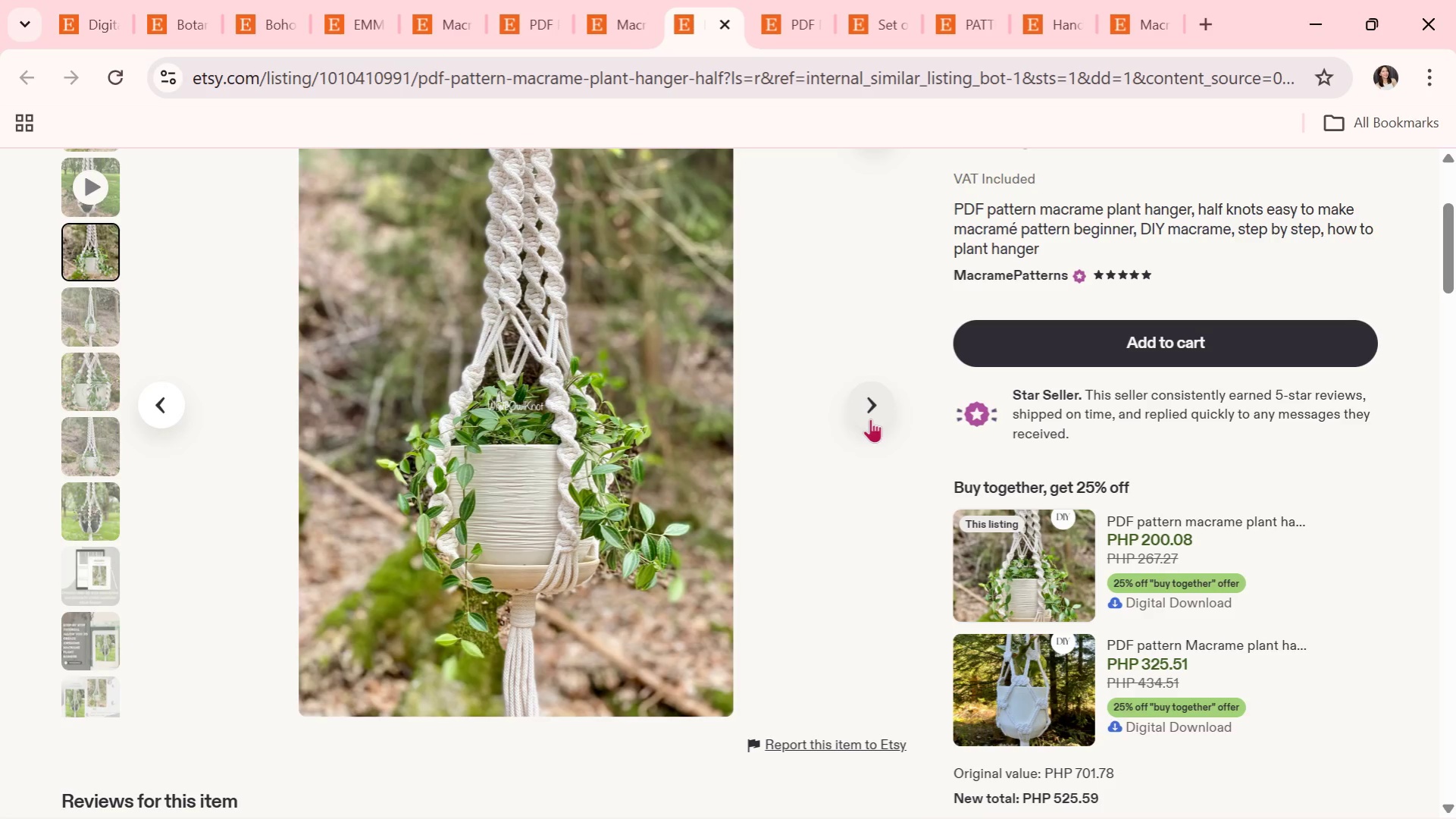 
left_click([870, 419])
 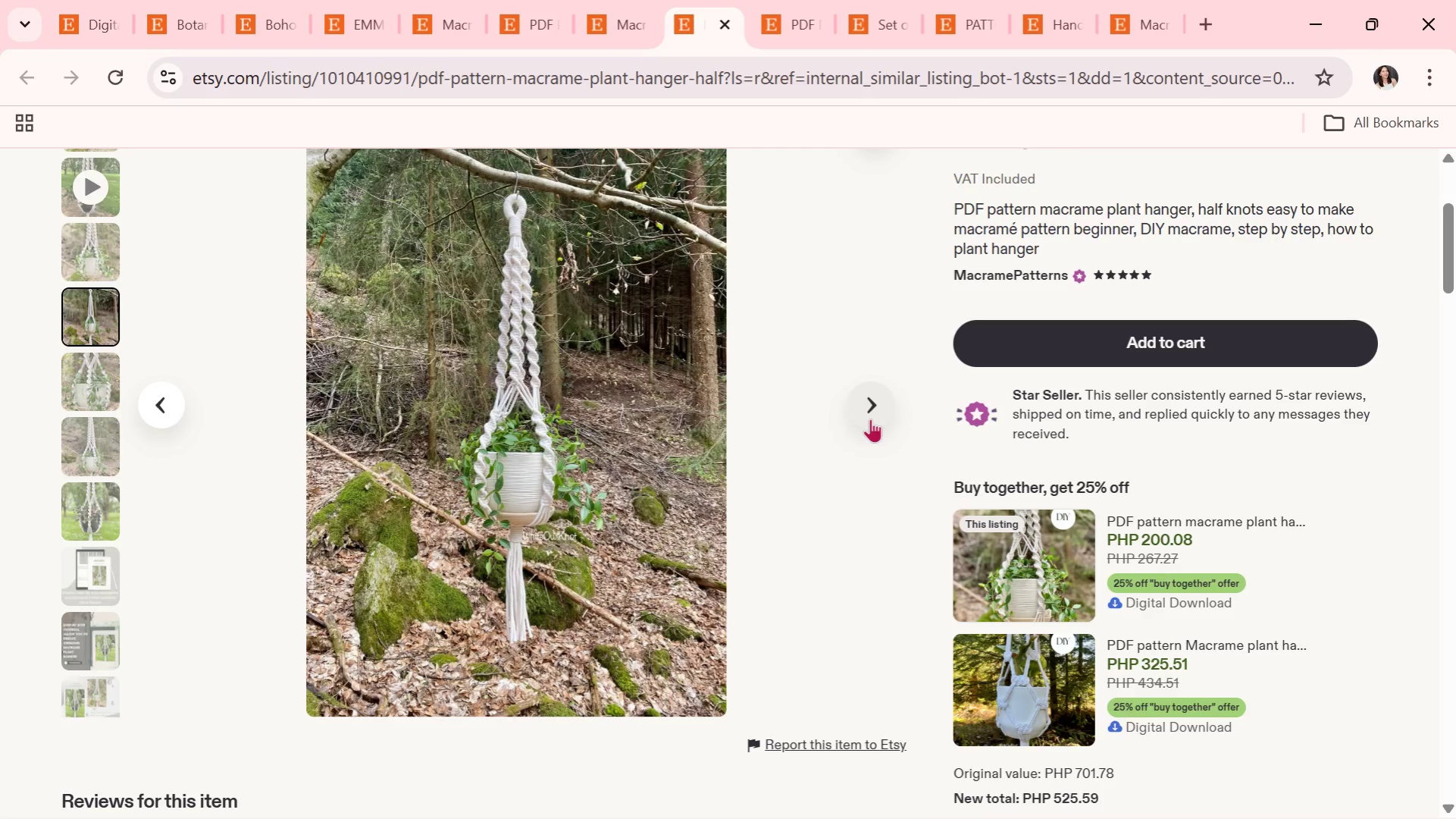 
left_click([870, 419])
 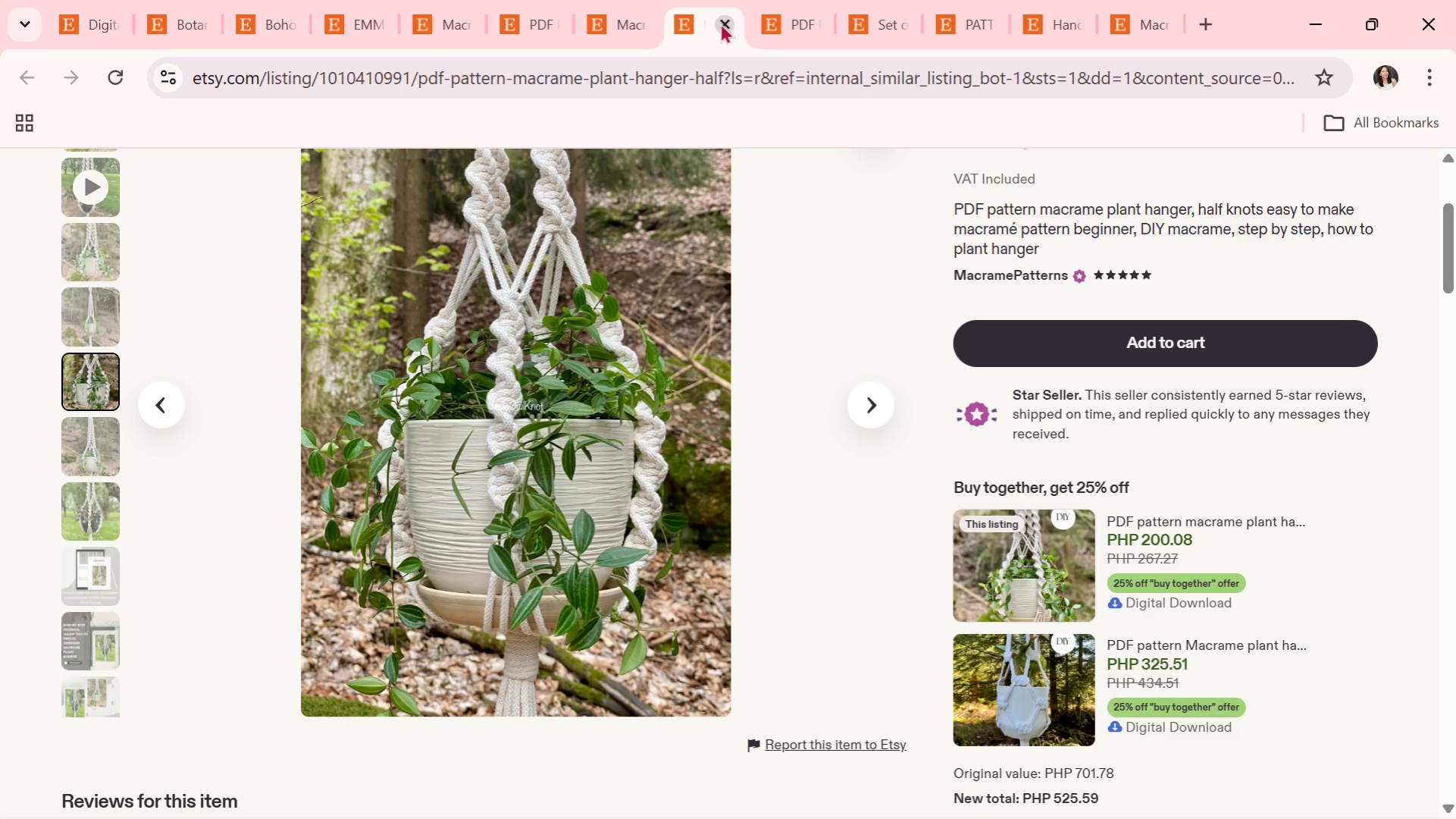 
left_click([720, 23])
 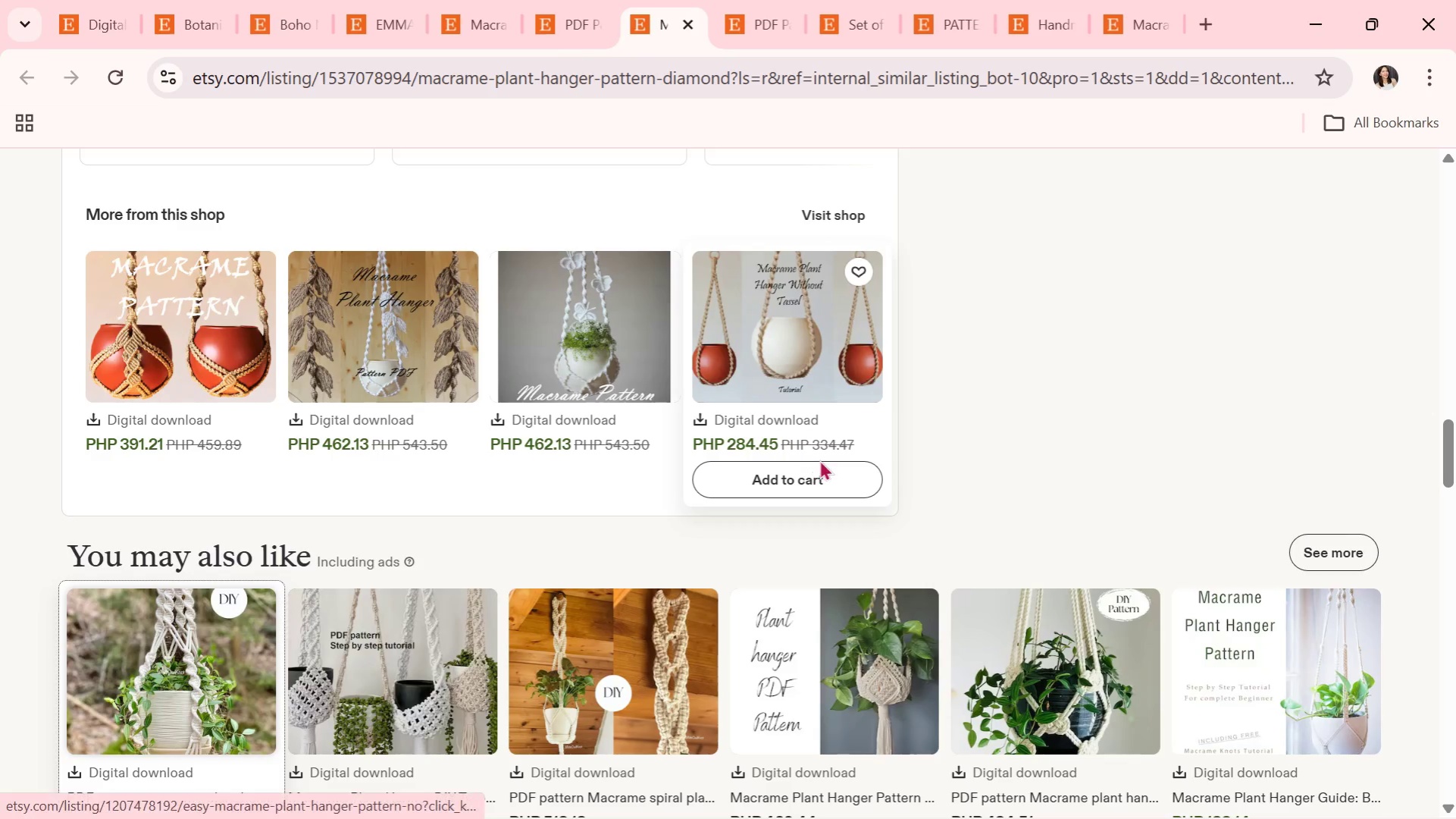 
scroll: coordinate [881, 648], scroll_direction: down, amount: 8.0
 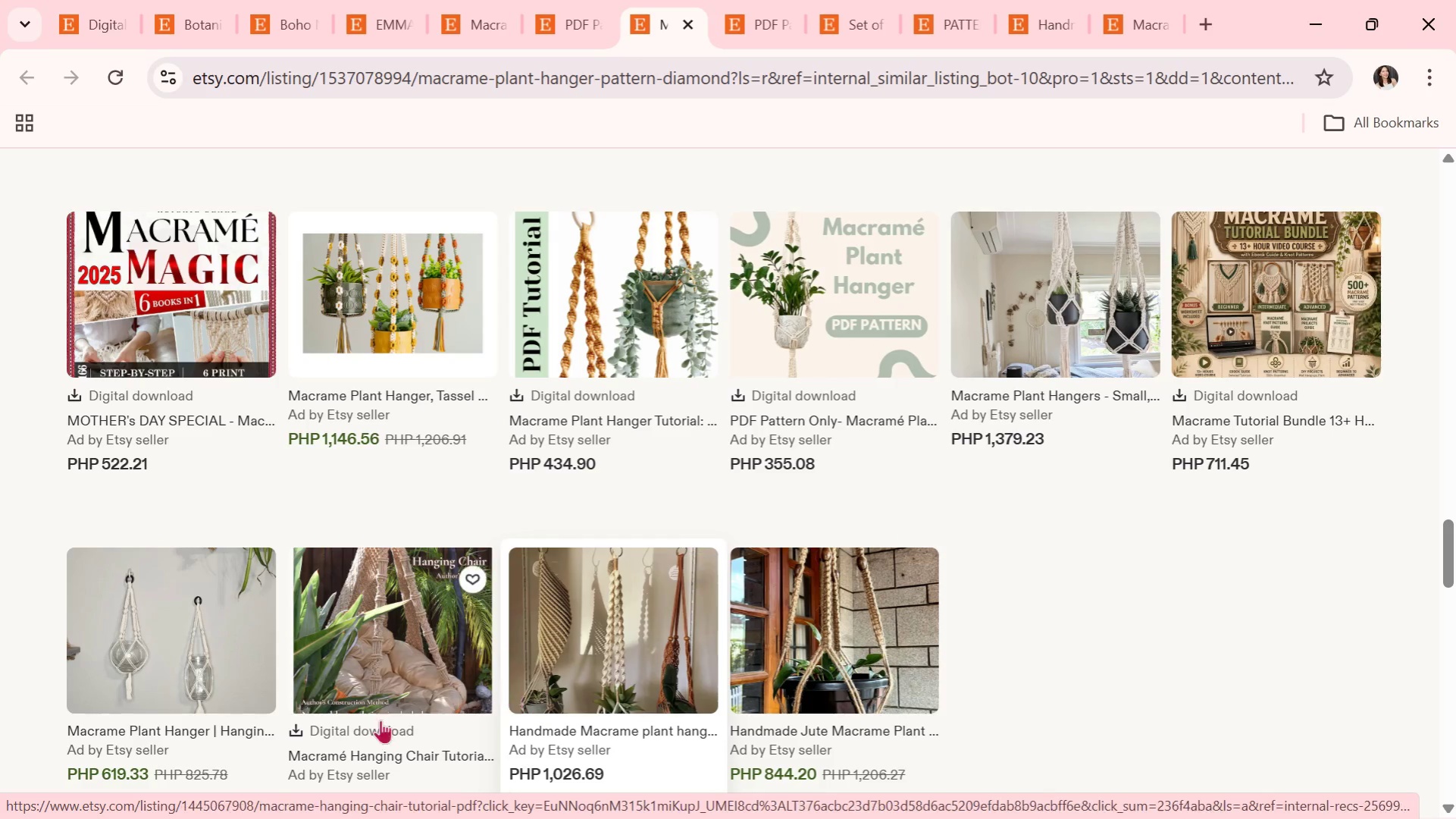 
scroll: coordinate [437, 453], scroll_direction: down, amount: 6.0
 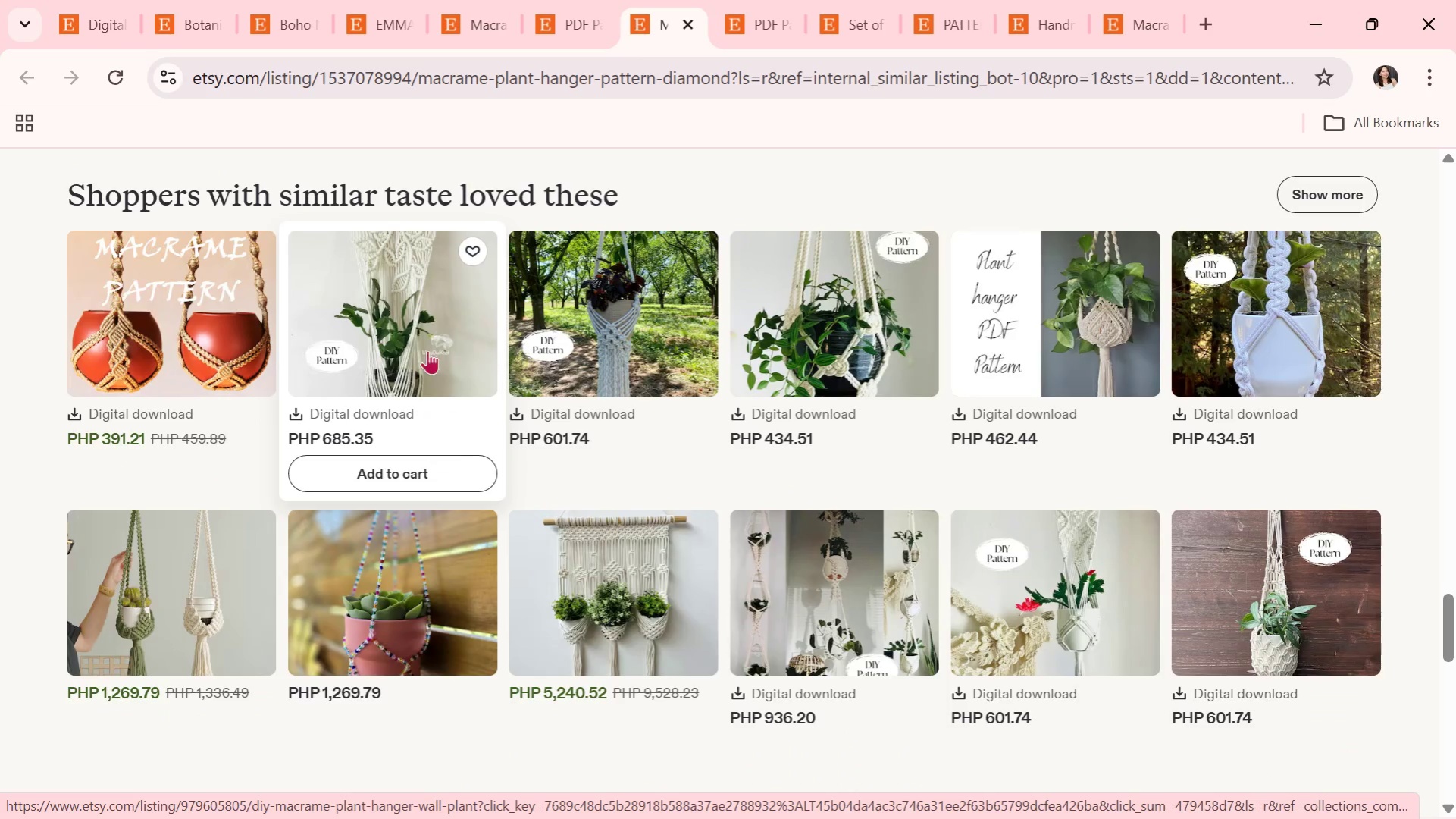 
left_click([421, 332])
 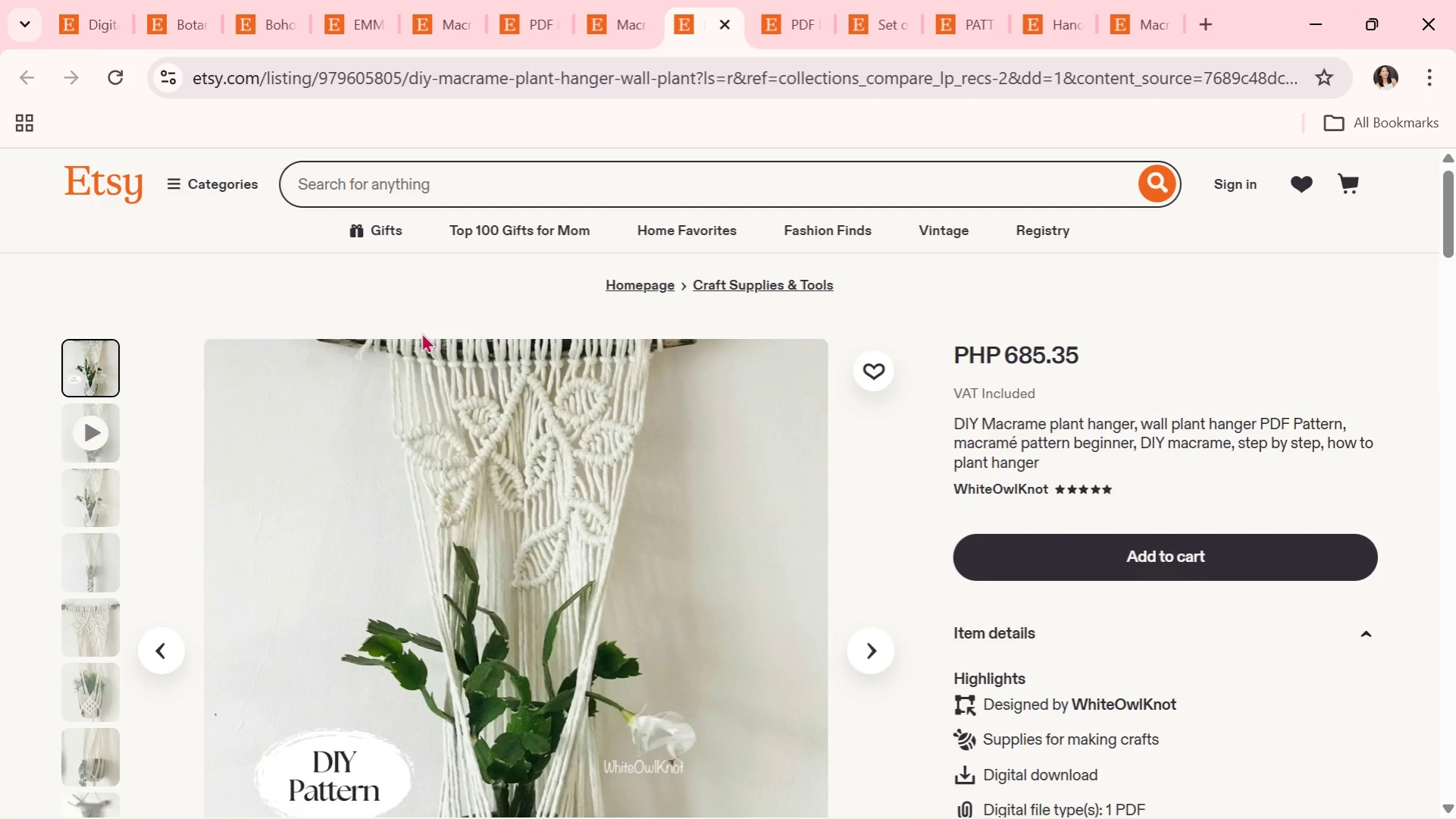 
wait(31.28)
 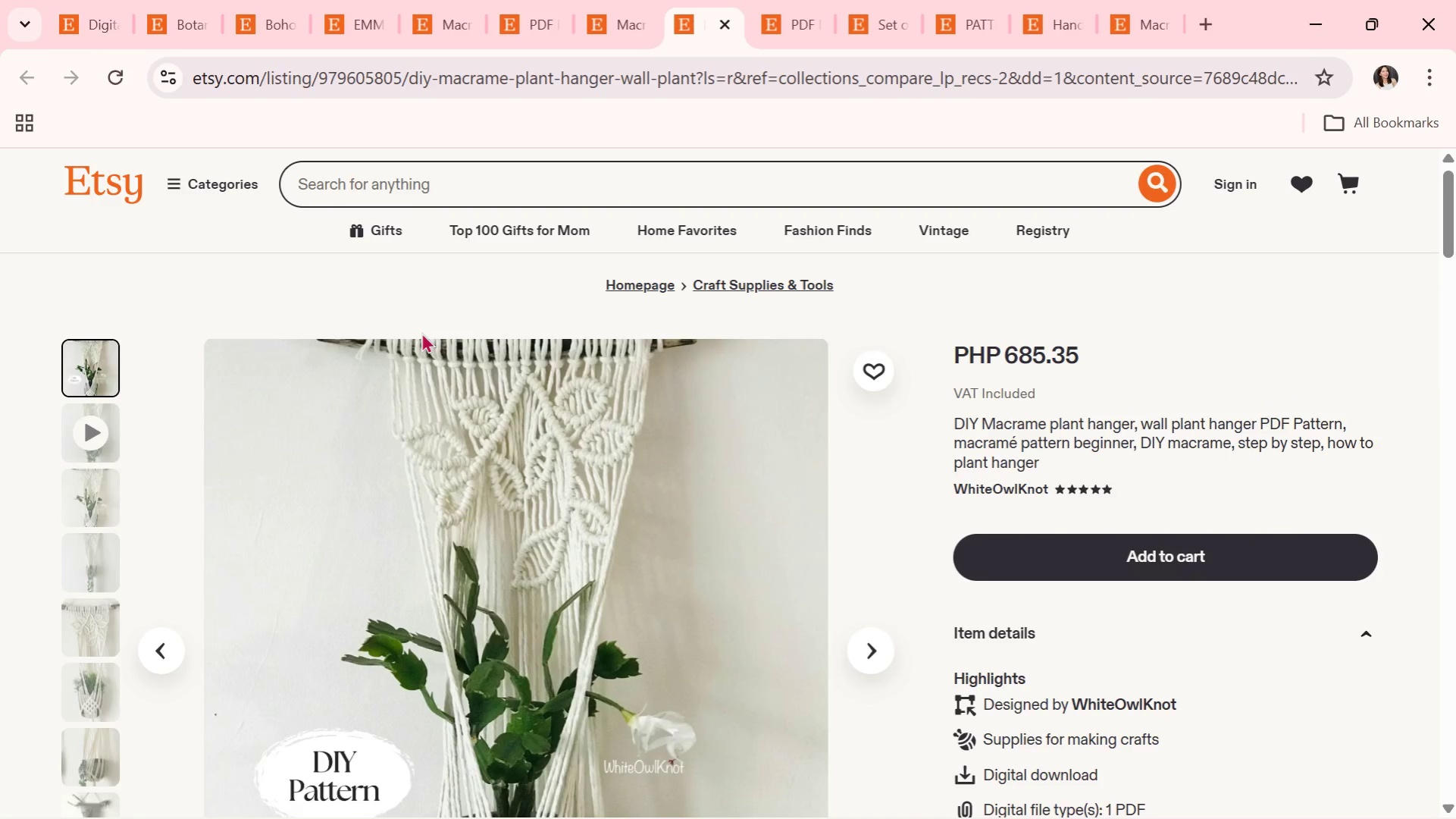 
scroll: coordinate [429, 370], scroll_direction: down, amount: 1.0
 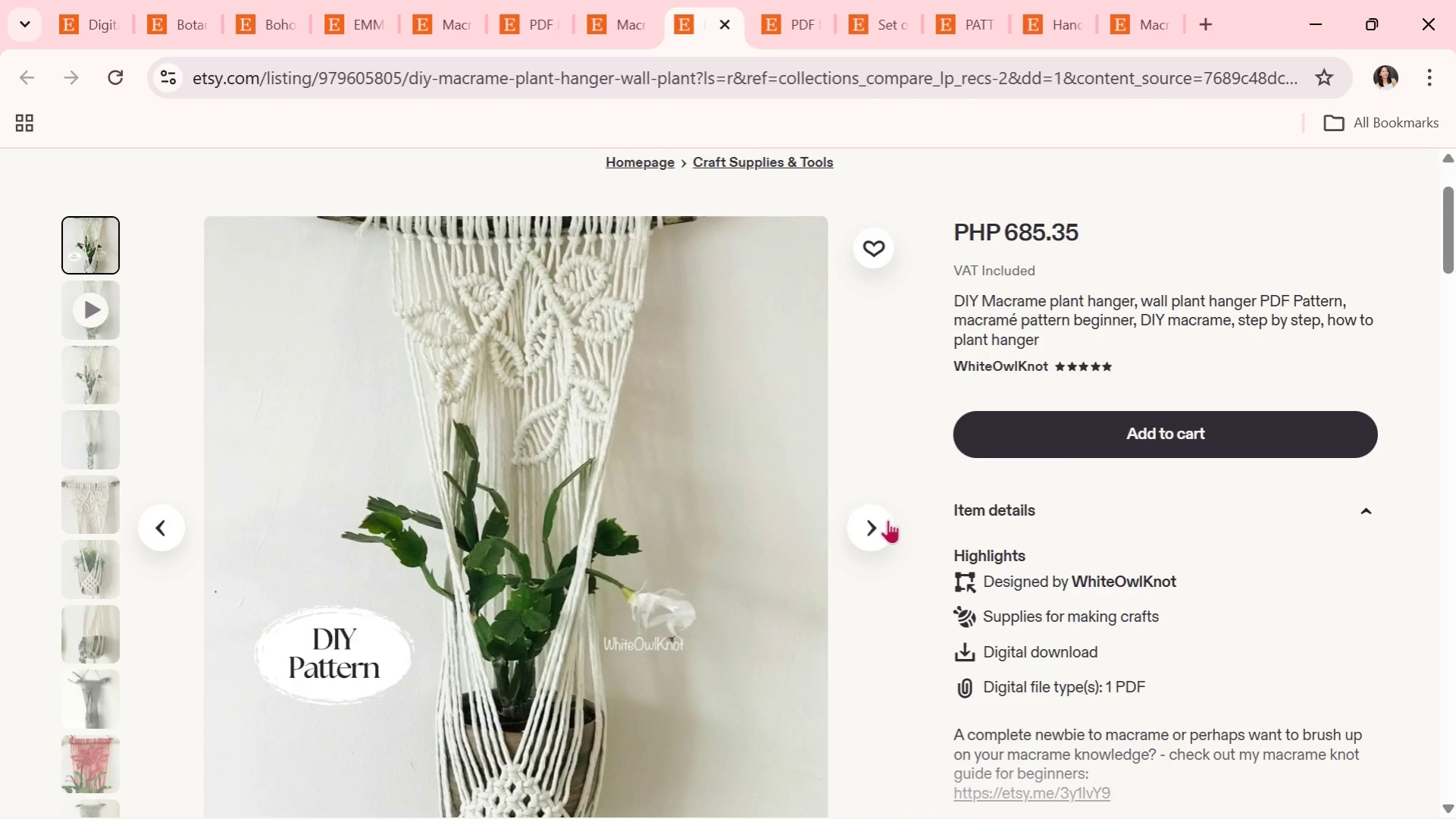 
left_click([875, 522])
 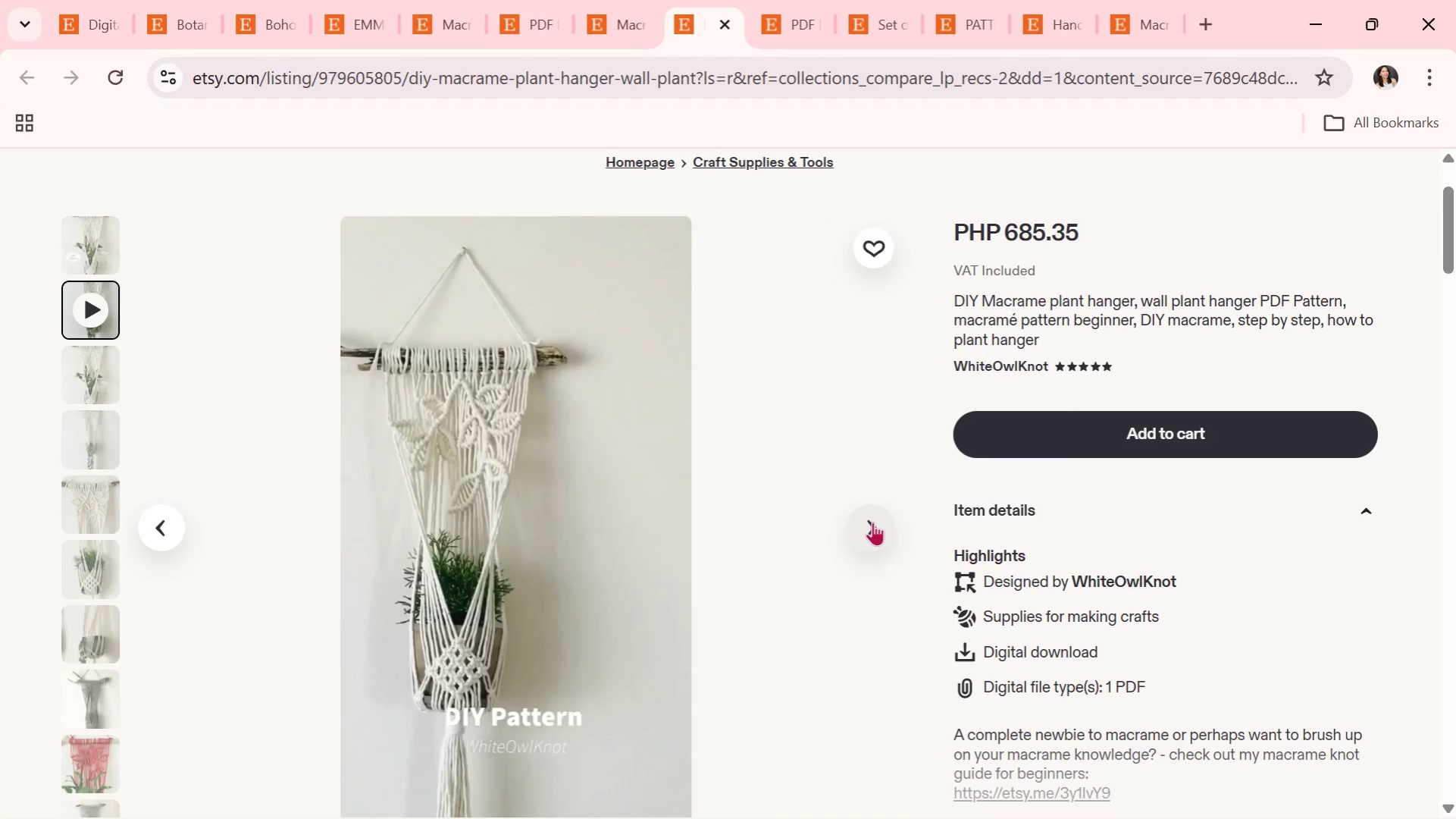 
left_click([872, 522])
 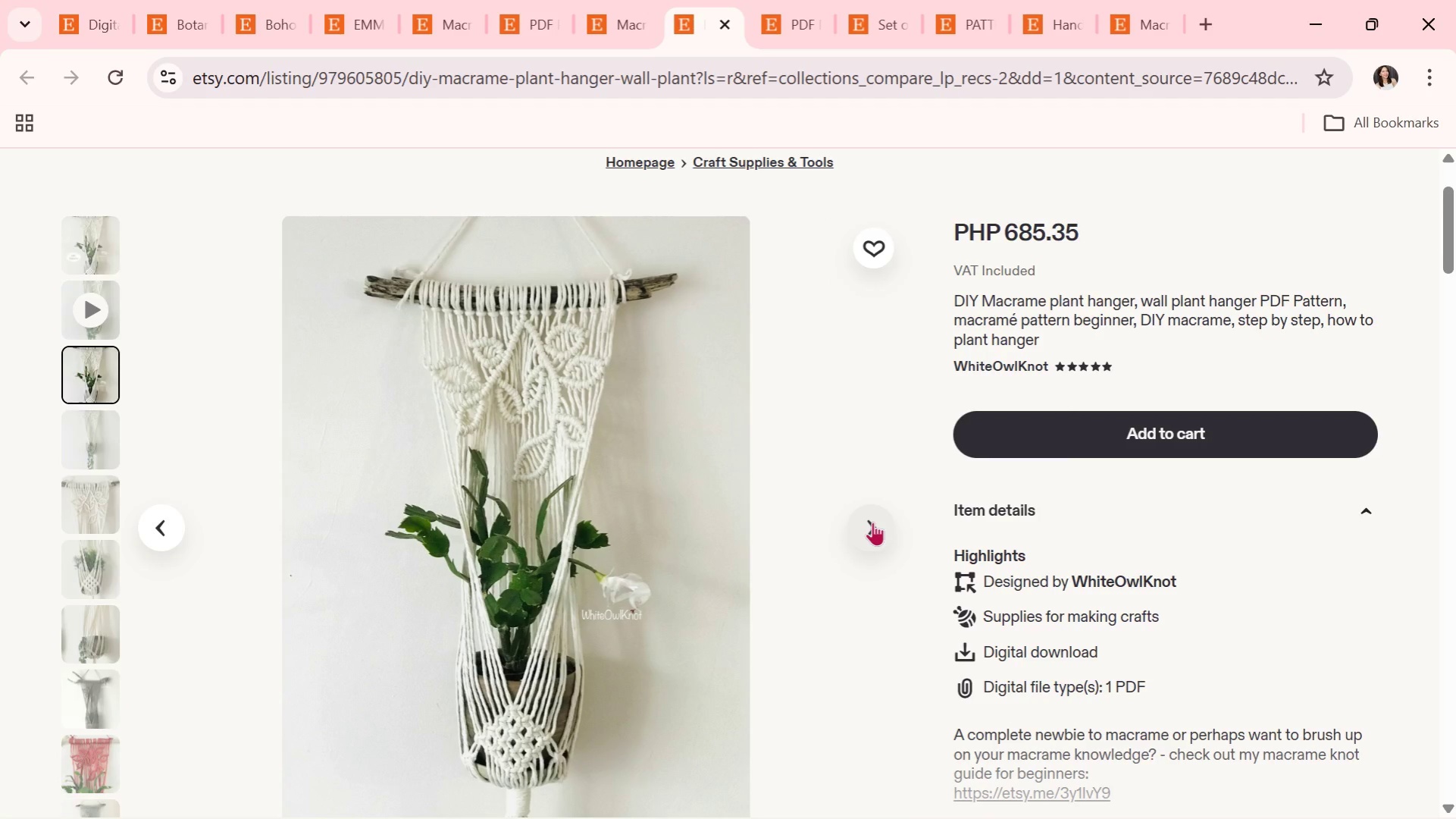 
wait(6.52)
 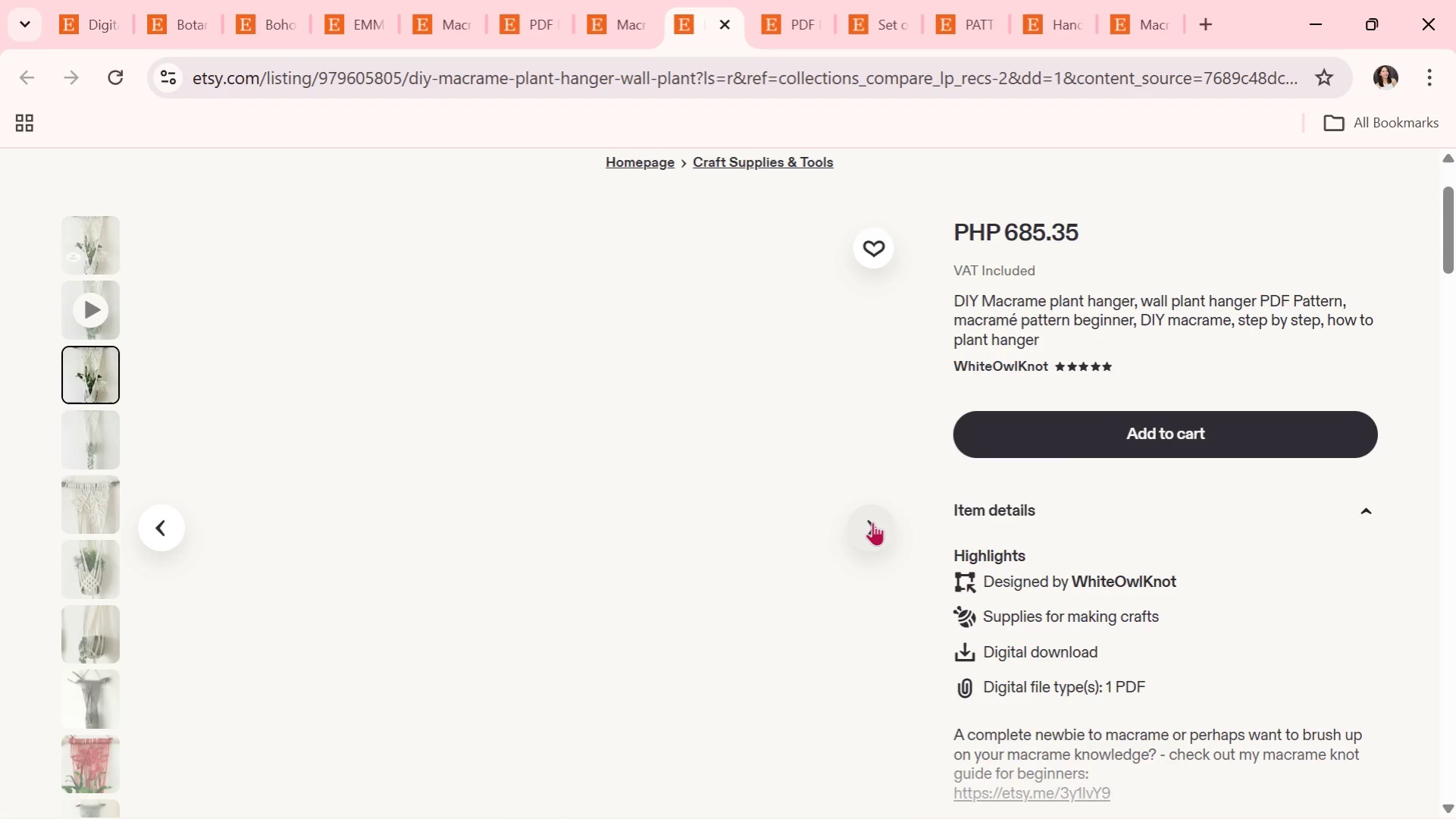 
left_click([872, 522])
 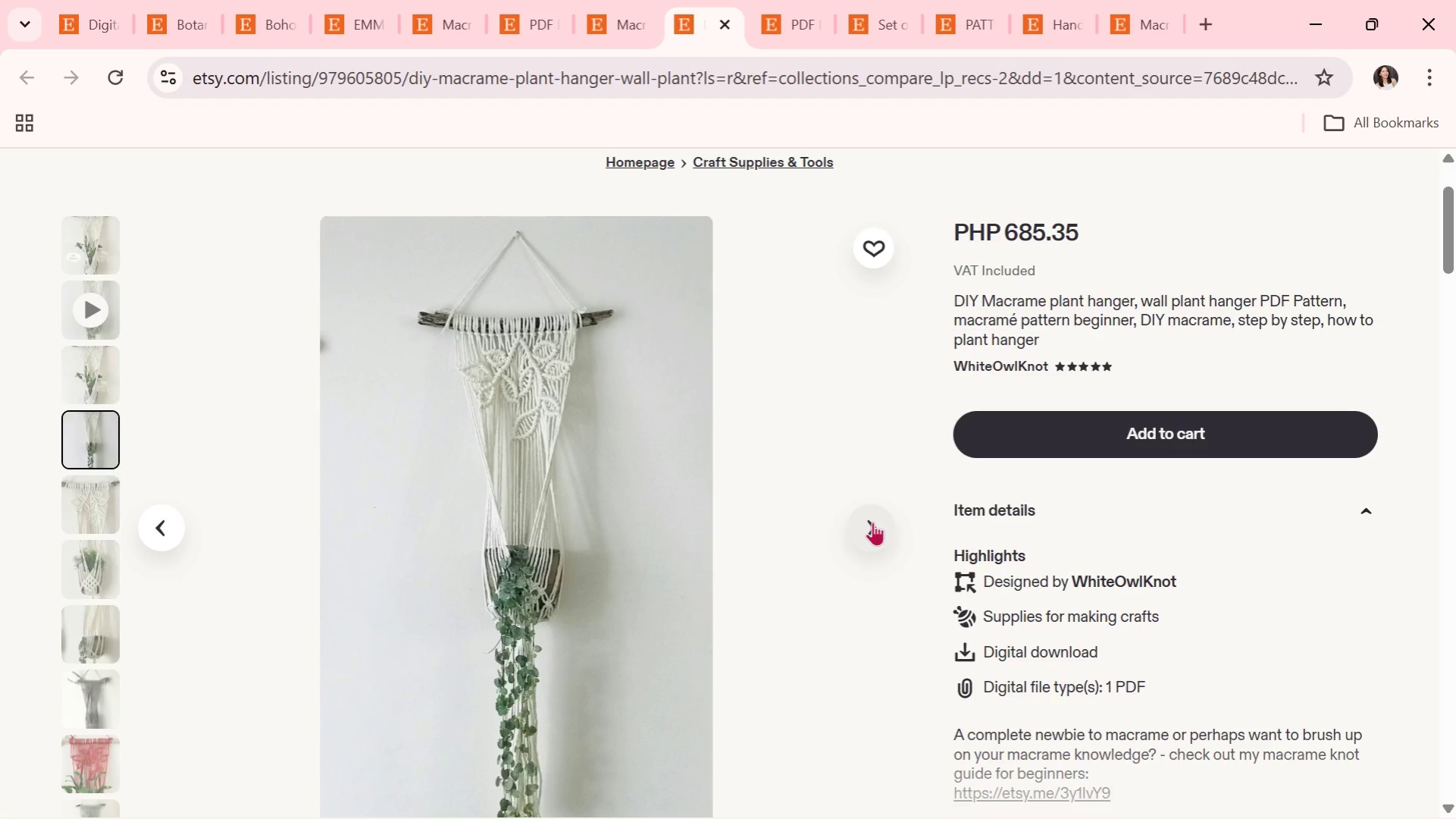 
left_click([872, 522])
 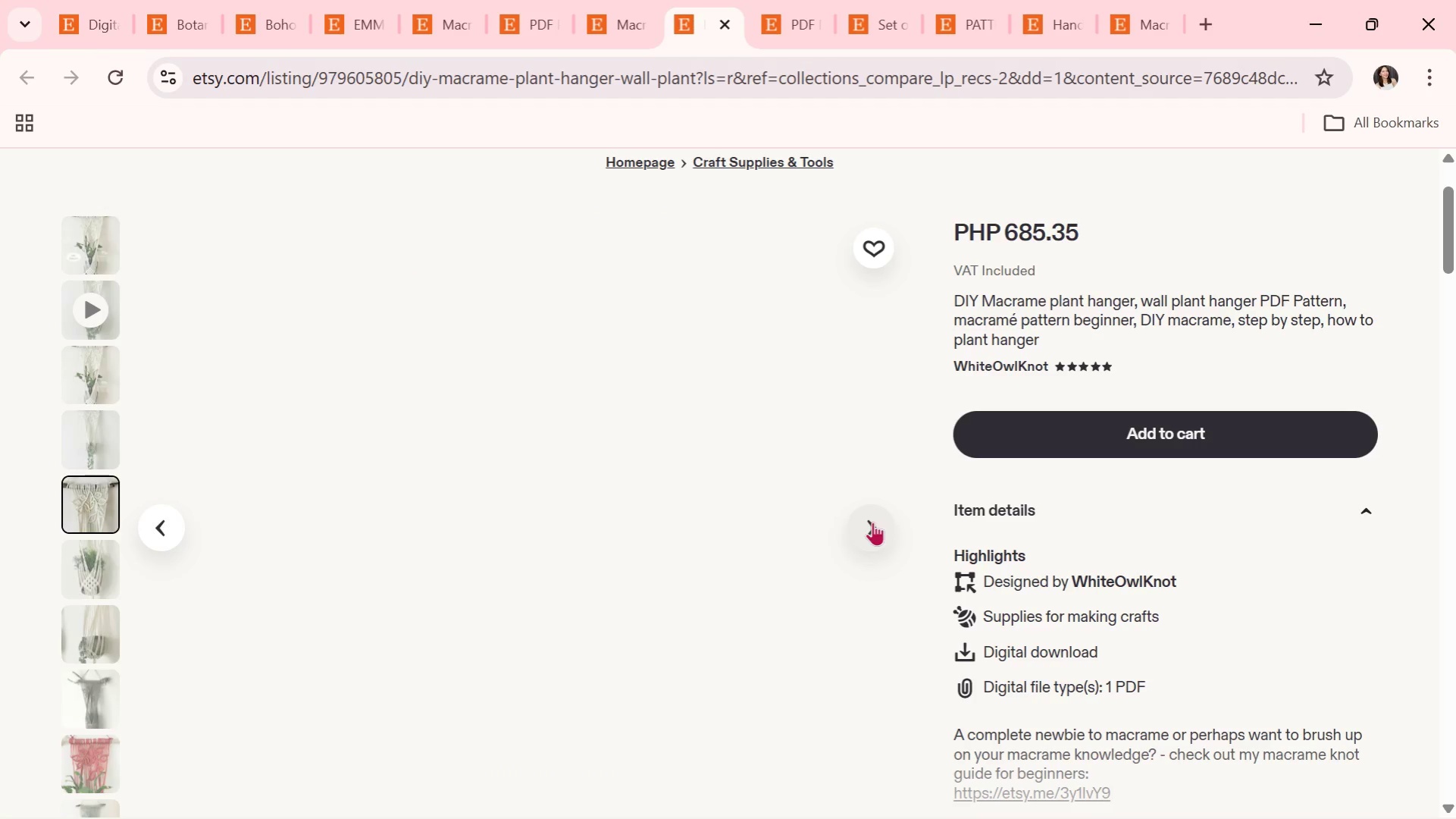 
mouse_move([857, 388])
 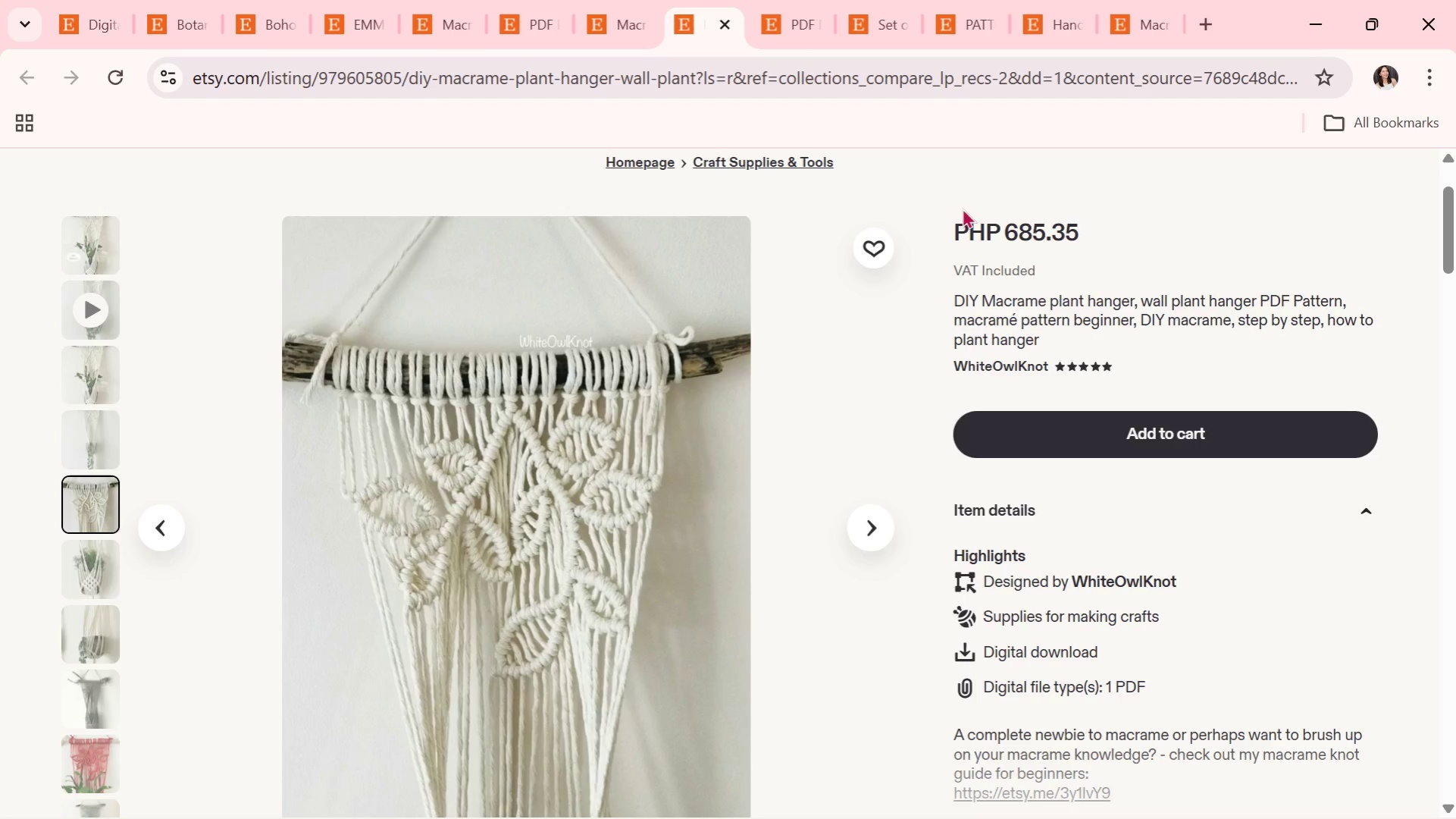 
scroll: coordinate [820, 453], scroll_direction: down, amount: 2.0
 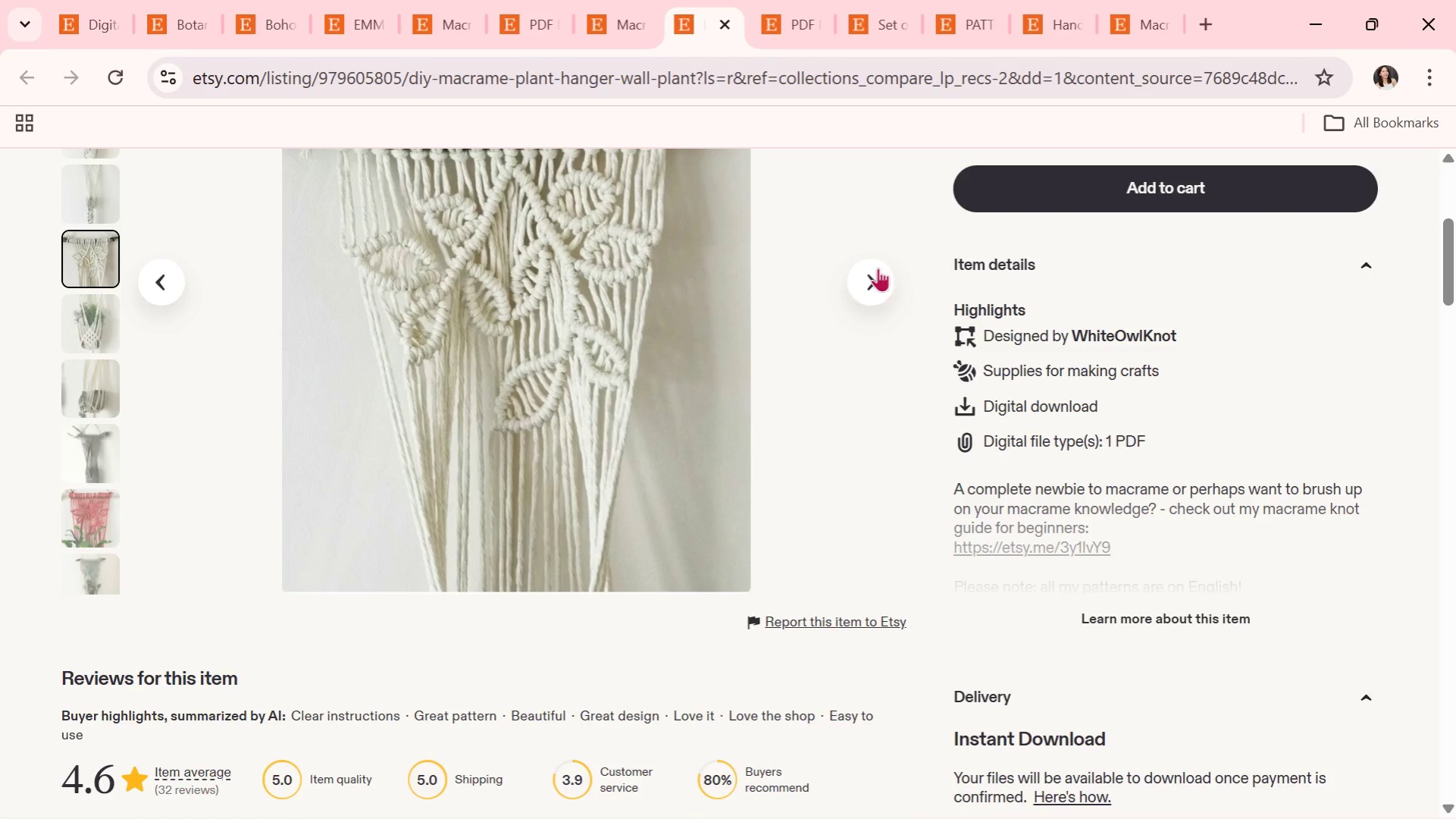 
left_click([877, 266])
 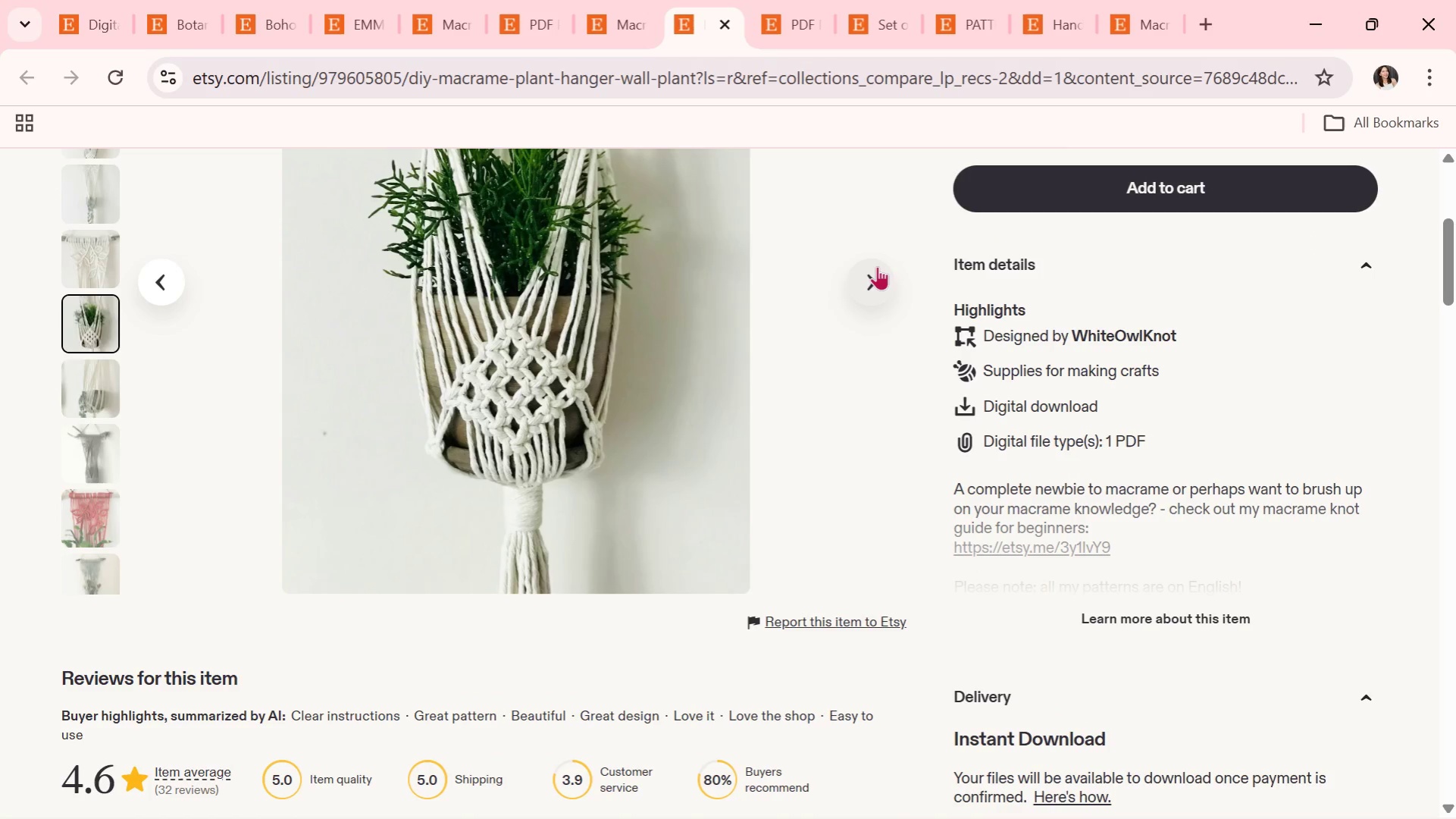 
left_click([877, 266])
 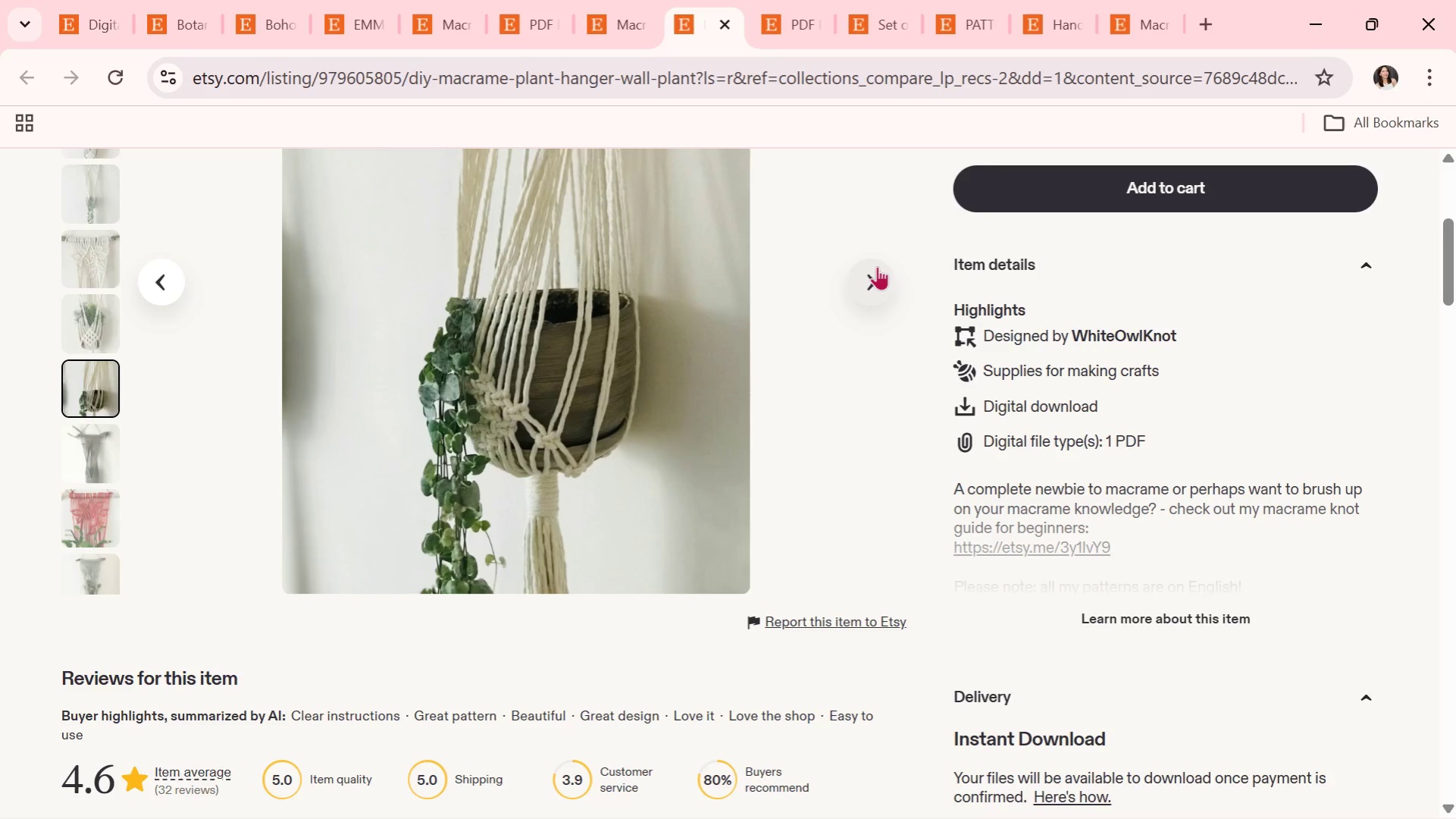 
scroll: coordinate [688, 230], scroll_direction: up, amount: 2.0
 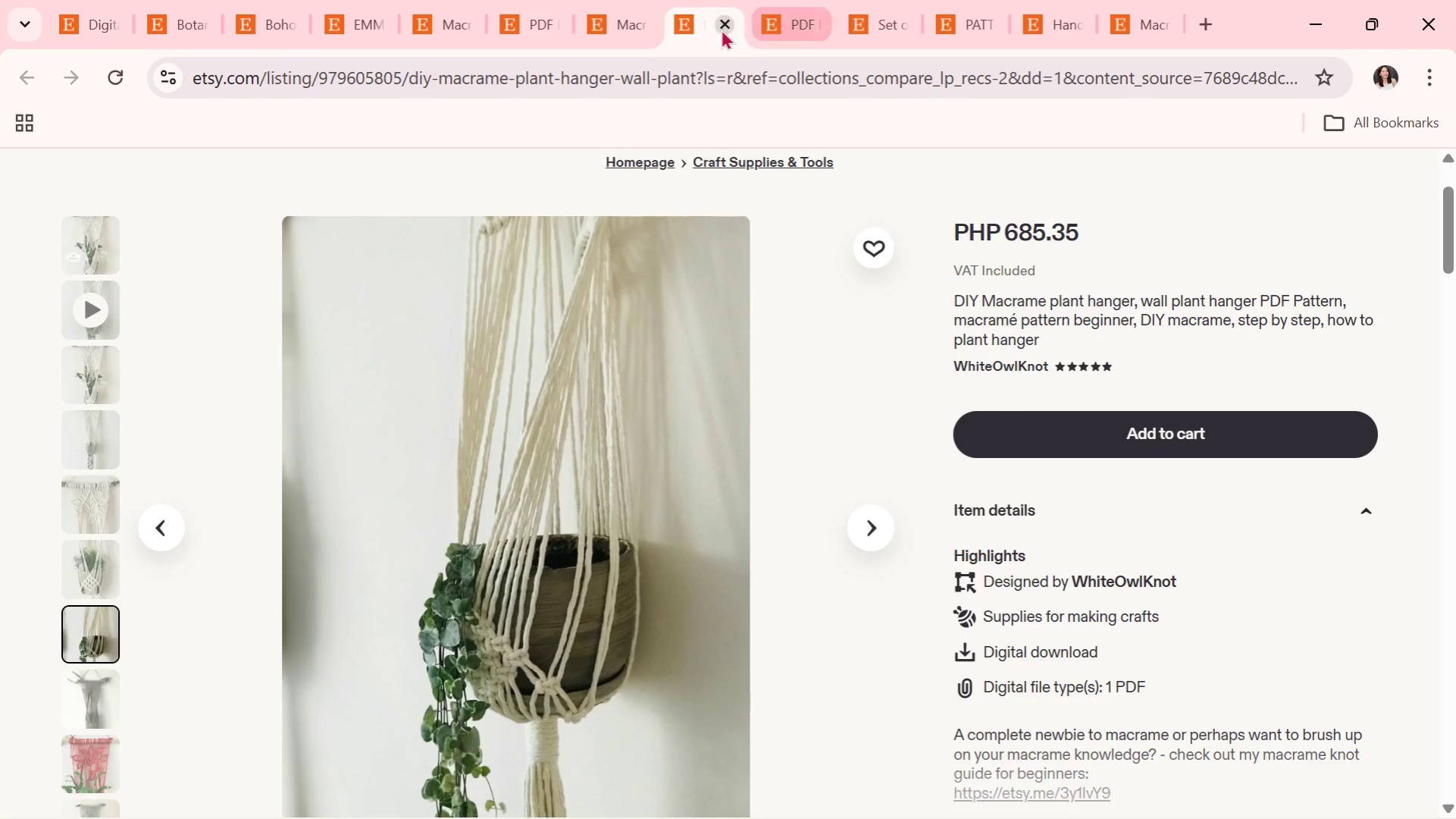 
left_click([722, 36])
 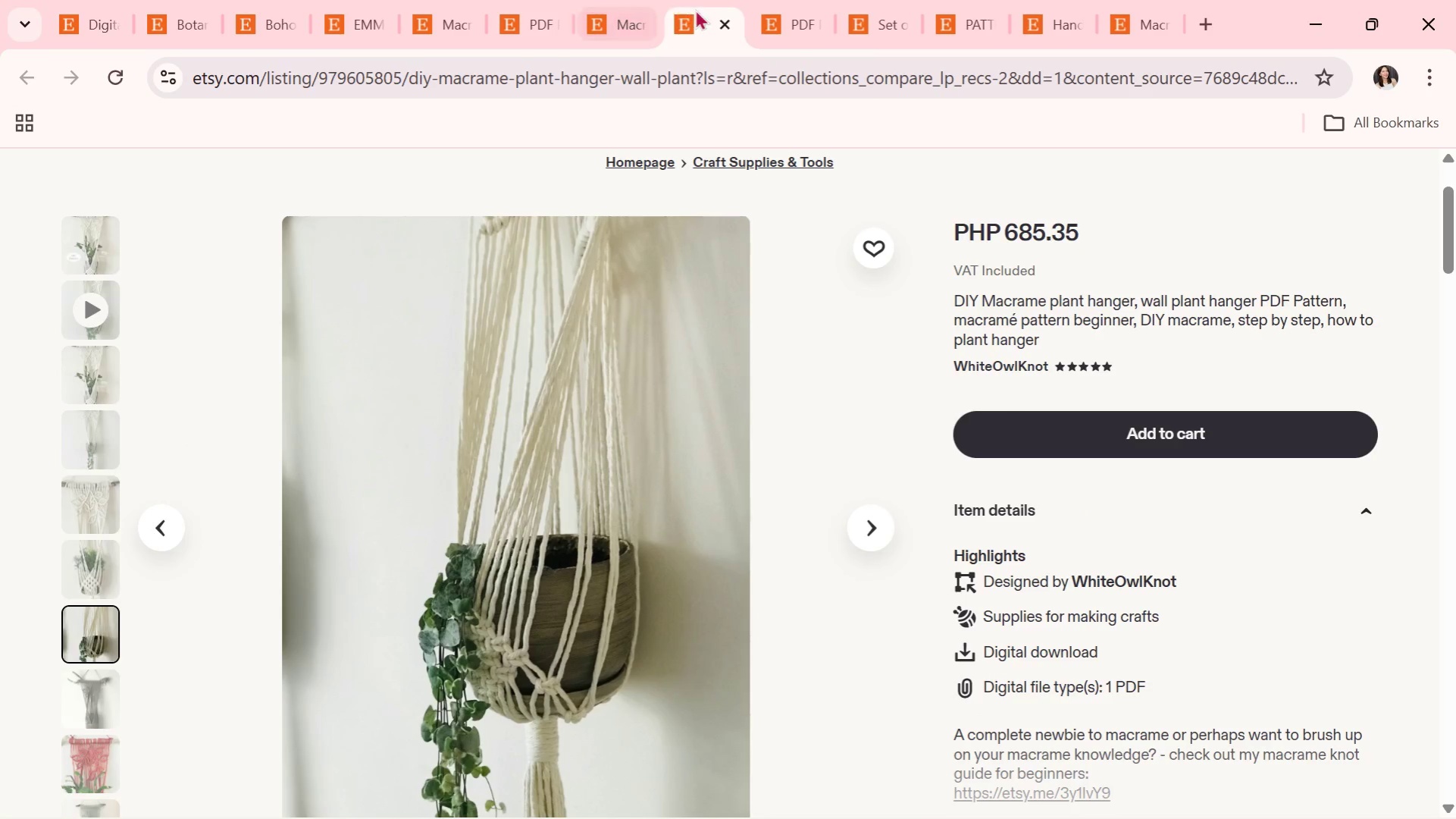 
left_click([723, 22])
 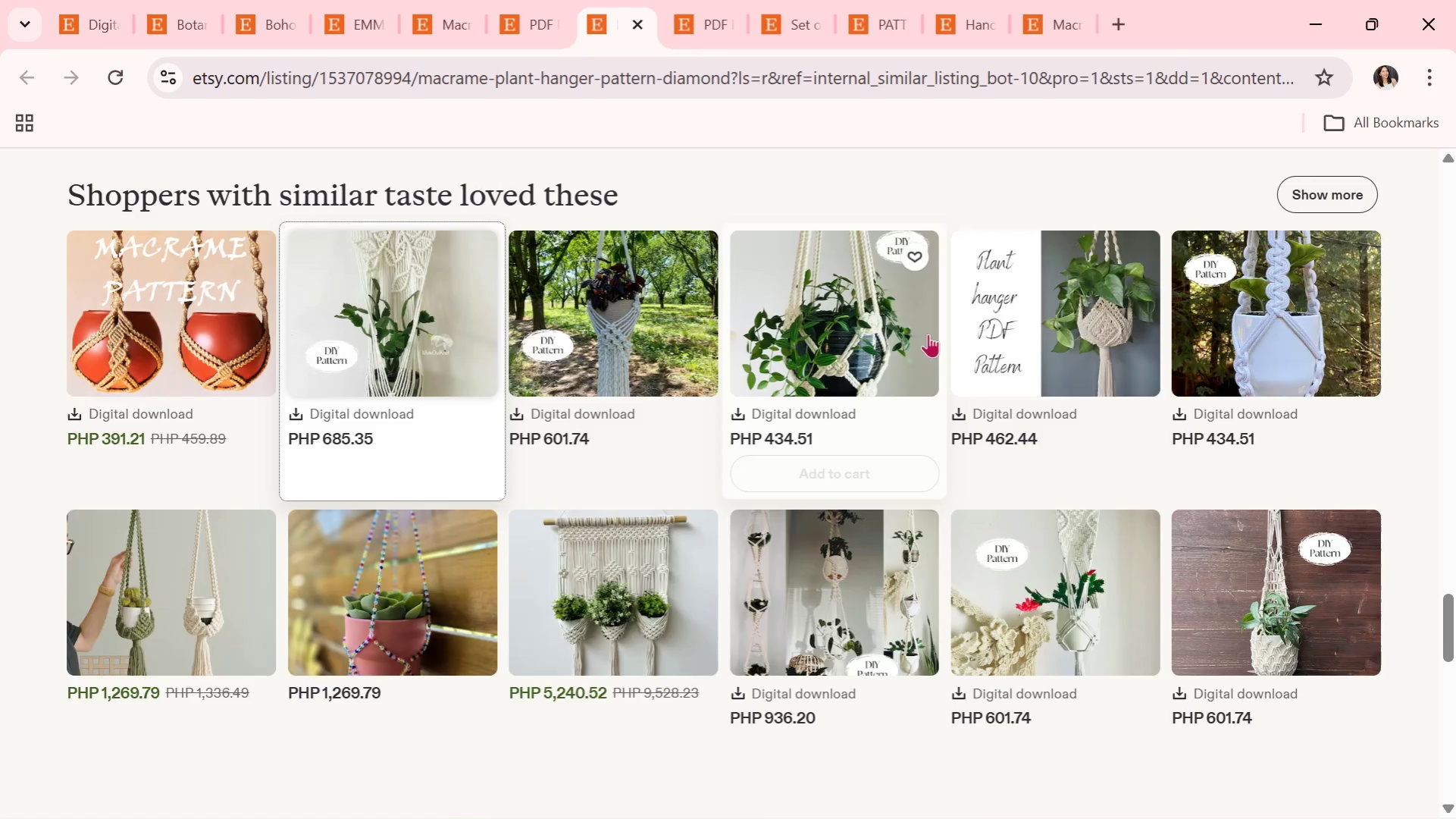 
scroll: coordinate [916, 356], scroll_direction: down, amount: 2.0
 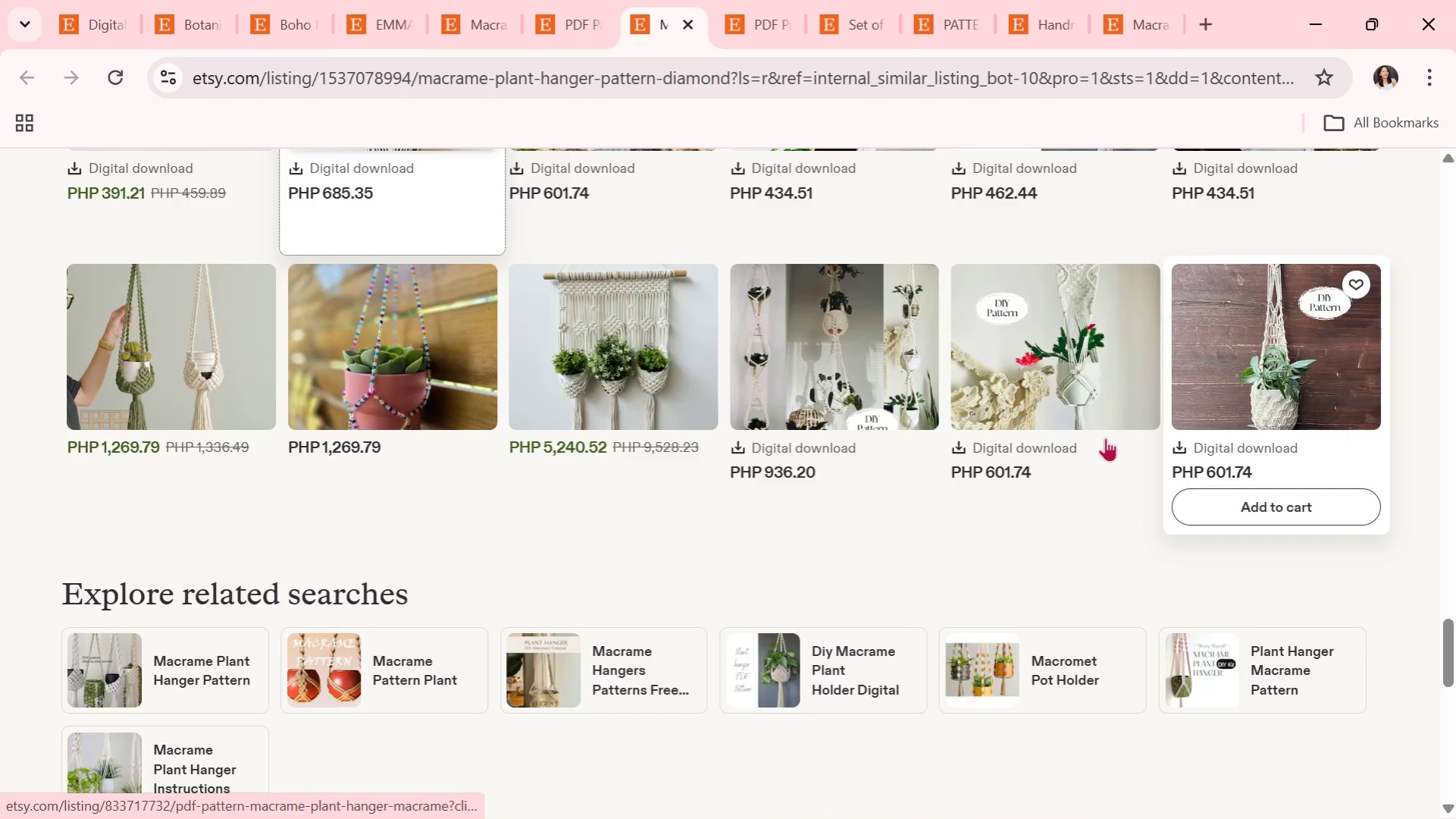 
left_click([1094, 409])
 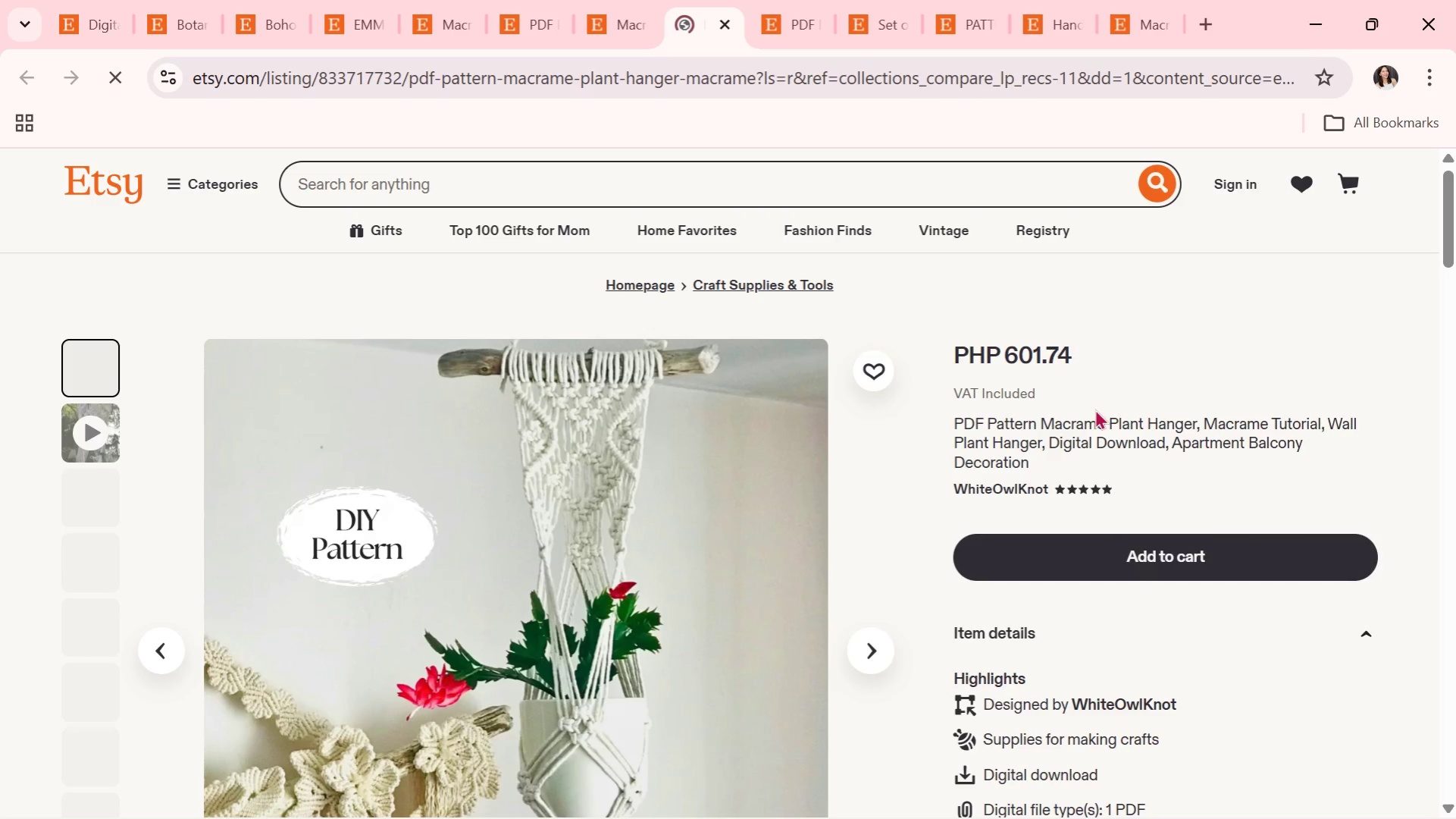 
scroll: coordinate [1094, 409], scroll_direction: down, amount: 2.0
 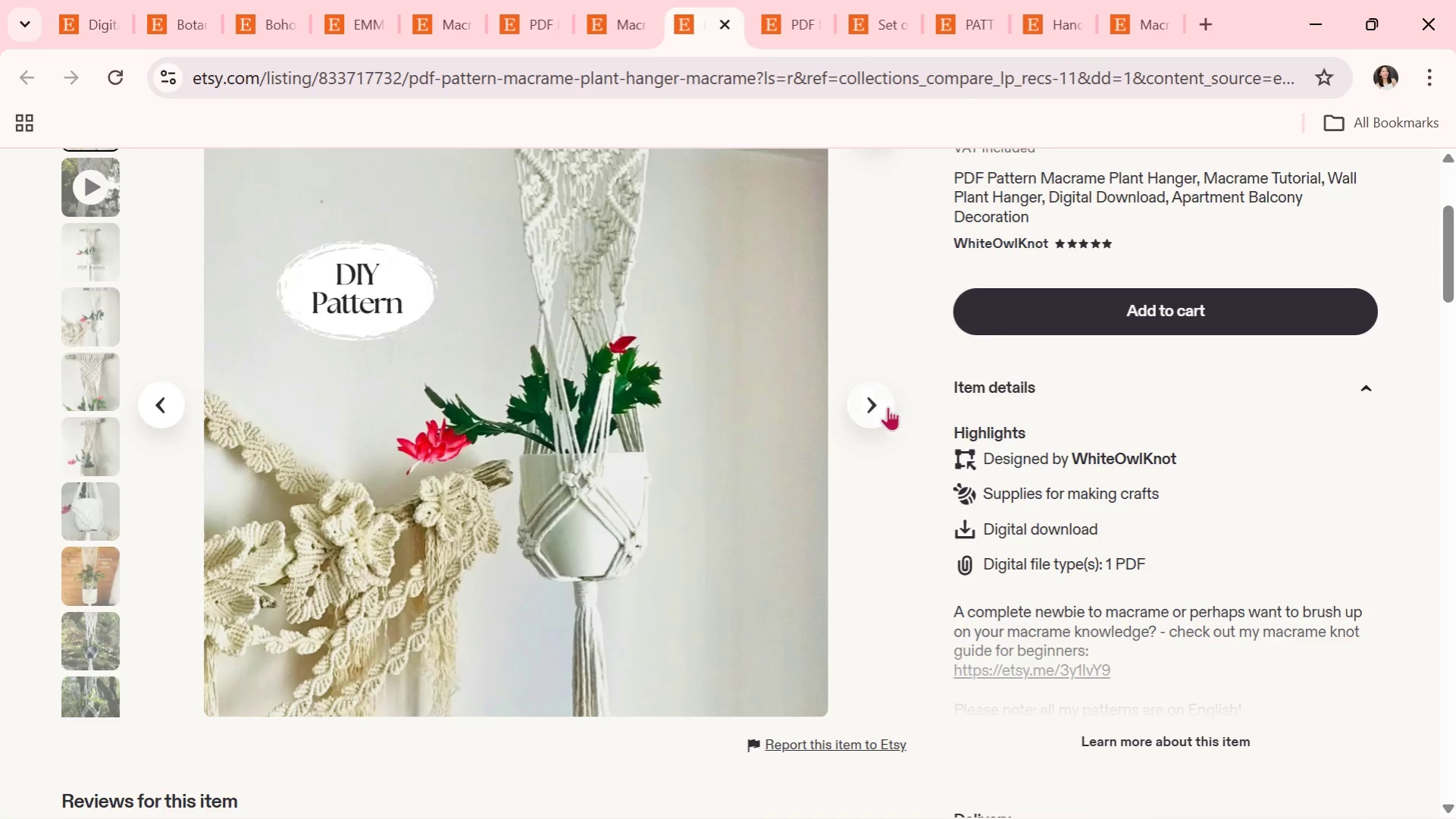 
left_click([888, 405])
 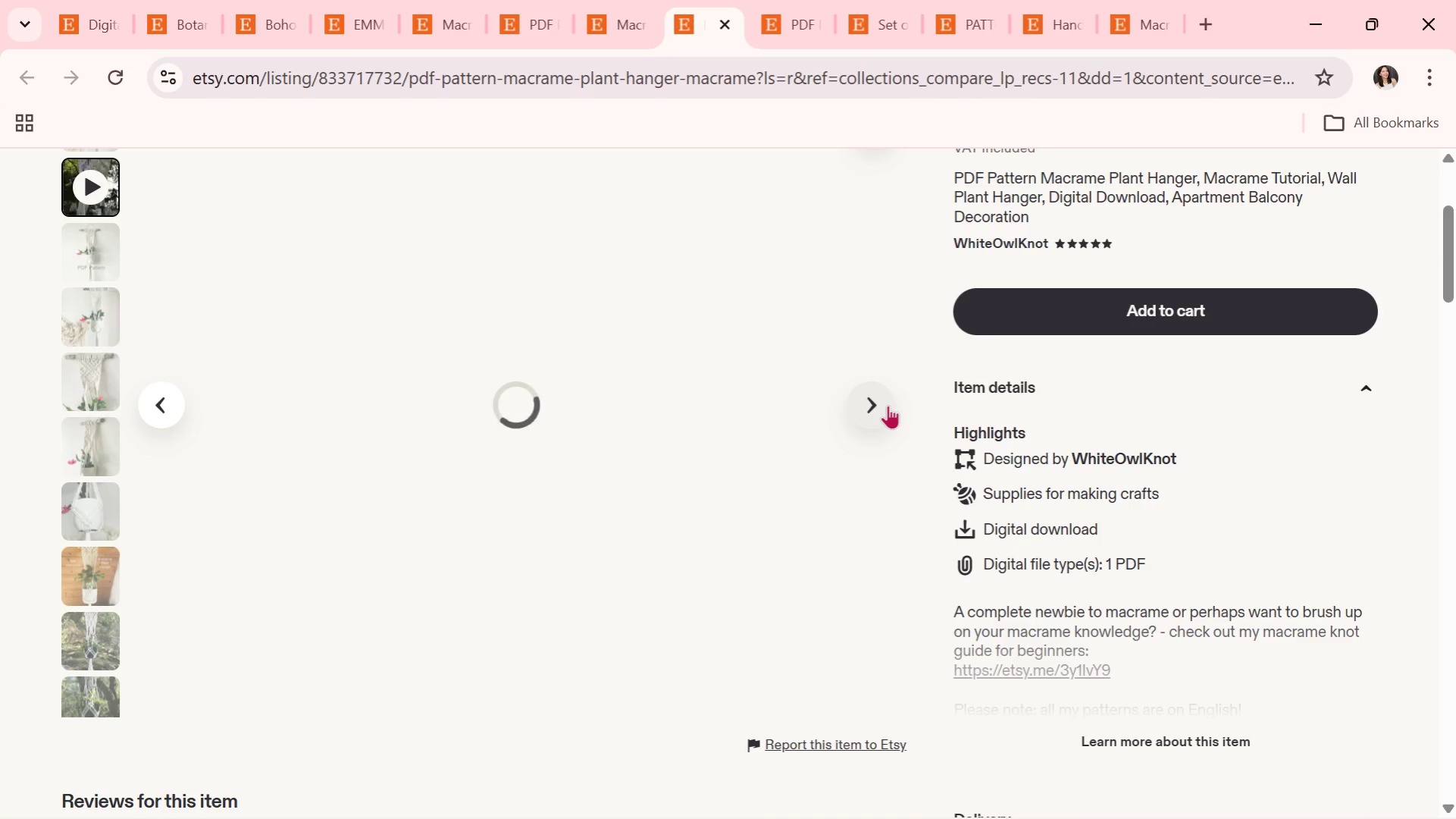 
scroll: coordinate [888, 405], scroll_direction: up, amount: 1.0
 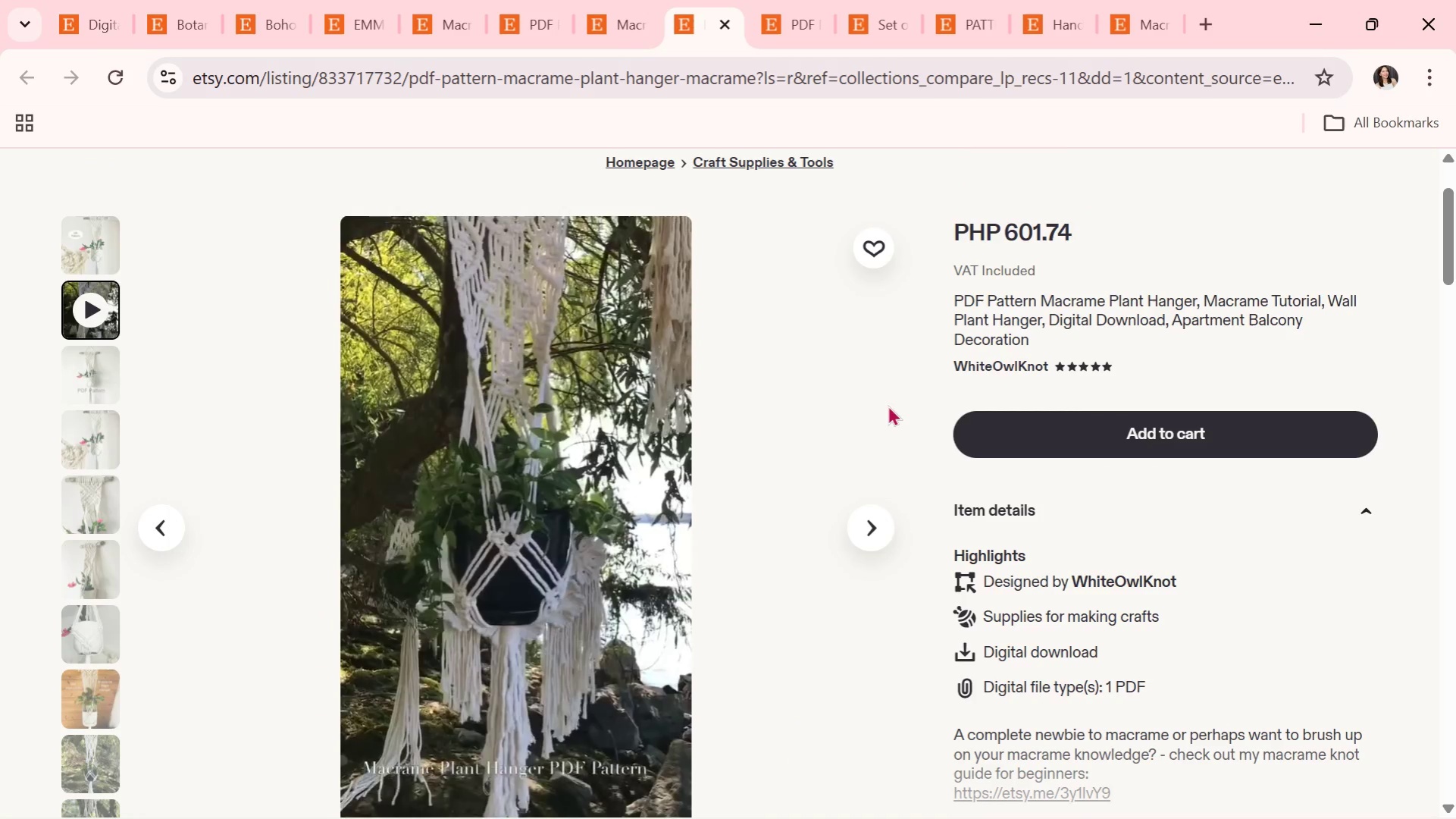 
wait(8.21)
 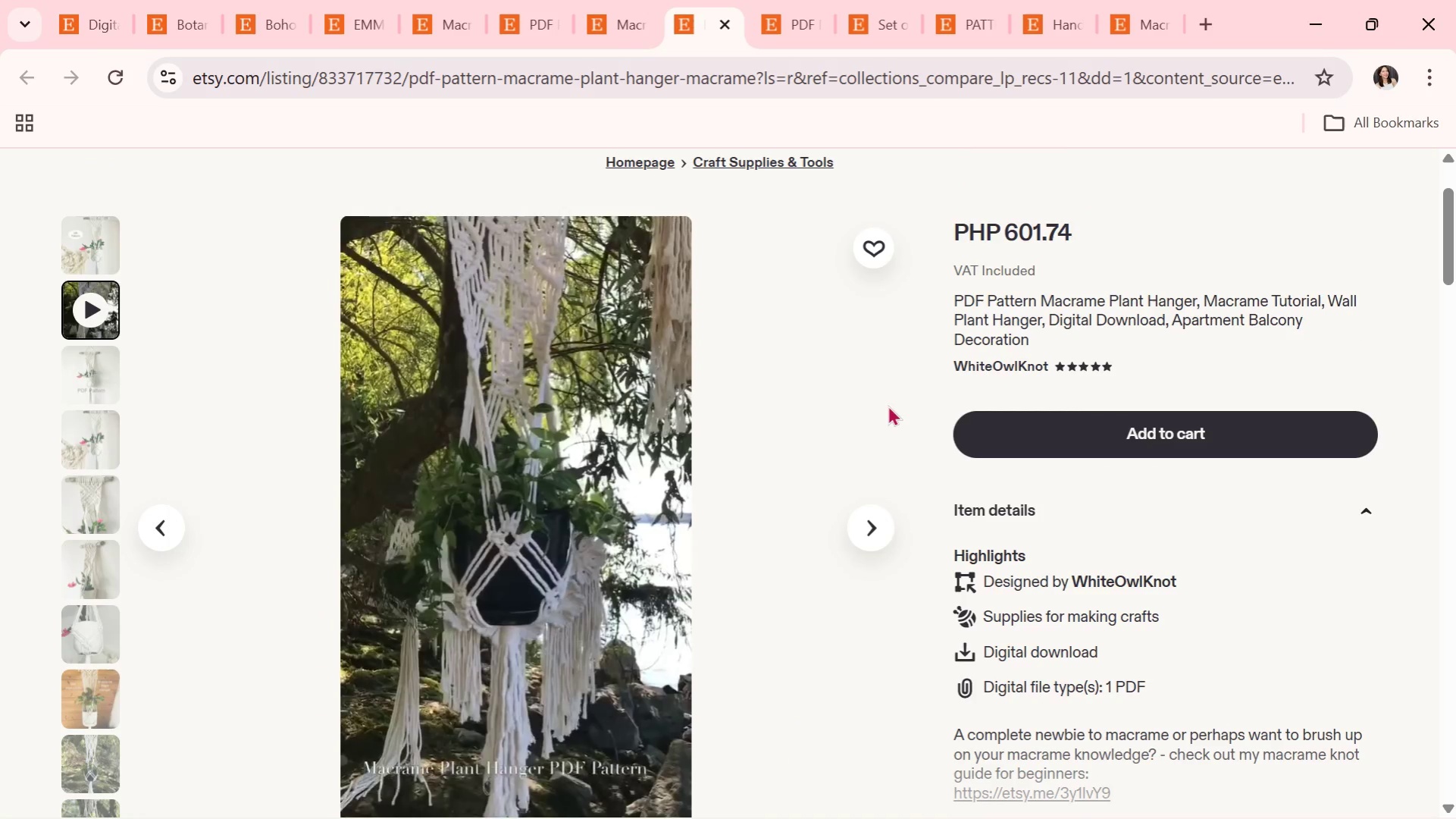 
left_click([873, 519])
 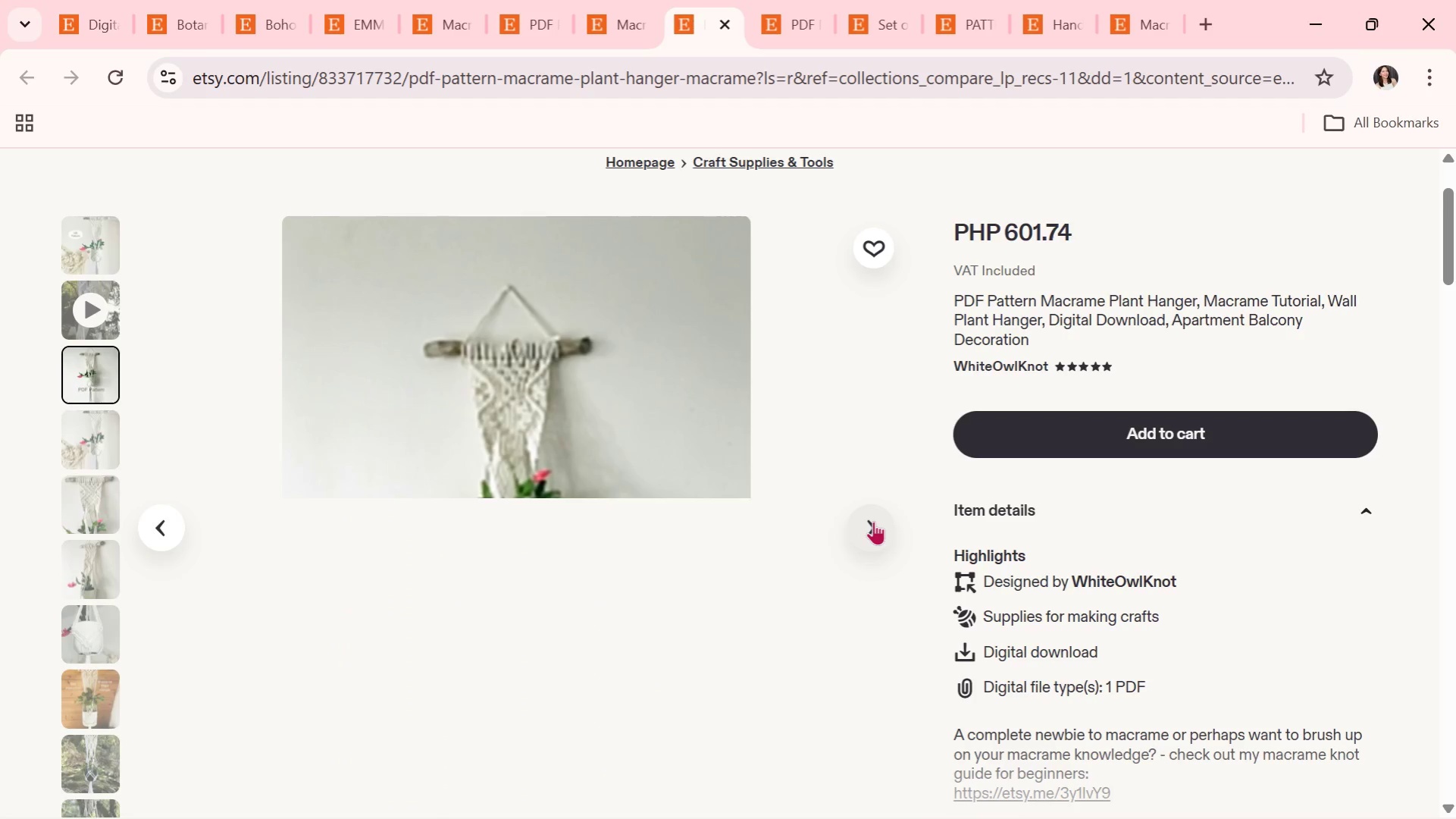 
left_click([873, 521])
 